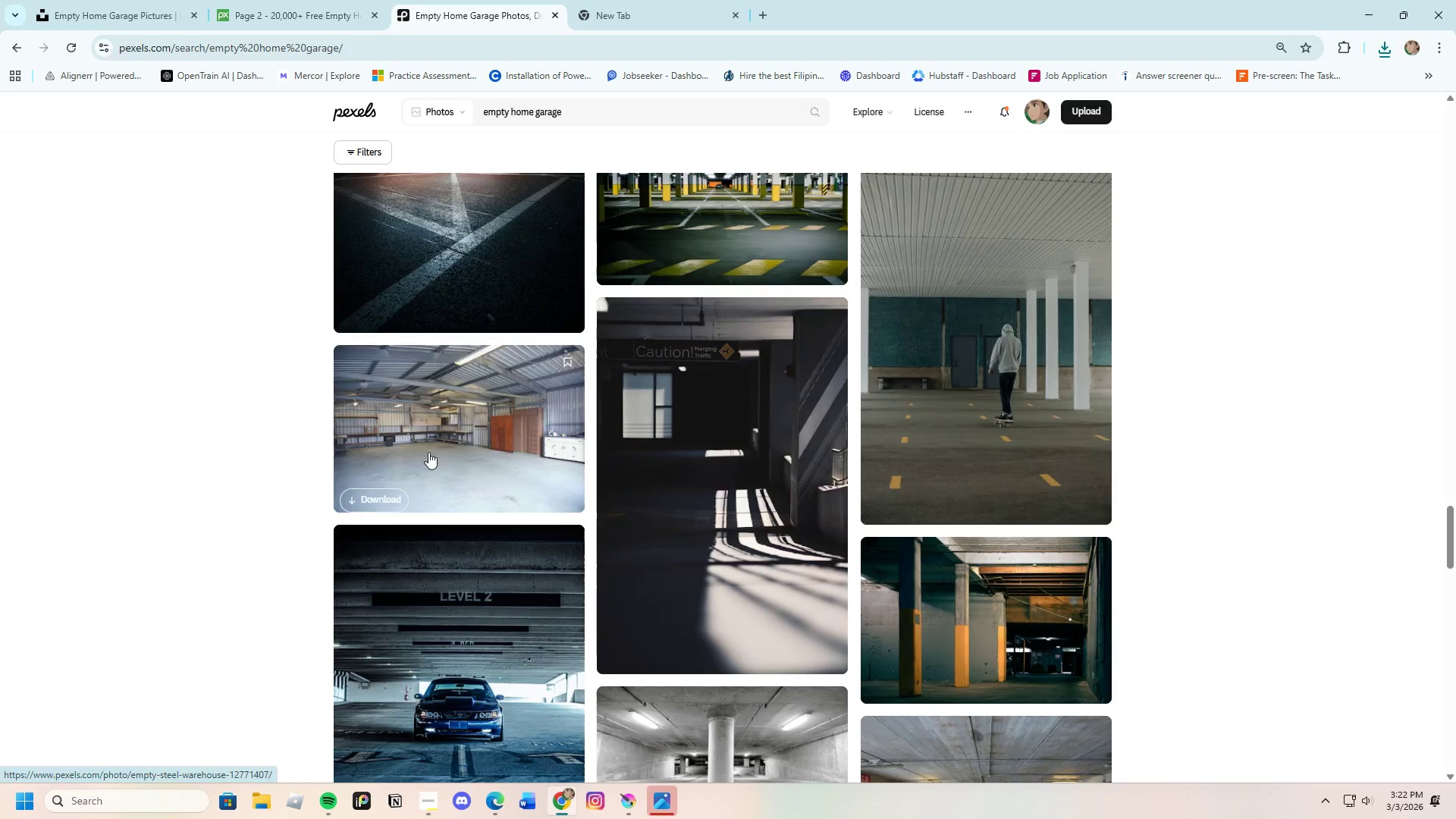 
left_click([443, 438])
 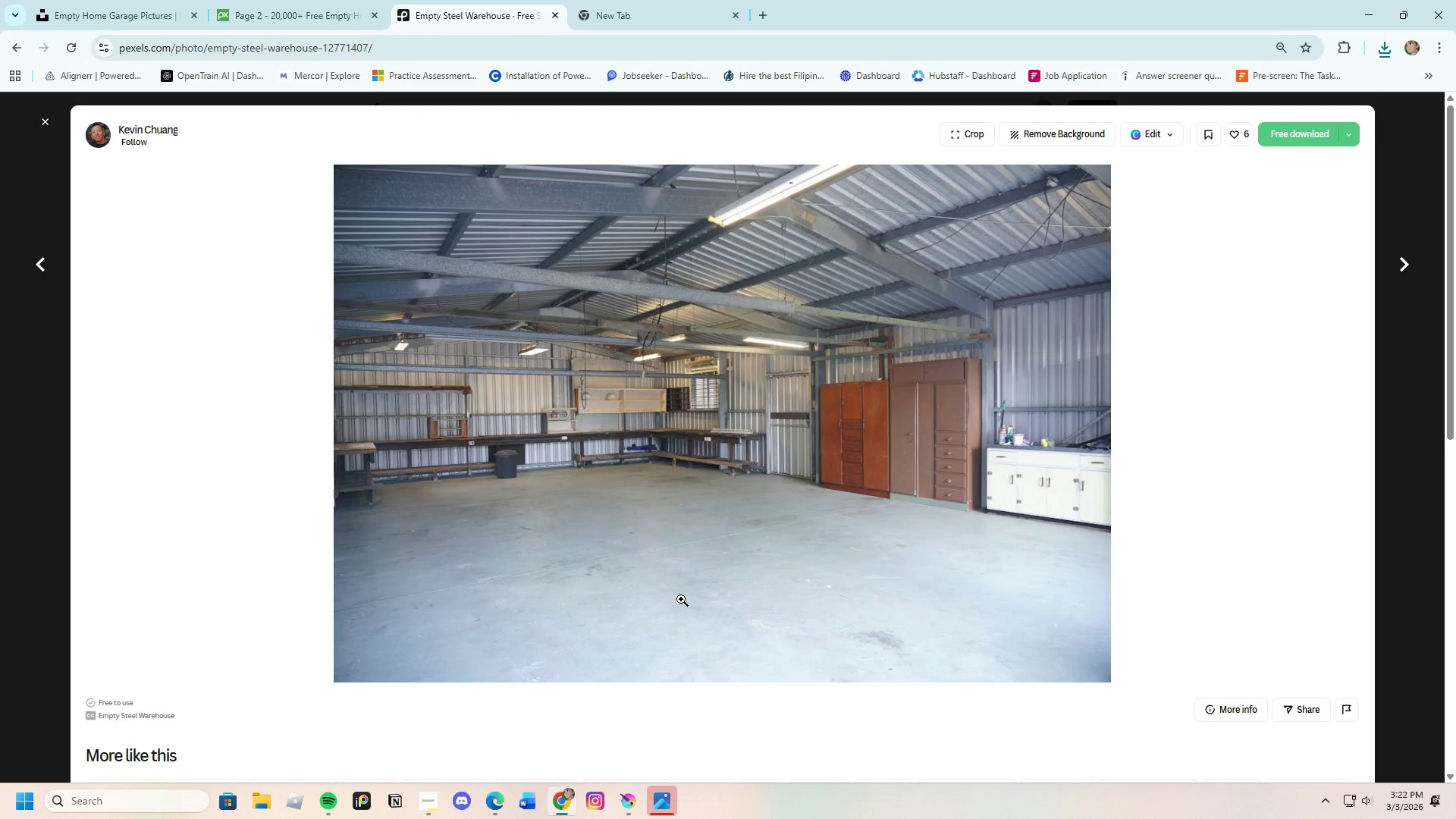 
scroll: coordinate [681, 599], scroll_direction: down, amount: 4.0
 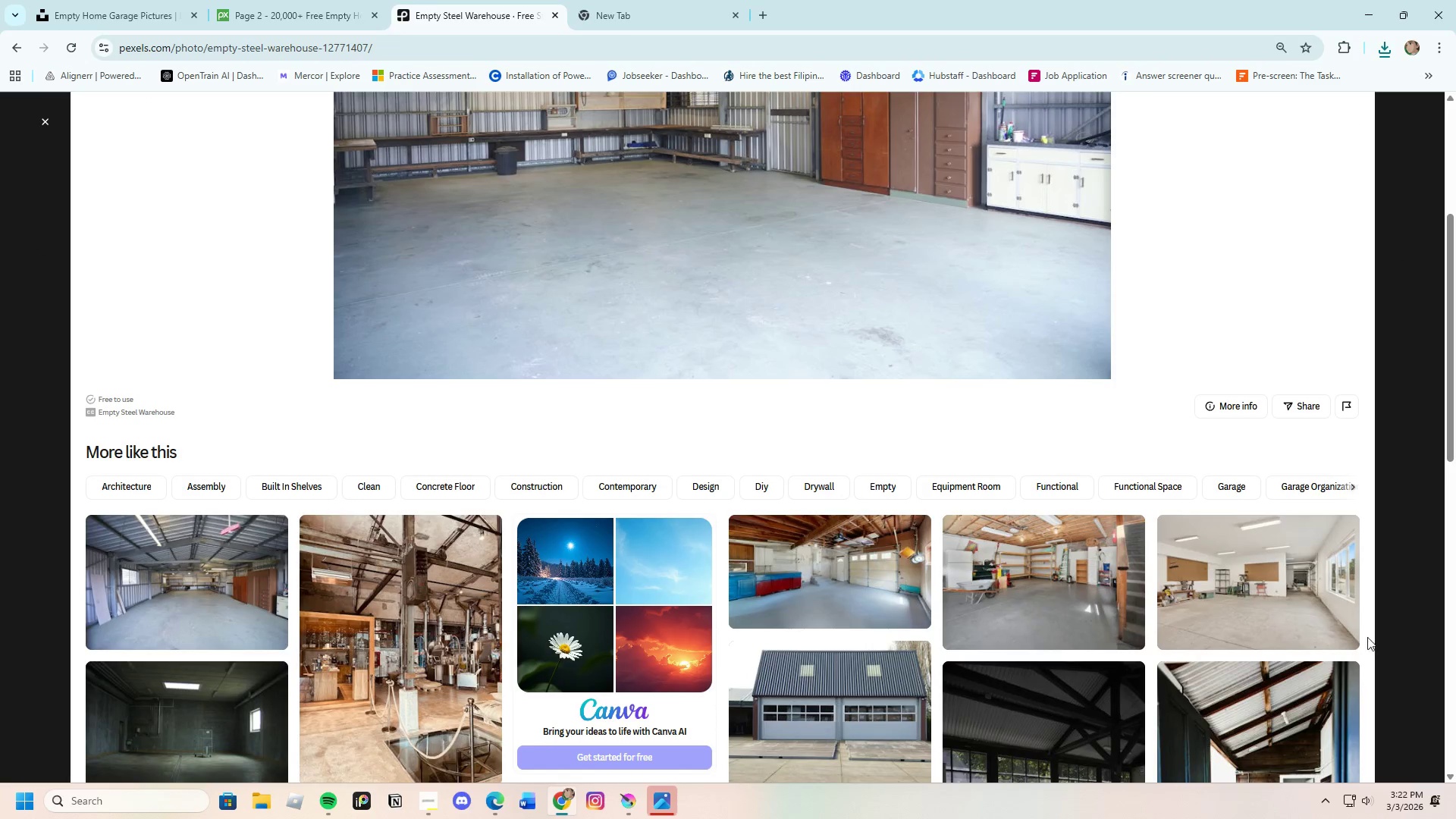 
left_click([1421, 629])
 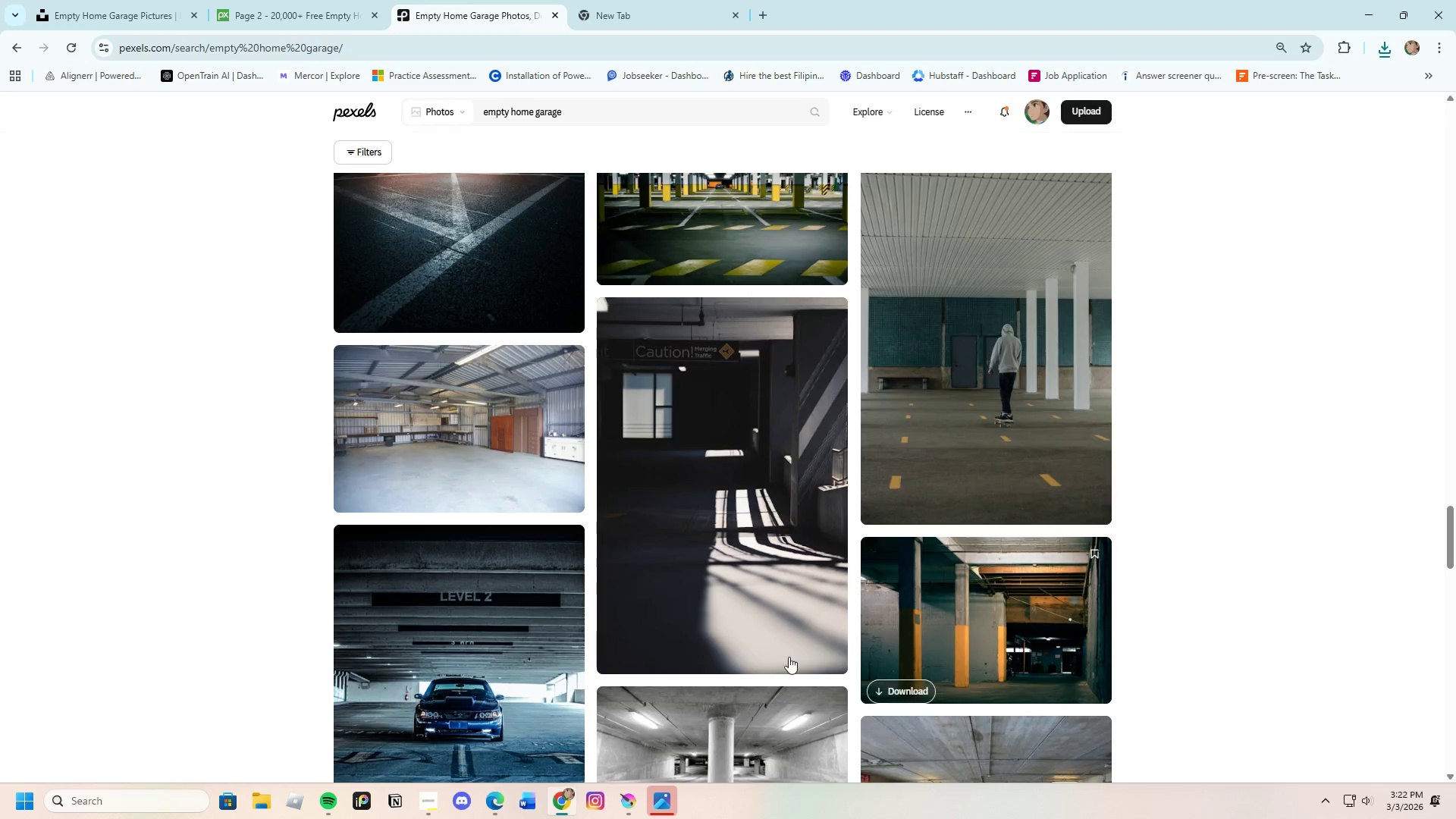 
scroll: coordinate [730, 639], scroll_direction: down, amount: 27.0
 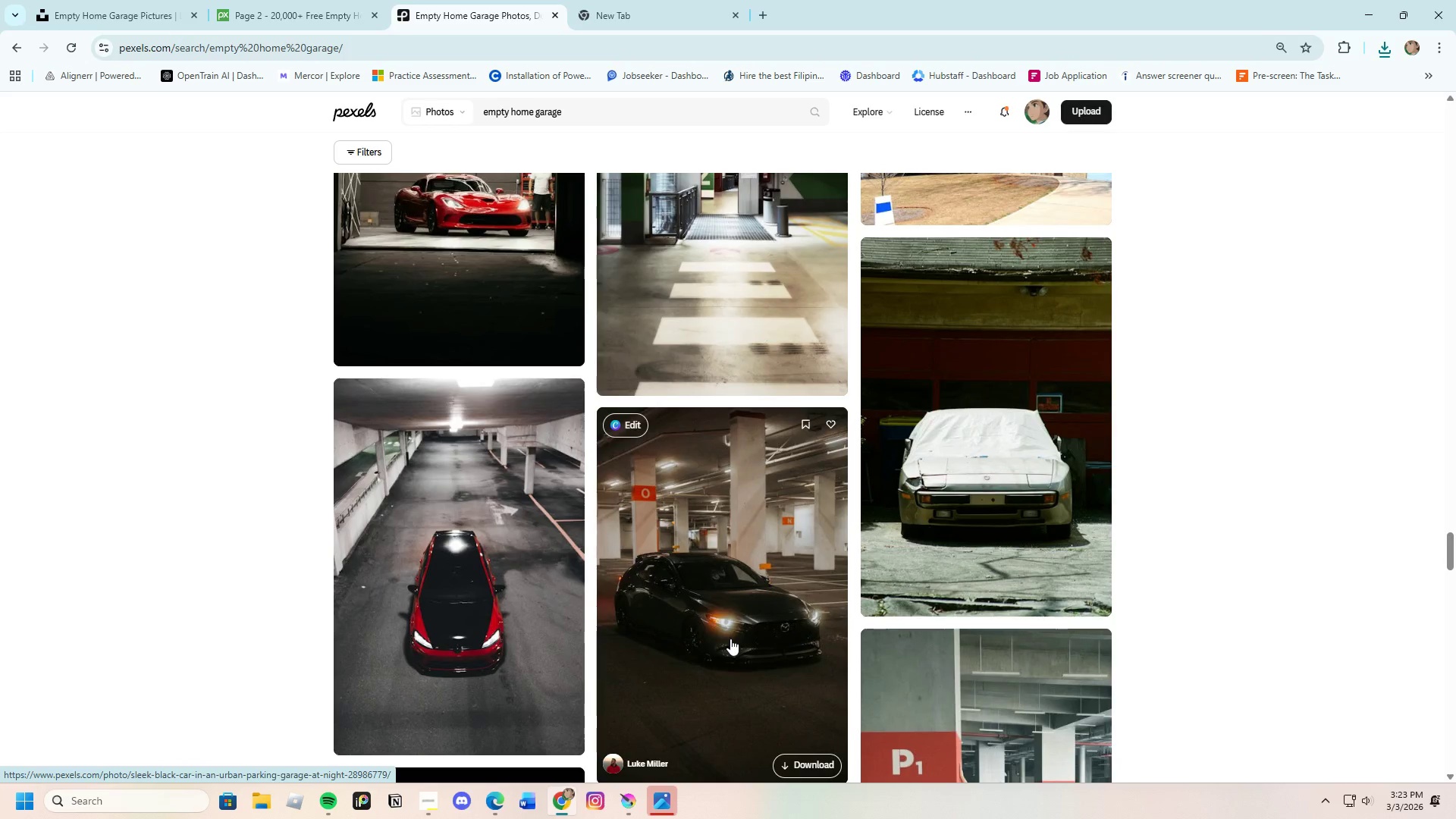 
scroll: coordinate [730, 639], scroll_direction: down, amount: 4.0
 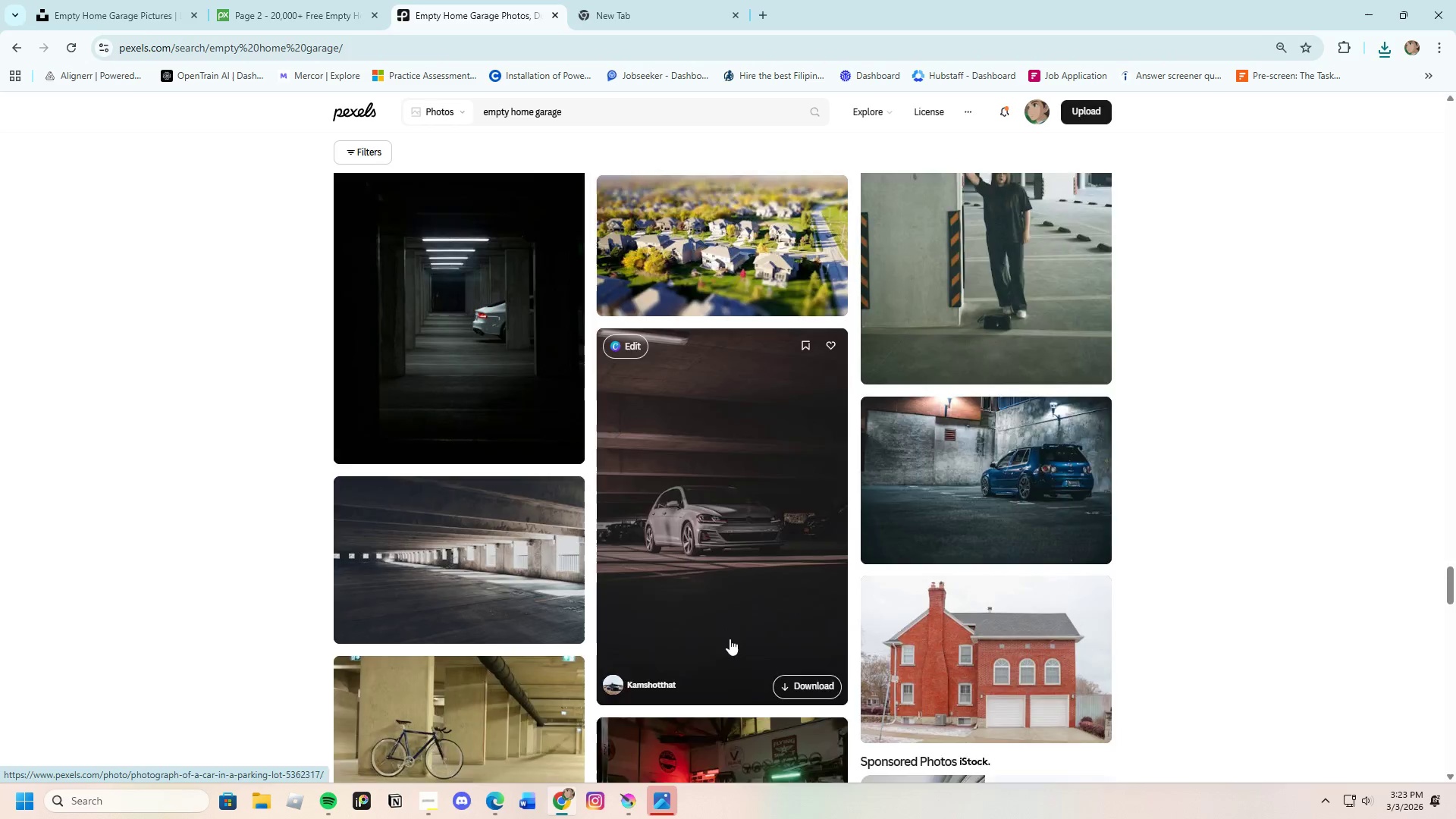 
mouse_move([747, 636])
 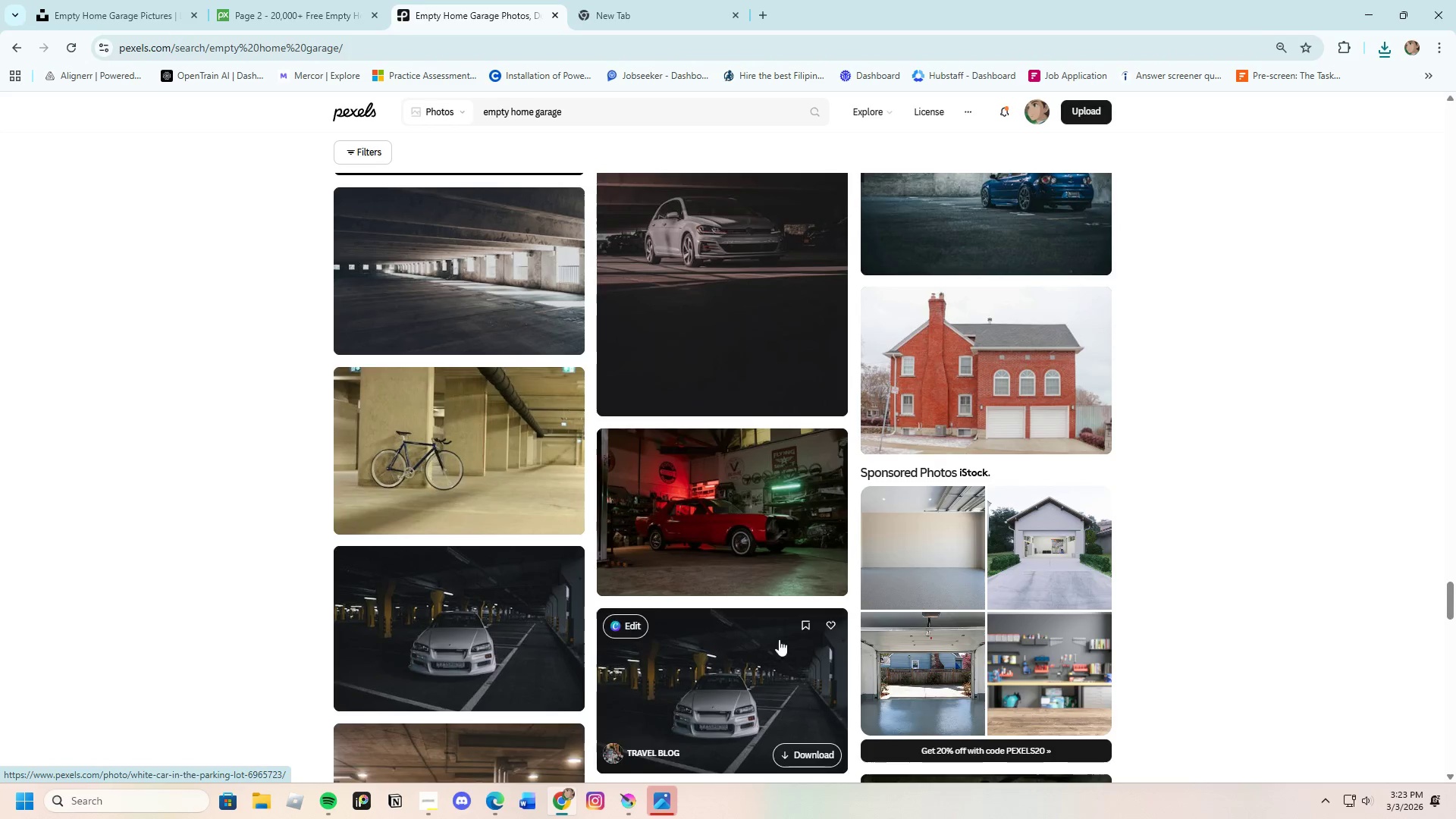 
scroll: coordinate [593, 387], scroll_direction: down, amount: 16.0
 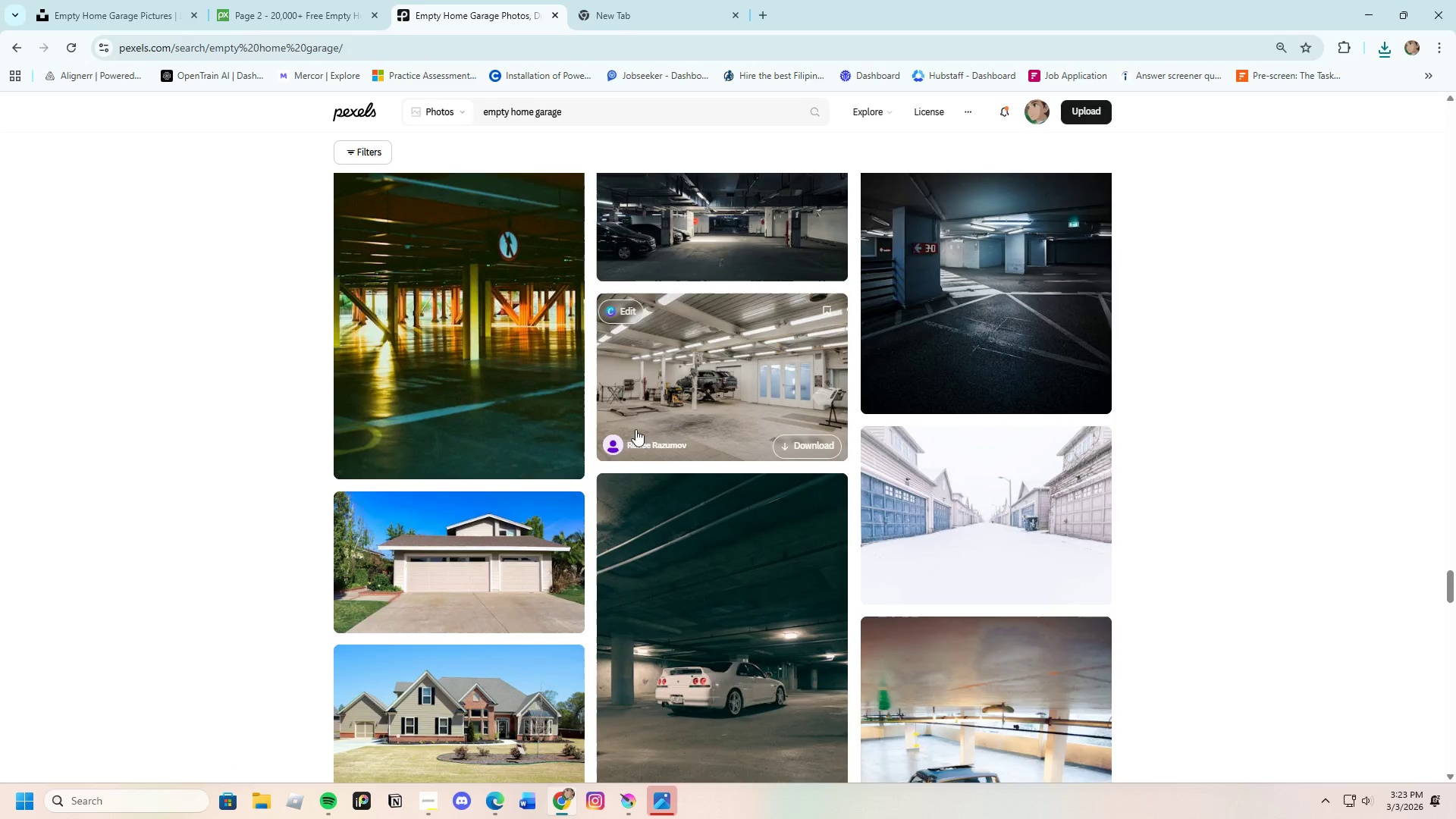 
scroll: coordinate [651, 438], scroll_direction: up, amount: 4.0
 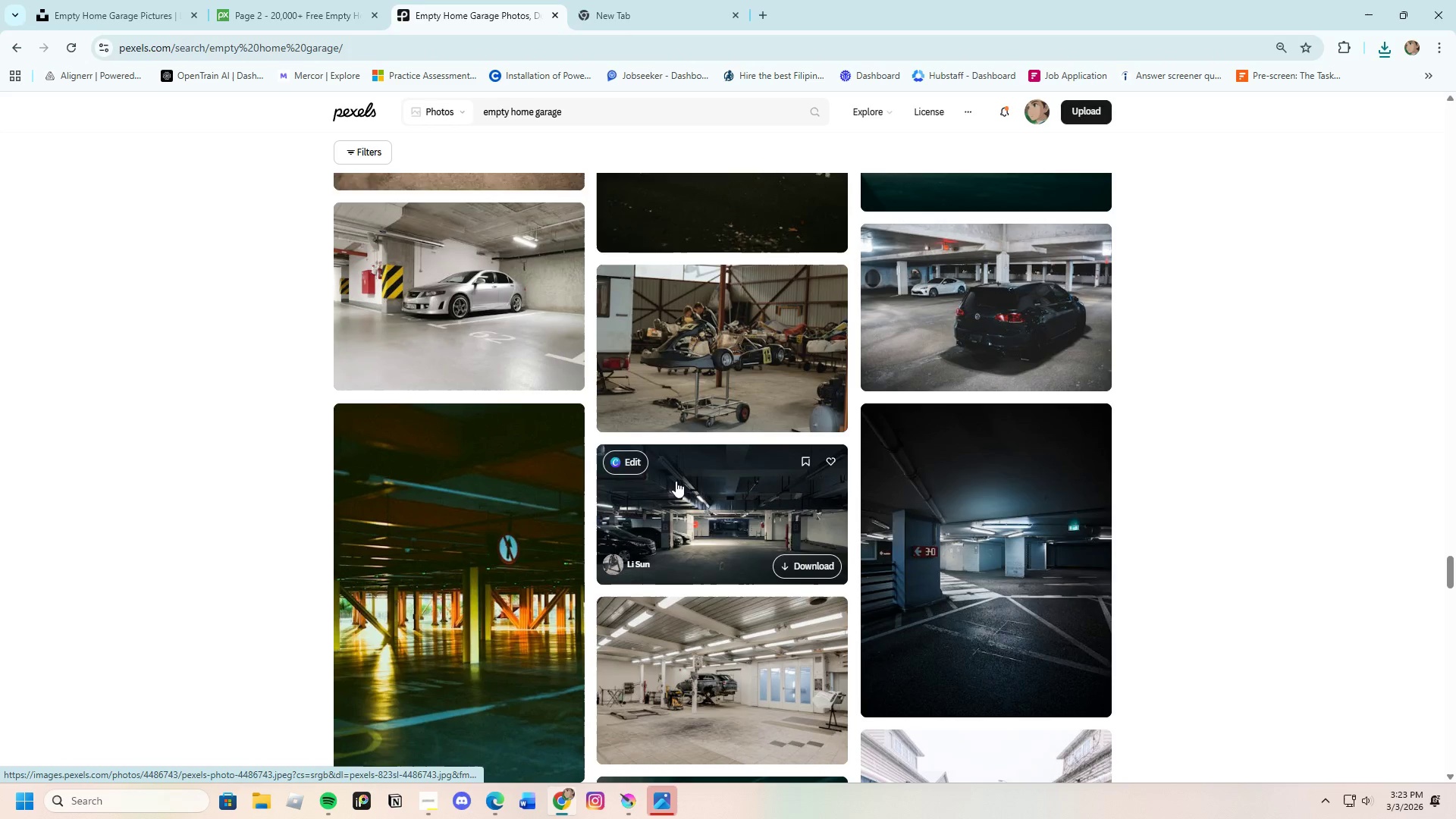 
scroll: coordinate [704, 595], scroll_direction: down, amount: 22.0
 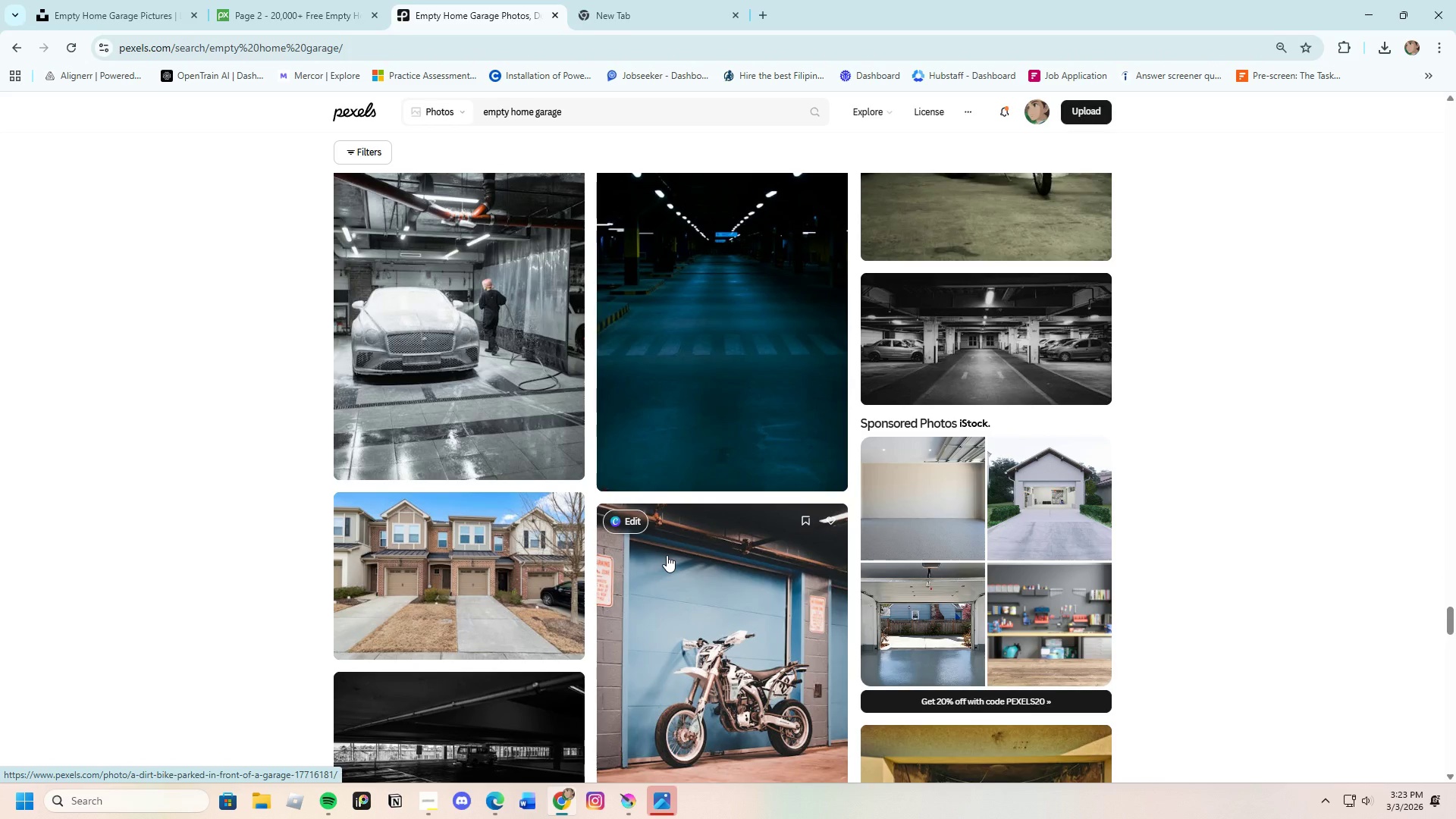 
wait(5.88)
 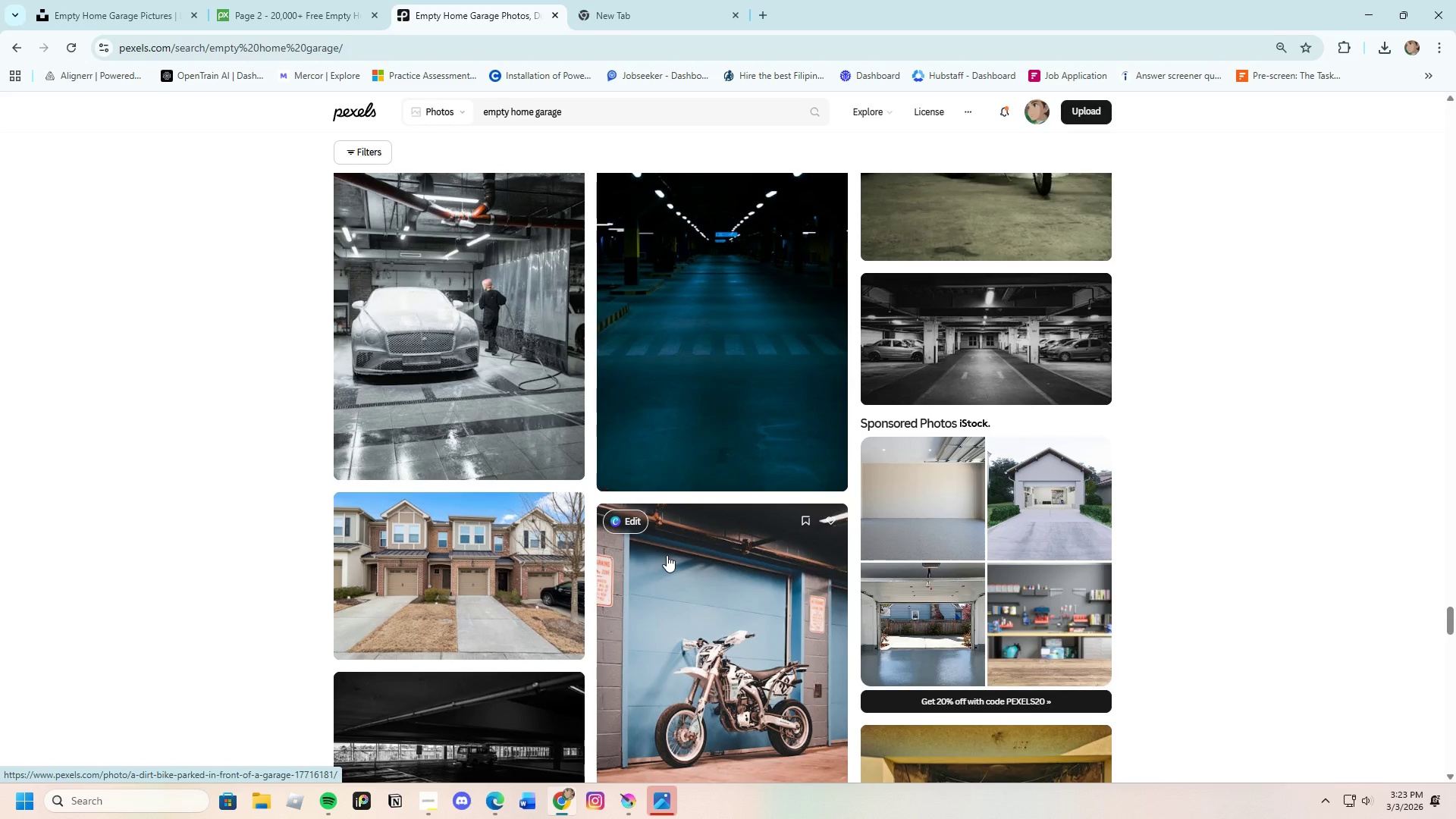 
scroll: coordinate [446, 526], scroll_direction: down, amount: 29.0
 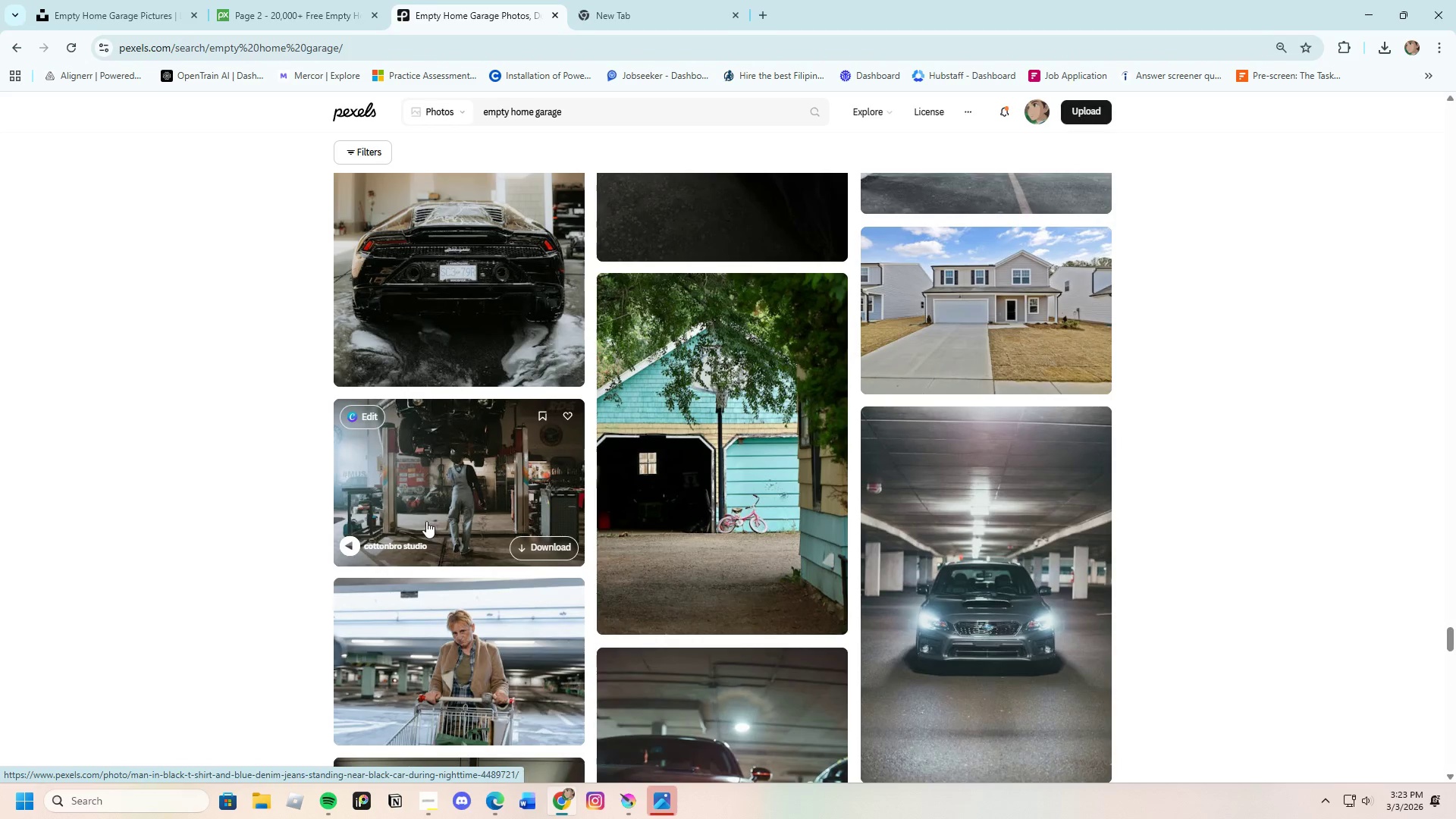 
scroll: coordinate [428, 539], scroll_direction: down, amount: 25.0
 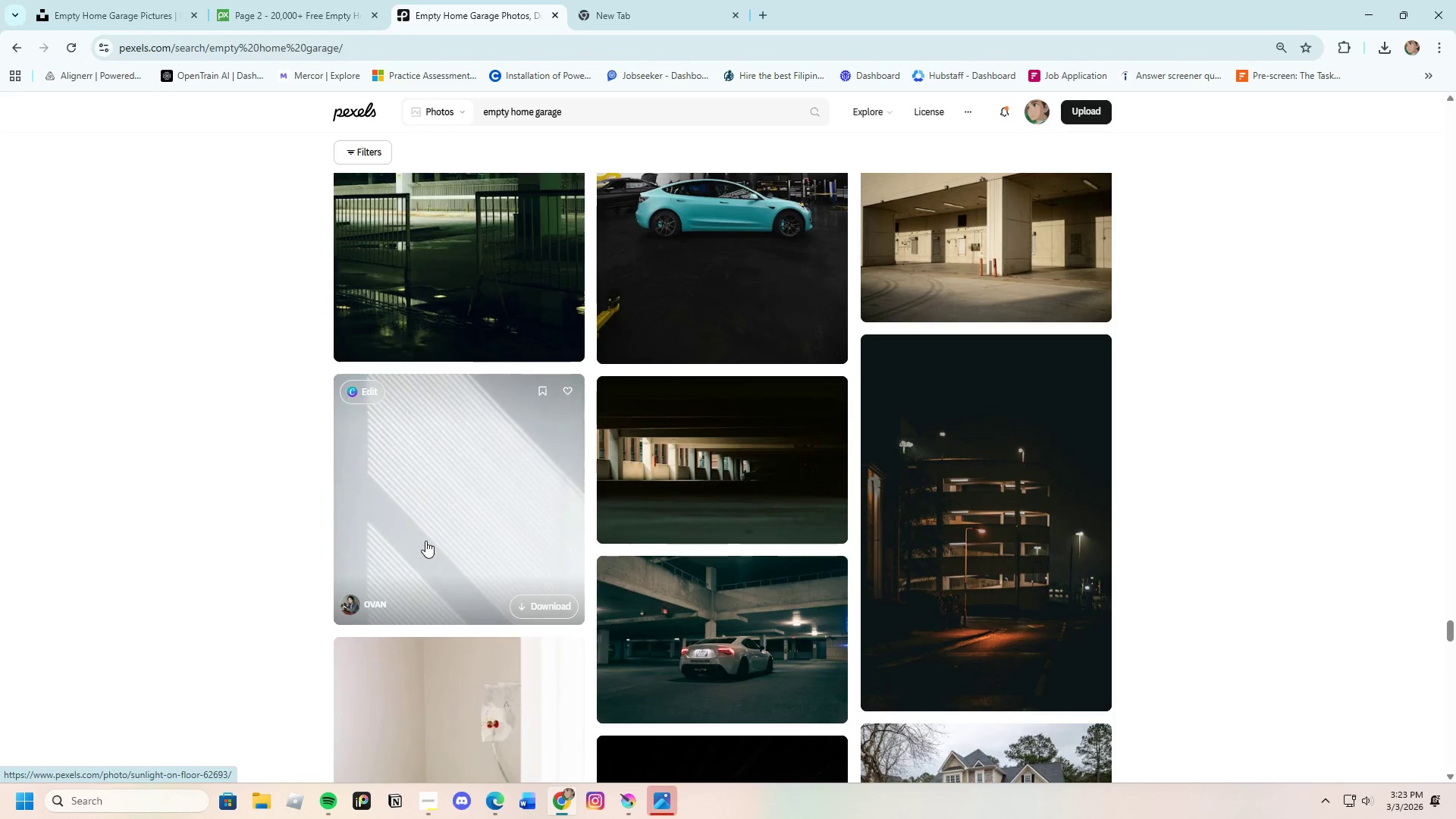 
scroll: coordinate [414, 545], scroll_direction: down, amount: 15.0
 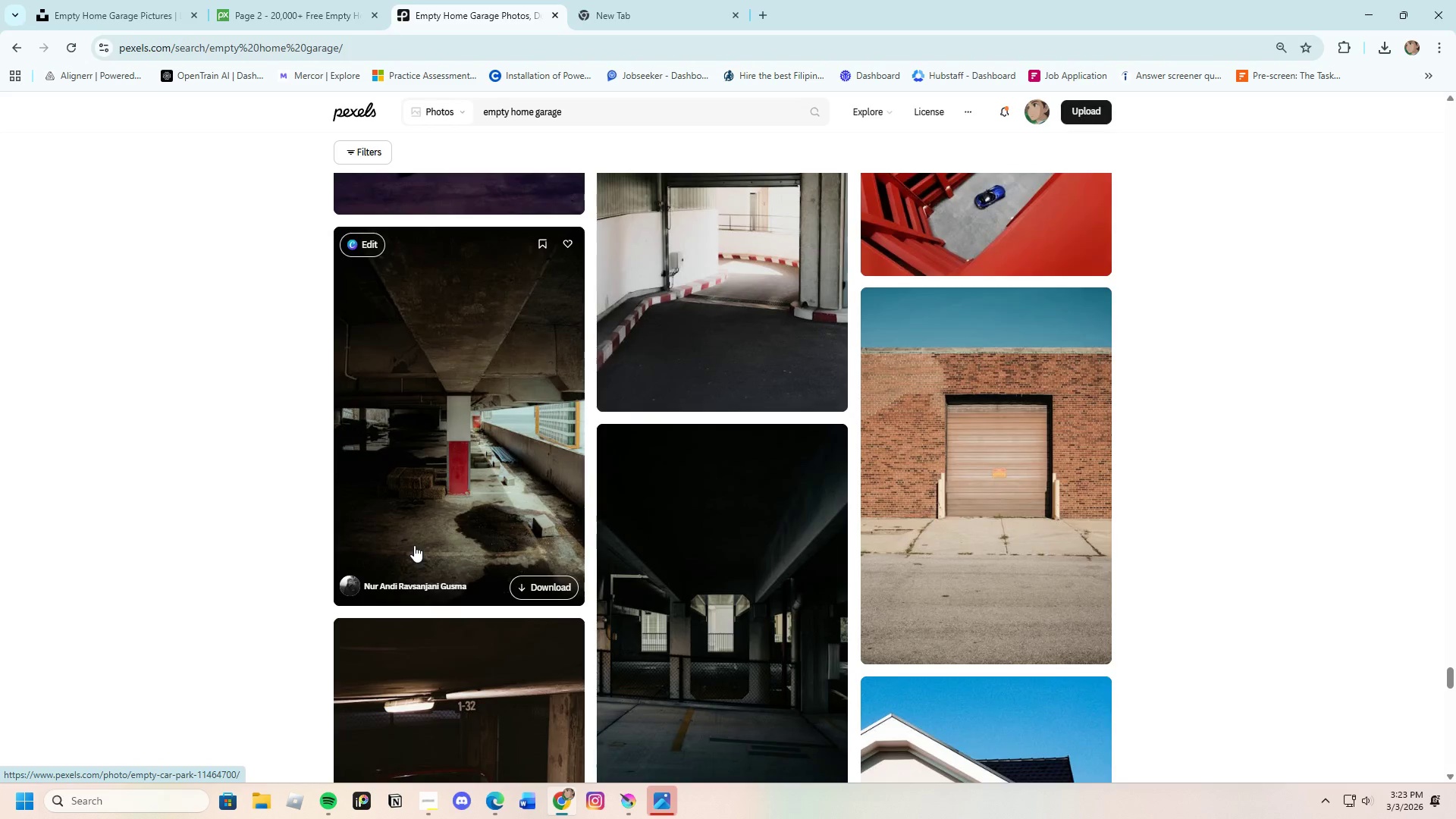 
scroll: coordinate [414, 545], scroll_direction: up, amount: 3.0
 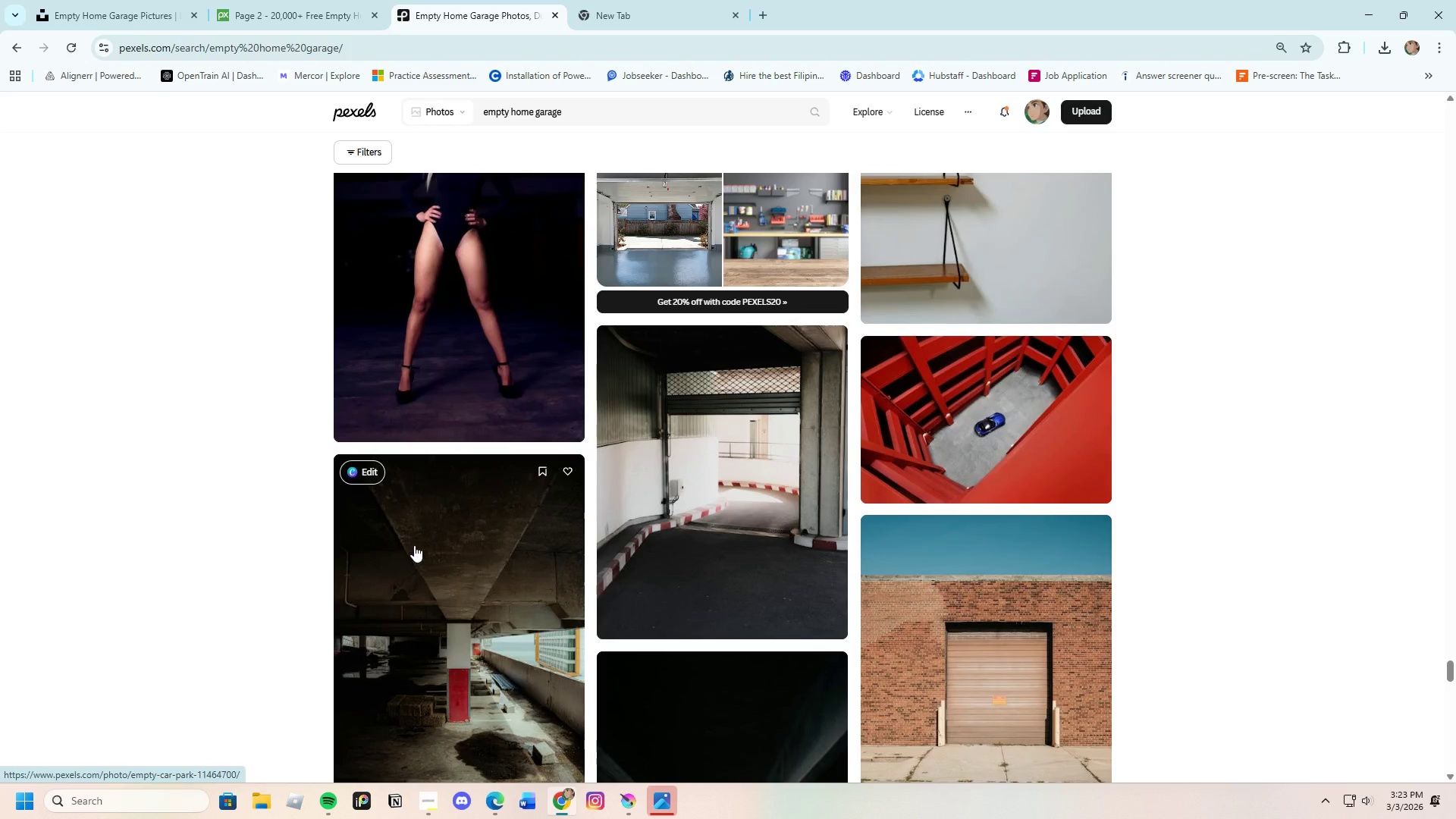 
scroll: coordinate [400, 548], scroll_direction: down, amount: 36.0
 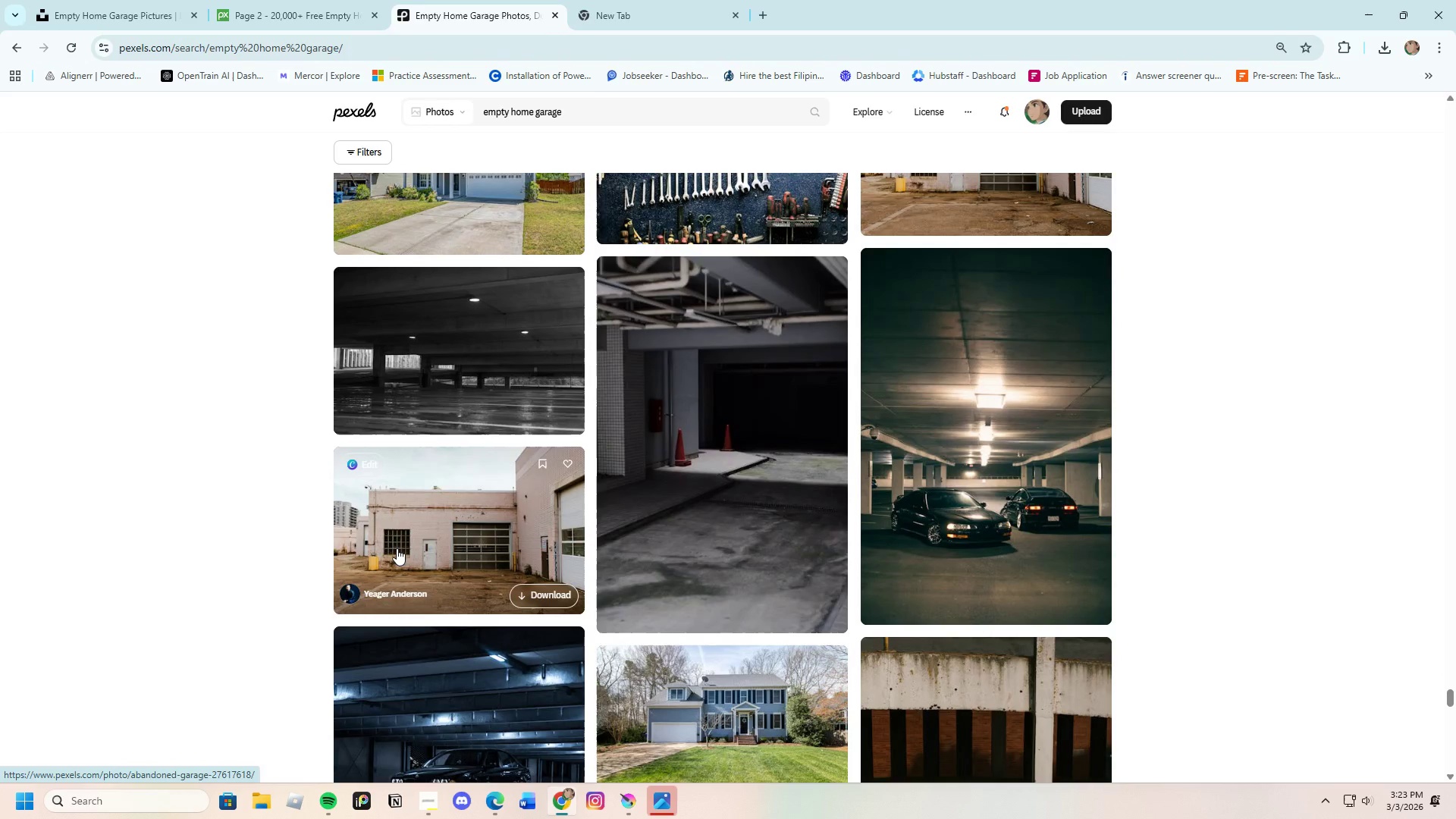 
scroll: coordinate [397, 548], scroll_direction: up, amount: 3.0
 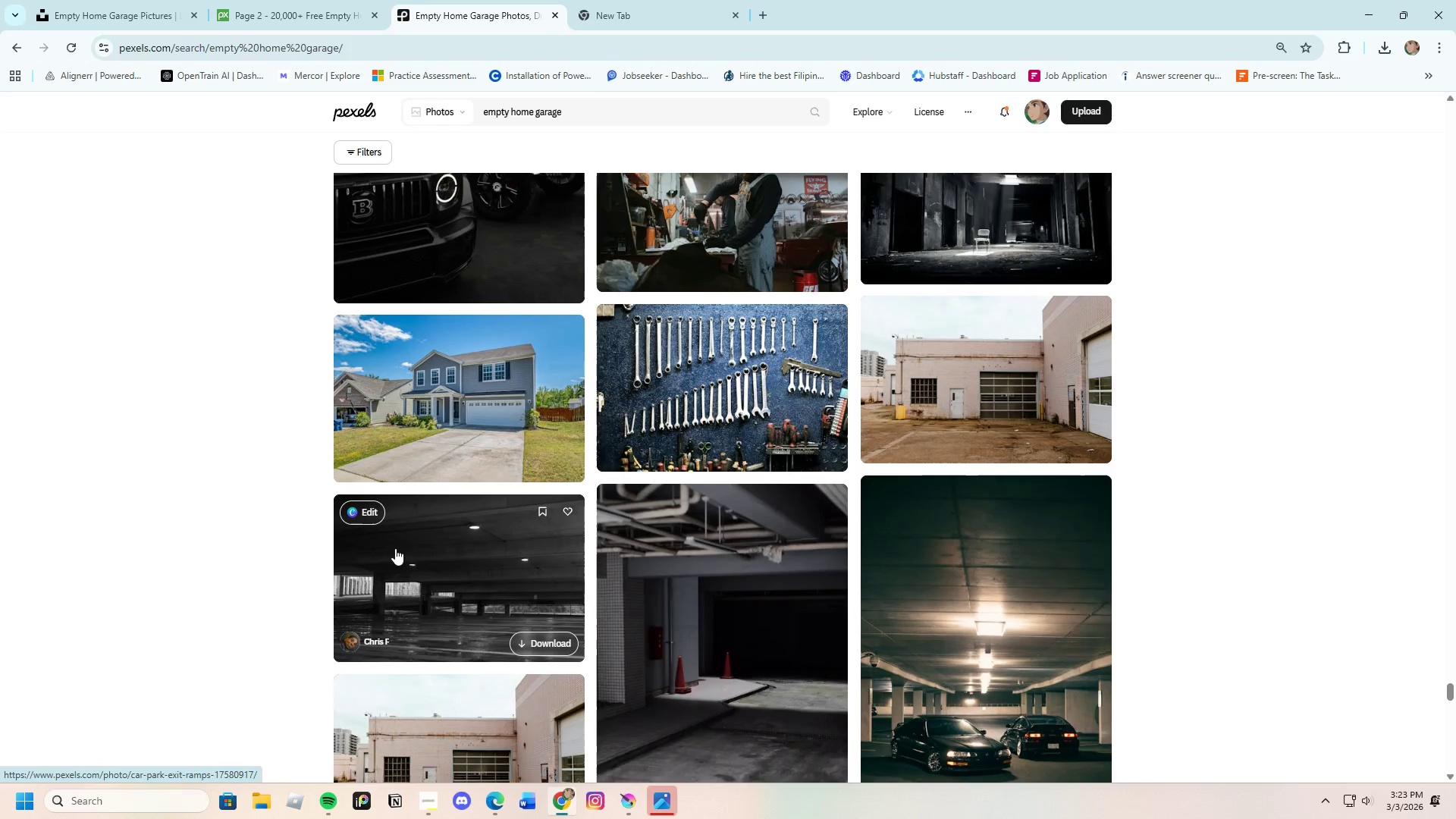 
scroll: coordinate [395, 548], scroll_direction: down, amount: 4.0
 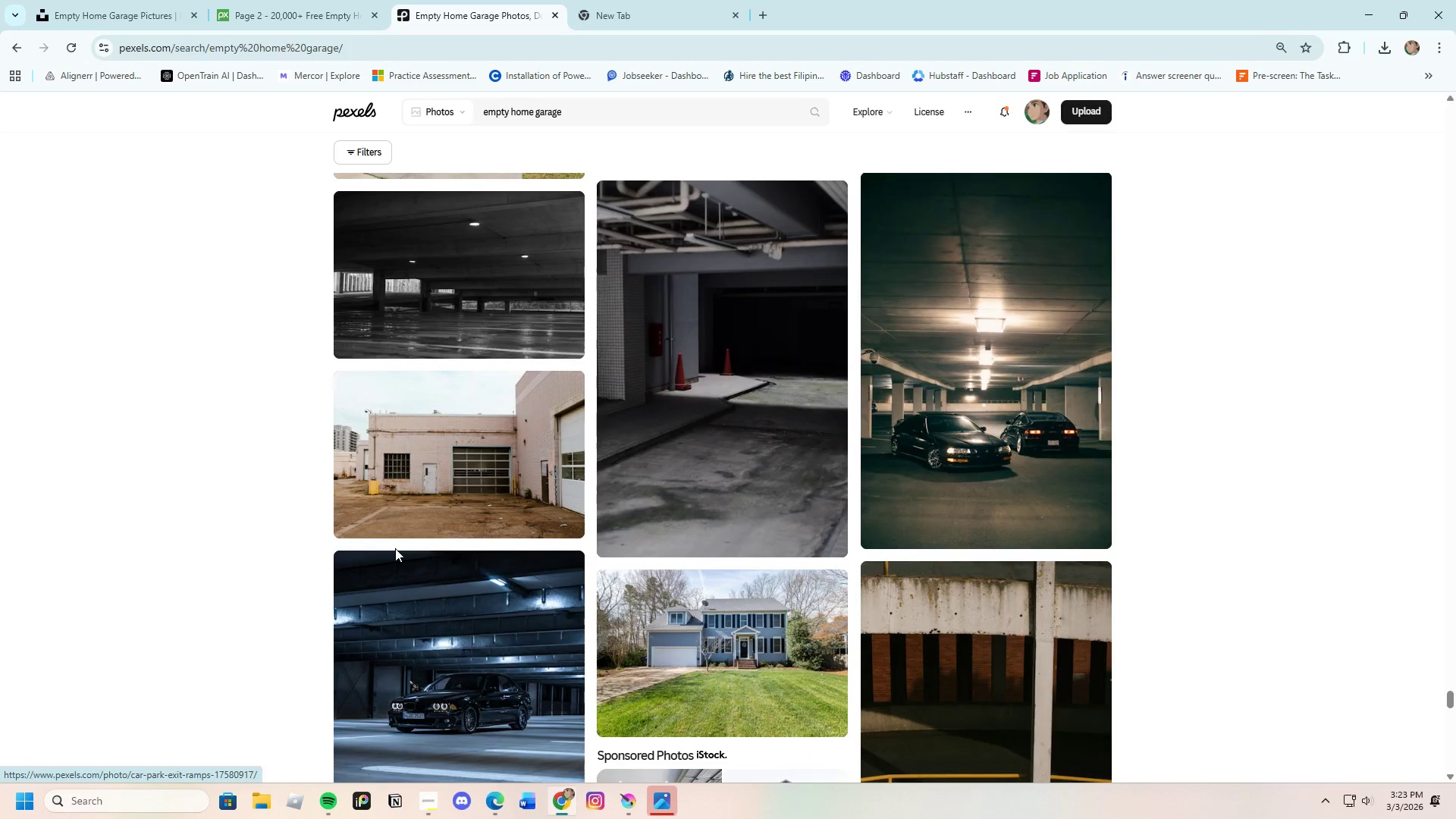 
scroll: coordinate [395, 548], scroll_direction: up, amount: 4.0
 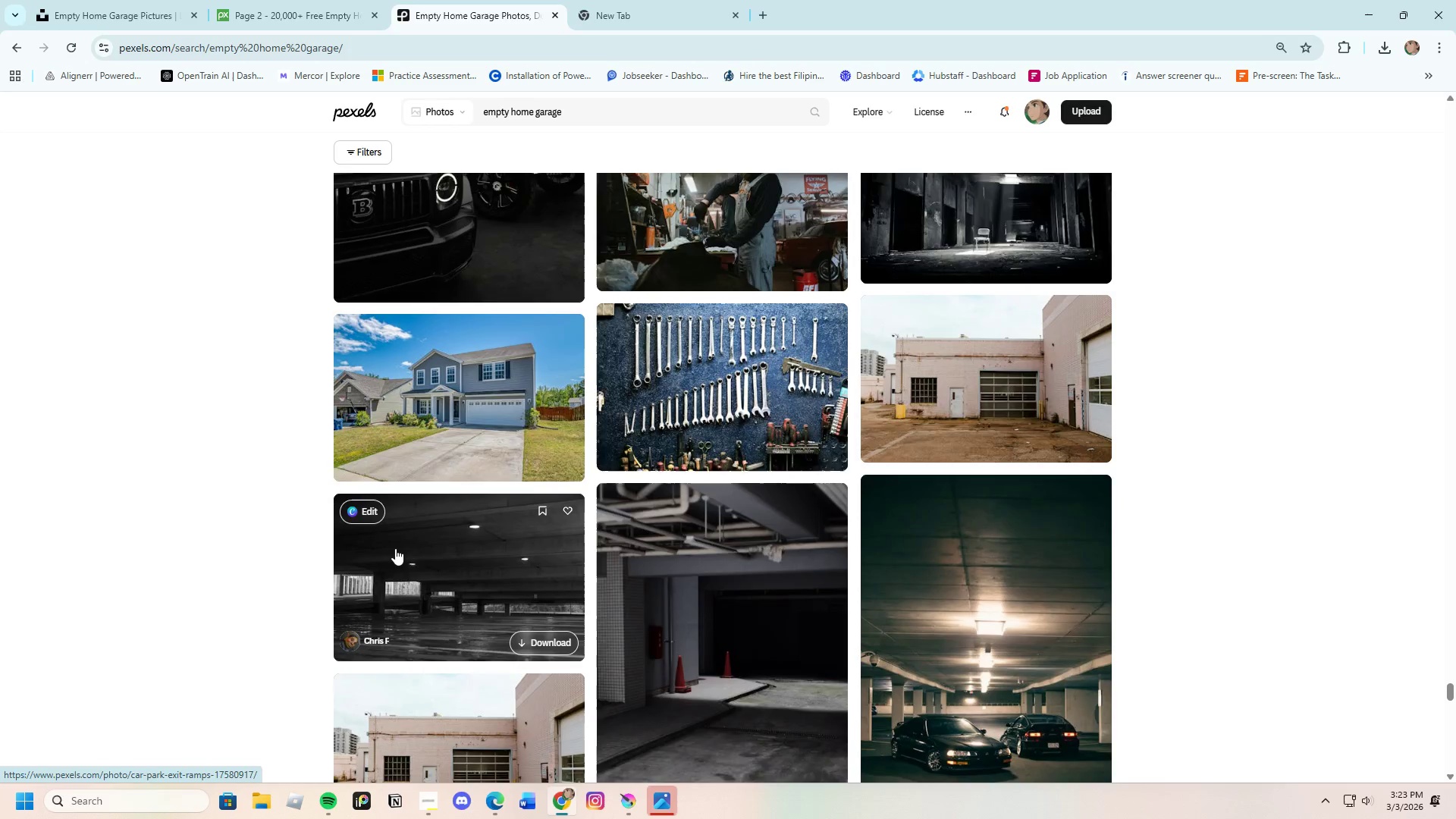 
scroll: coordinate [380, 550], scroll_direction: down, amount: 35.0
 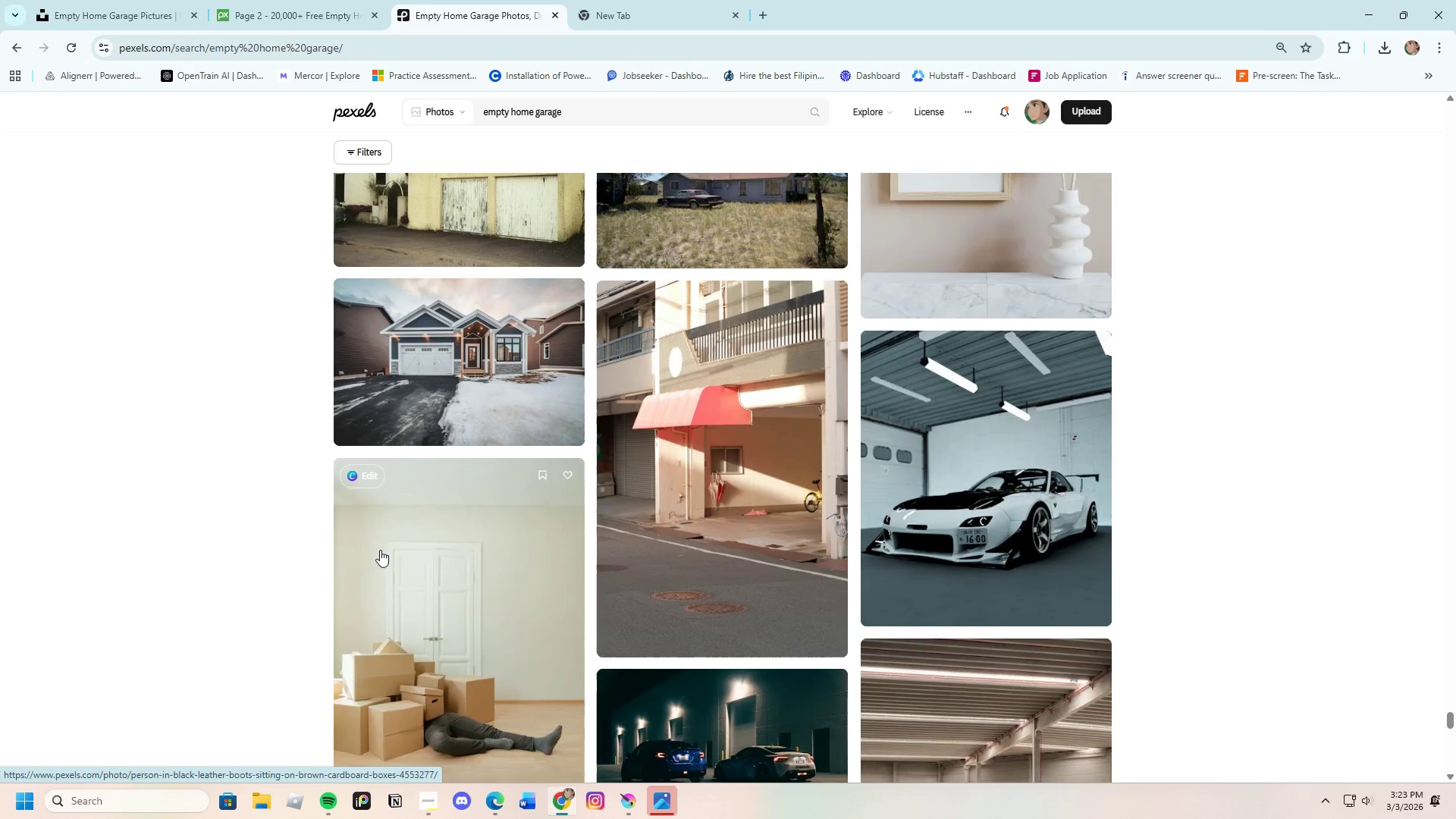 
scroll: coordinate [380, 550], scroll_direction: up, amount: 2.0
 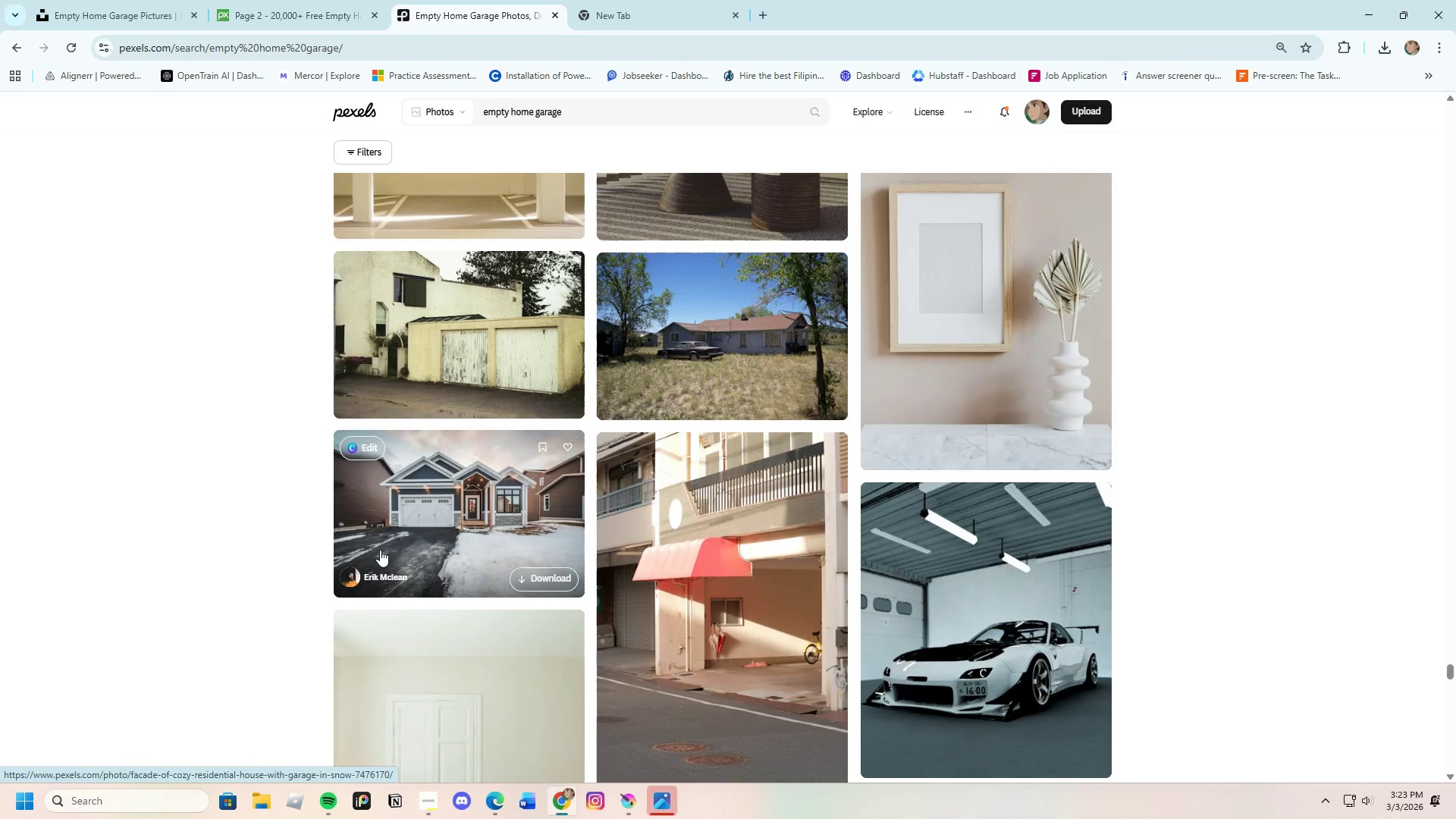 
scroll: coordinate [378, 548], scroll_direction: down, amount: 33.0
 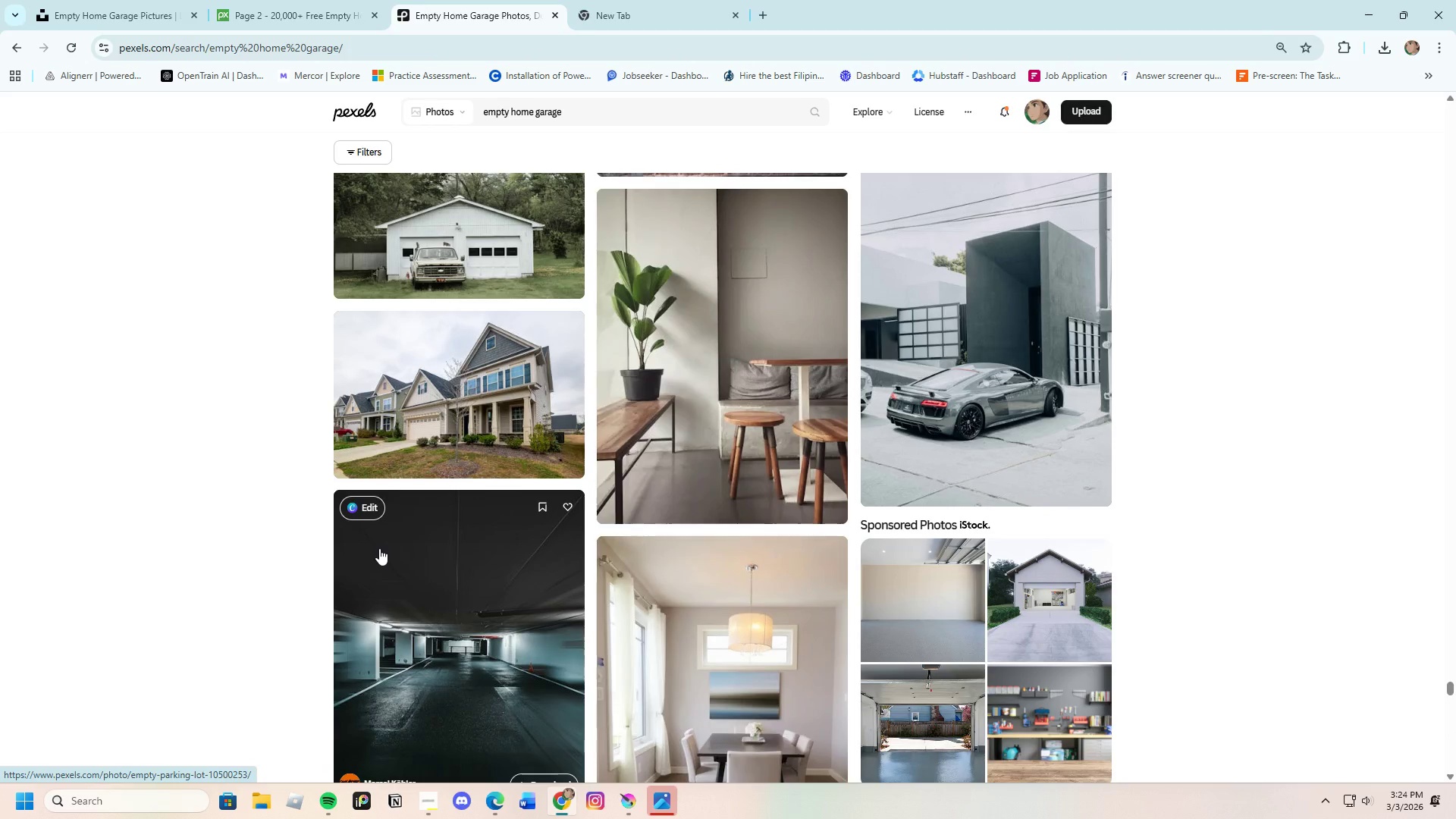 
scroll: coordinate [416, 550], scroll_direction: down, amount: 21.0
 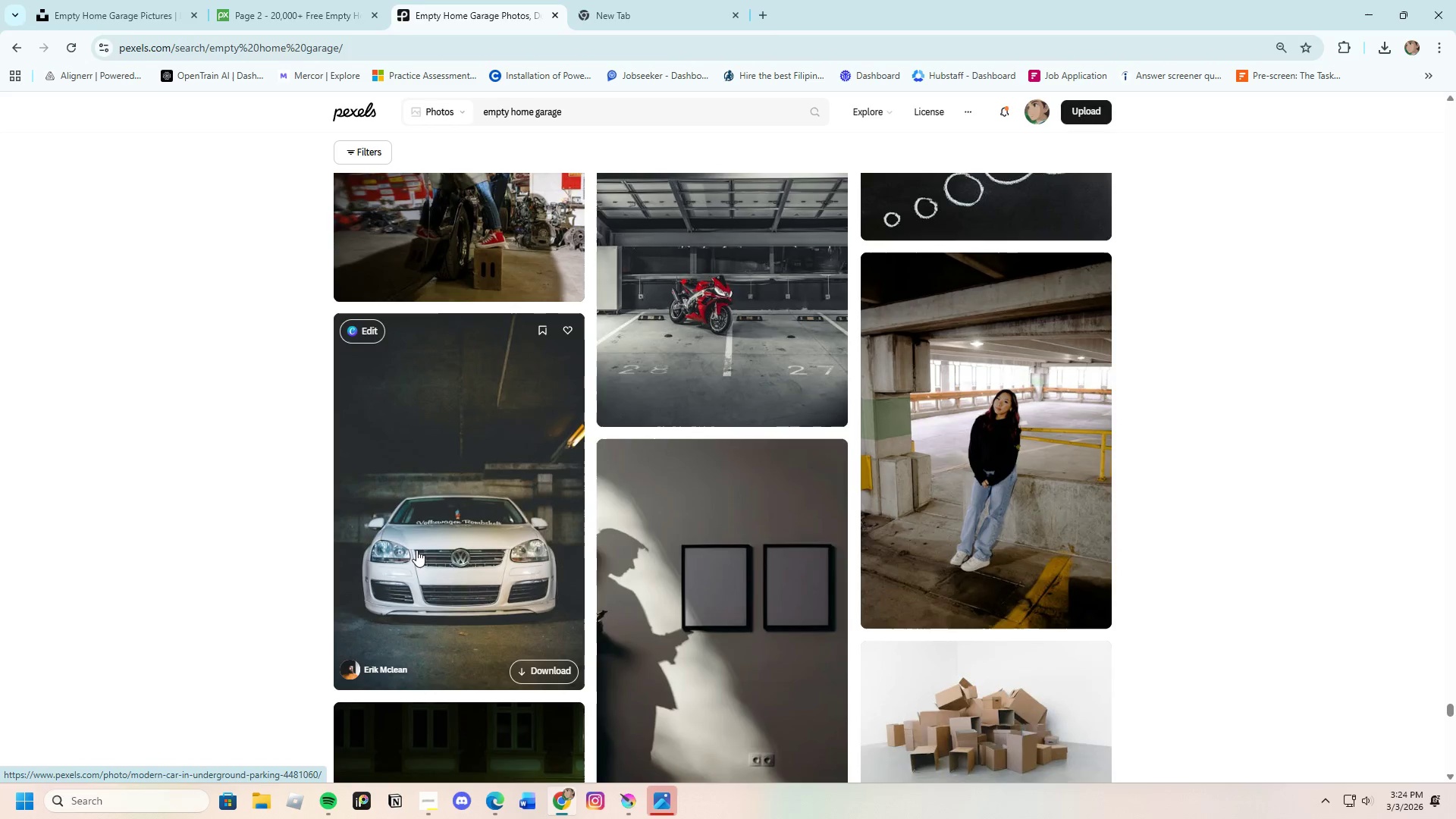 
scroll: coordinate [405, 554], scroll_direction: down, amount: 27.0
 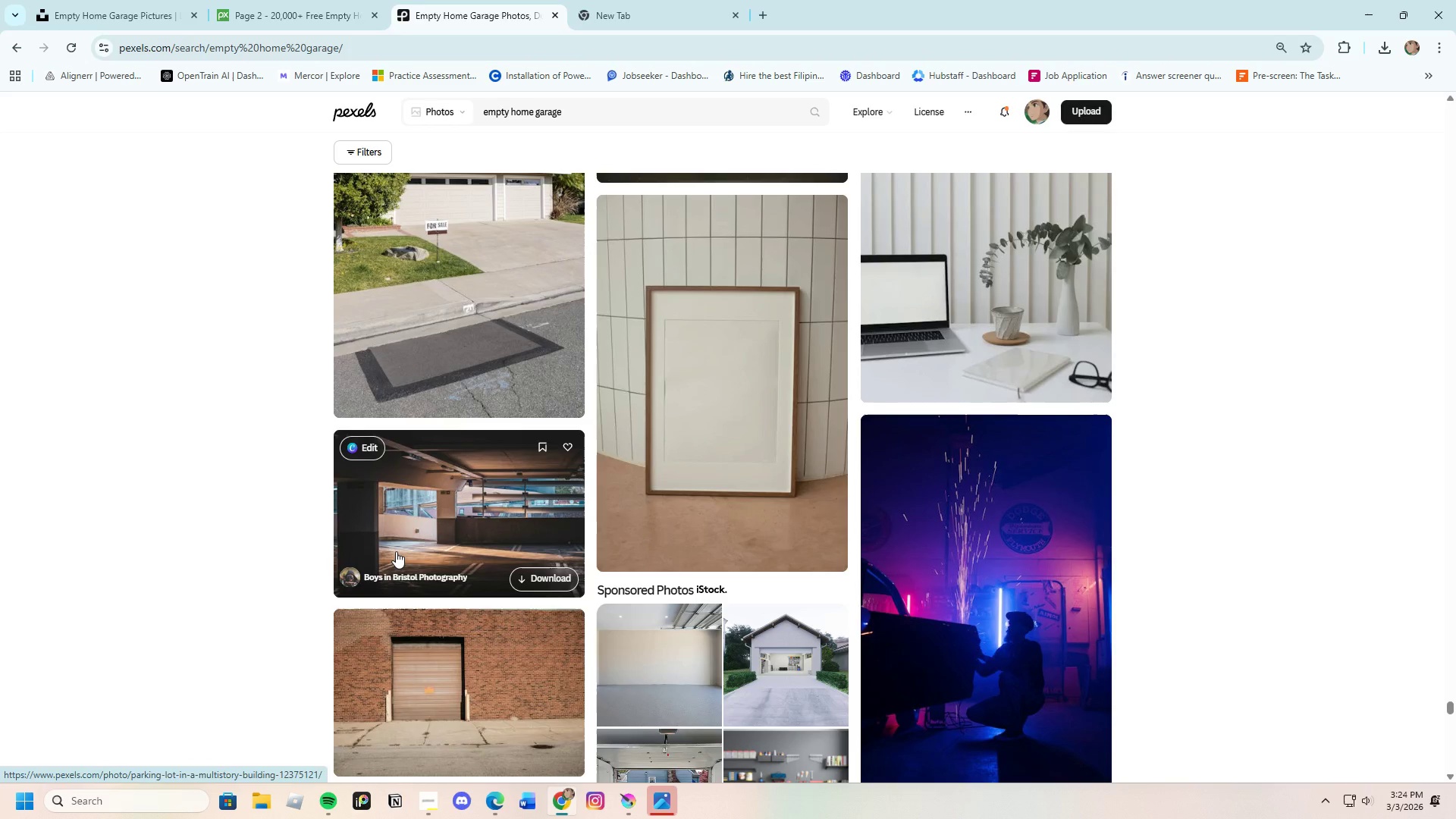 
scroll: coordinate [391, 551], scroll_direction: down, amount: 31.0
 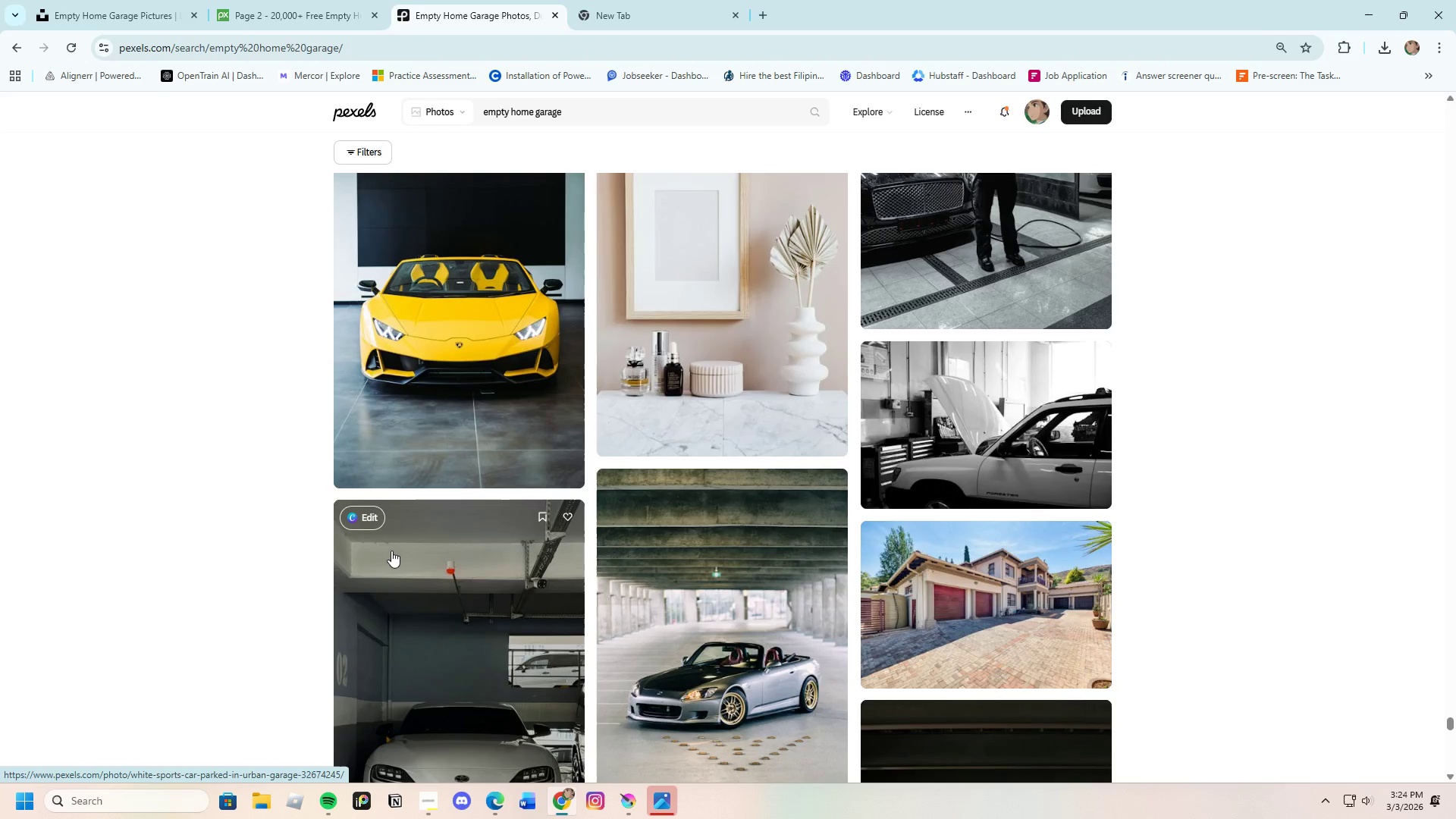 
scroll: coordinate [340, 551], scroll_direction: down, amount: 36.0
 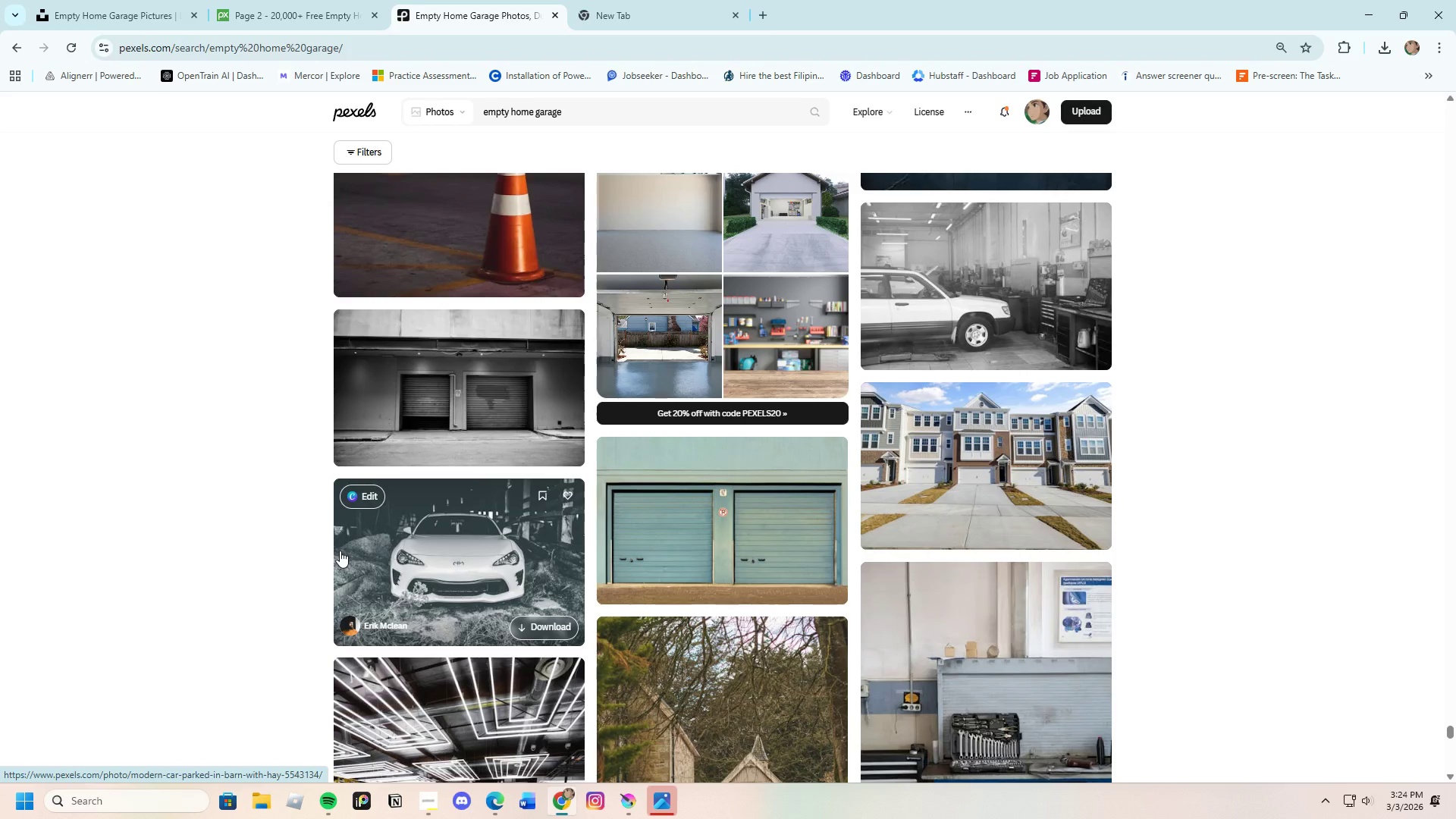 
scroll: coordinate [339, 551], scroll_direction: down, amount: 8.0
 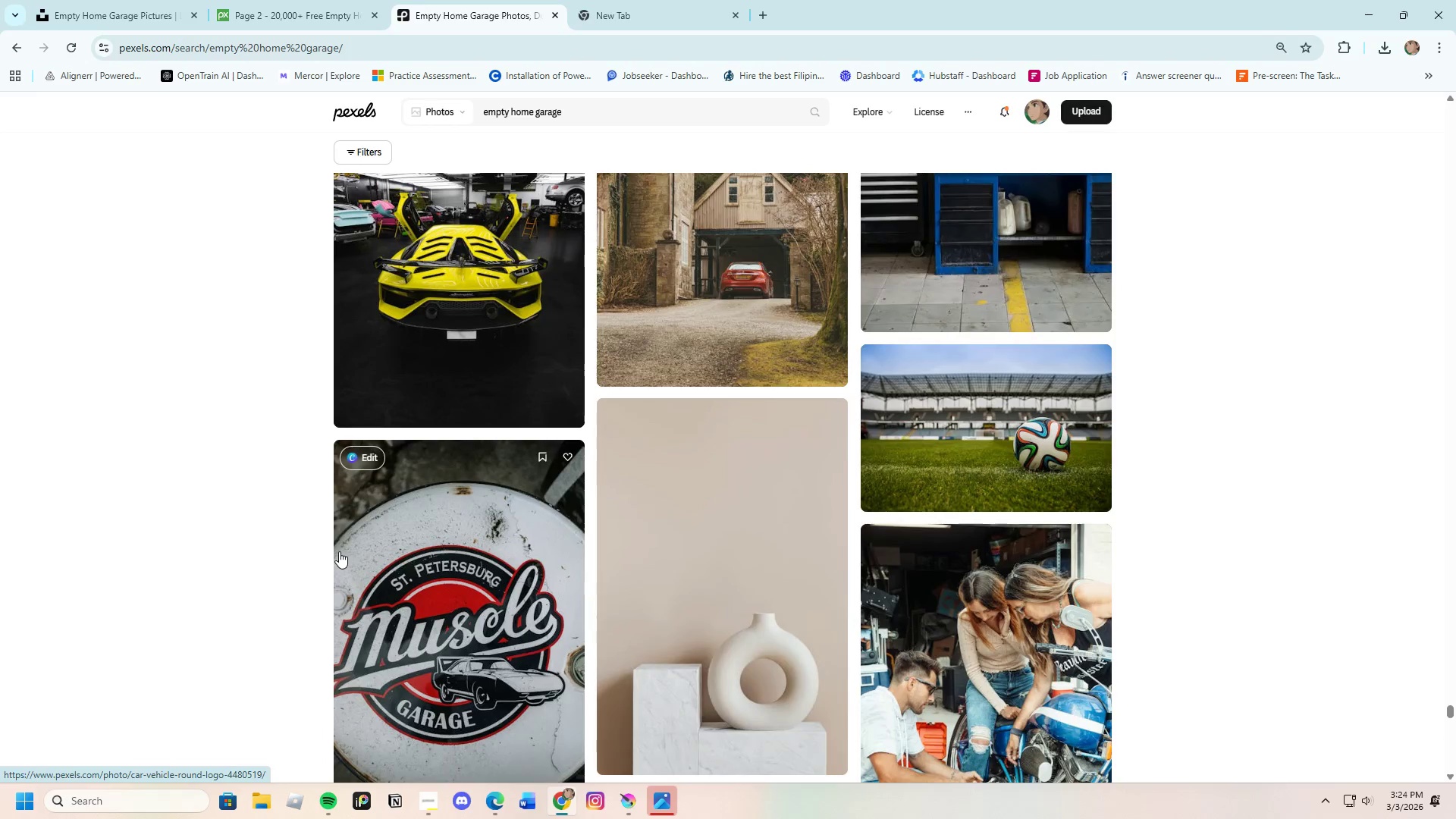 
scroll: coordinate [339, 551], scroll_direction: up, amount: 4.0
 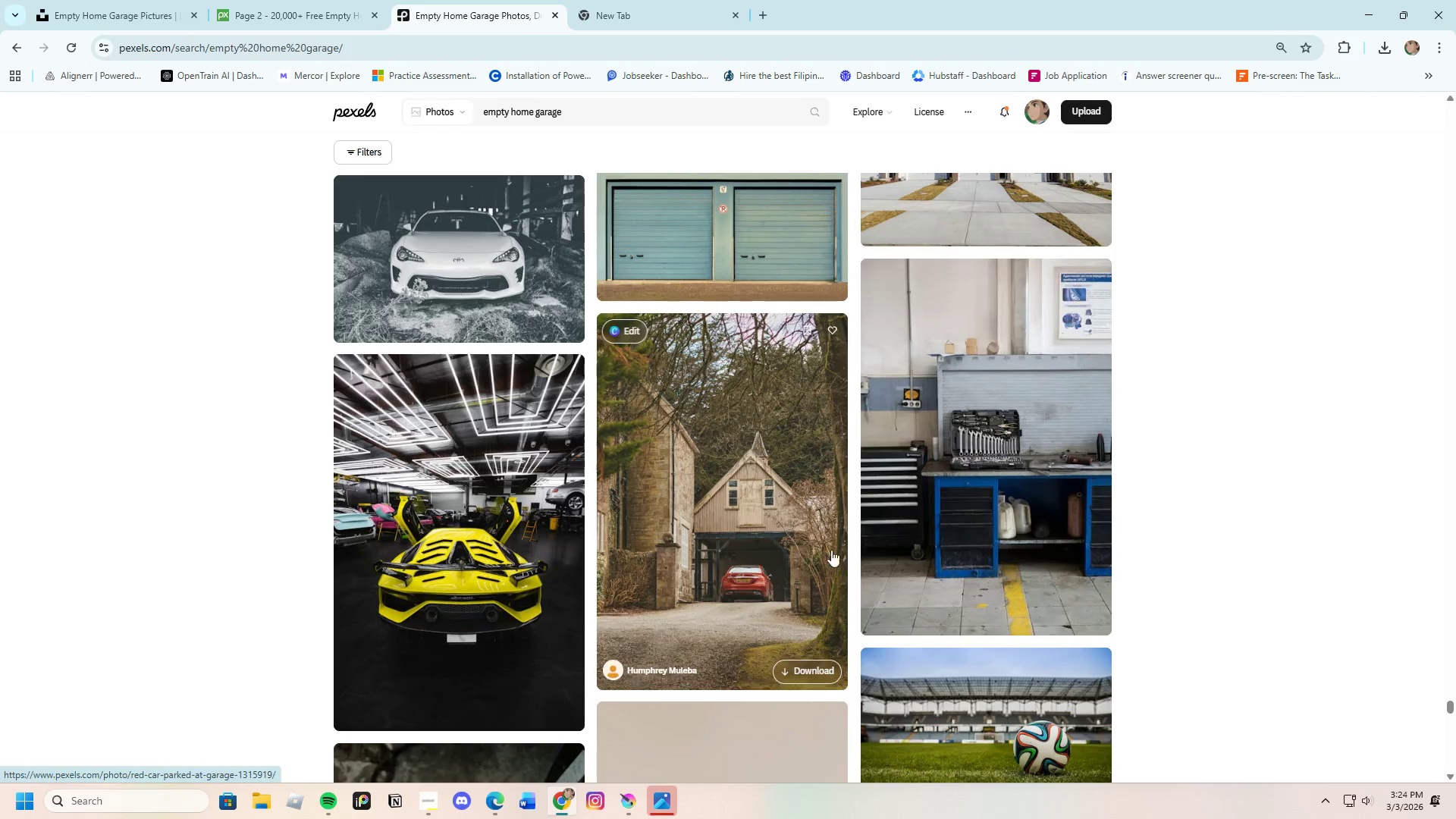 
left_click([934, 524])
 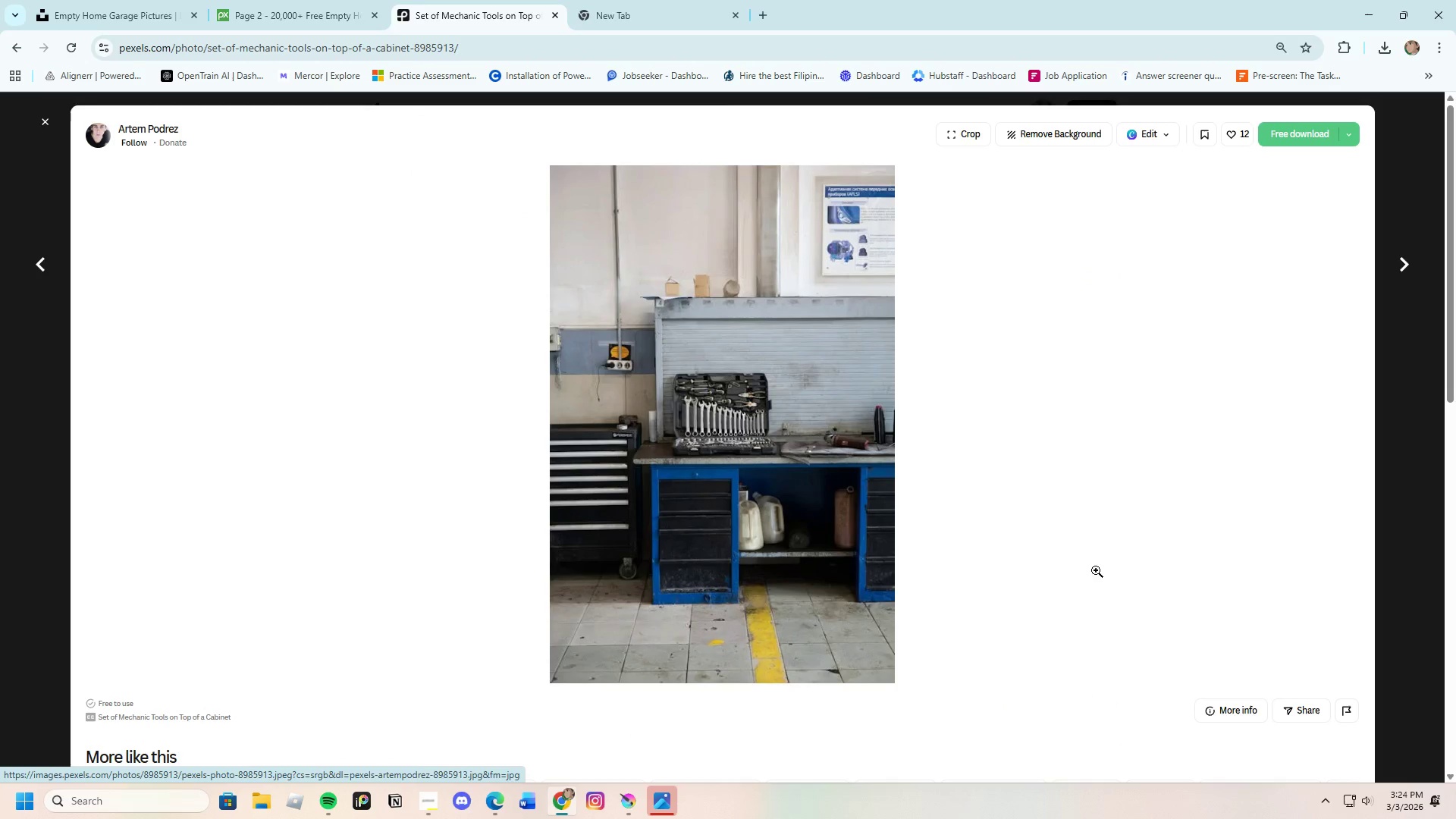 
left_click([1428, 532])
 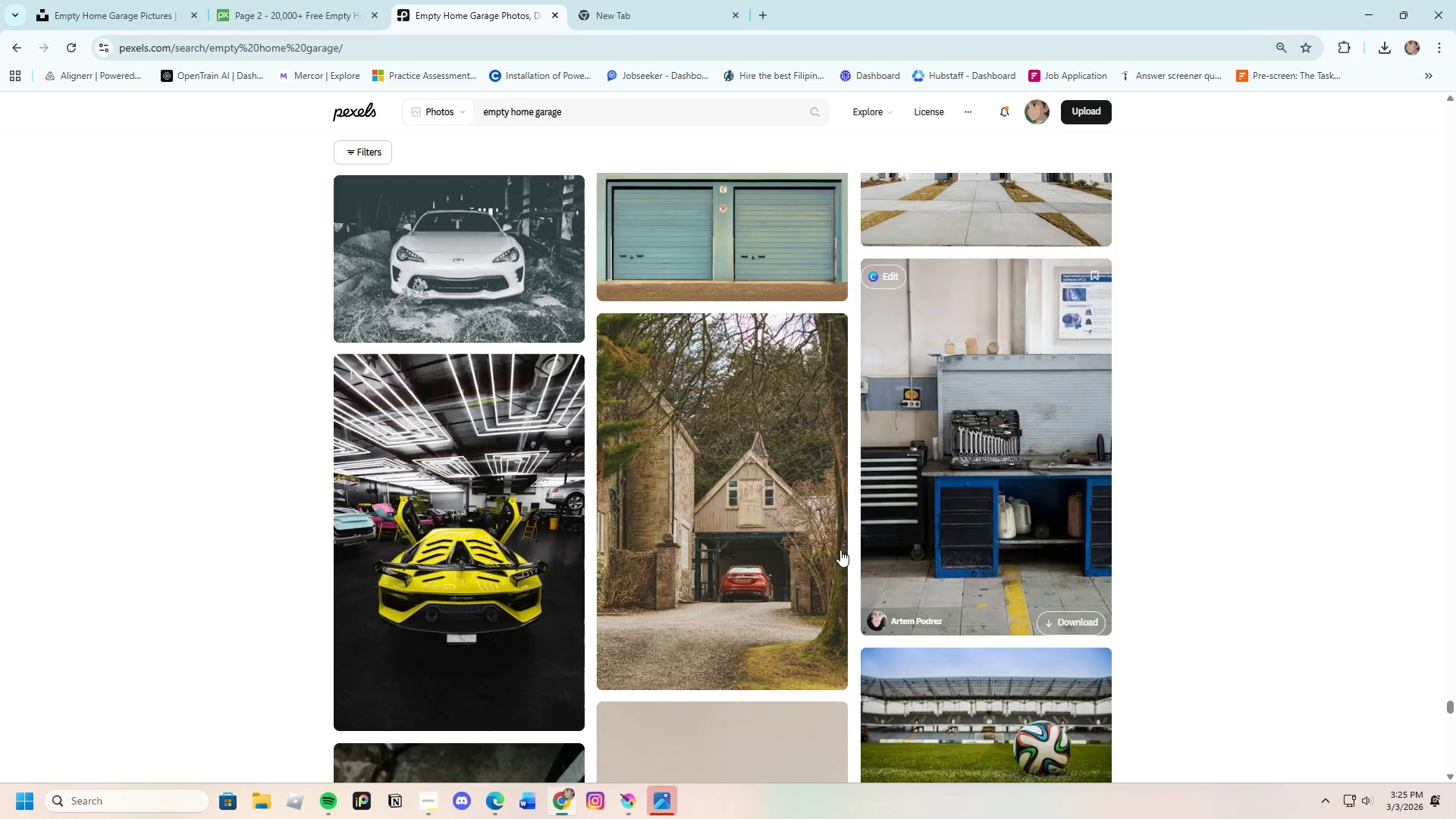 
scroll: coordinate [808, 559], scroll_direction: down, amount: 30.0
 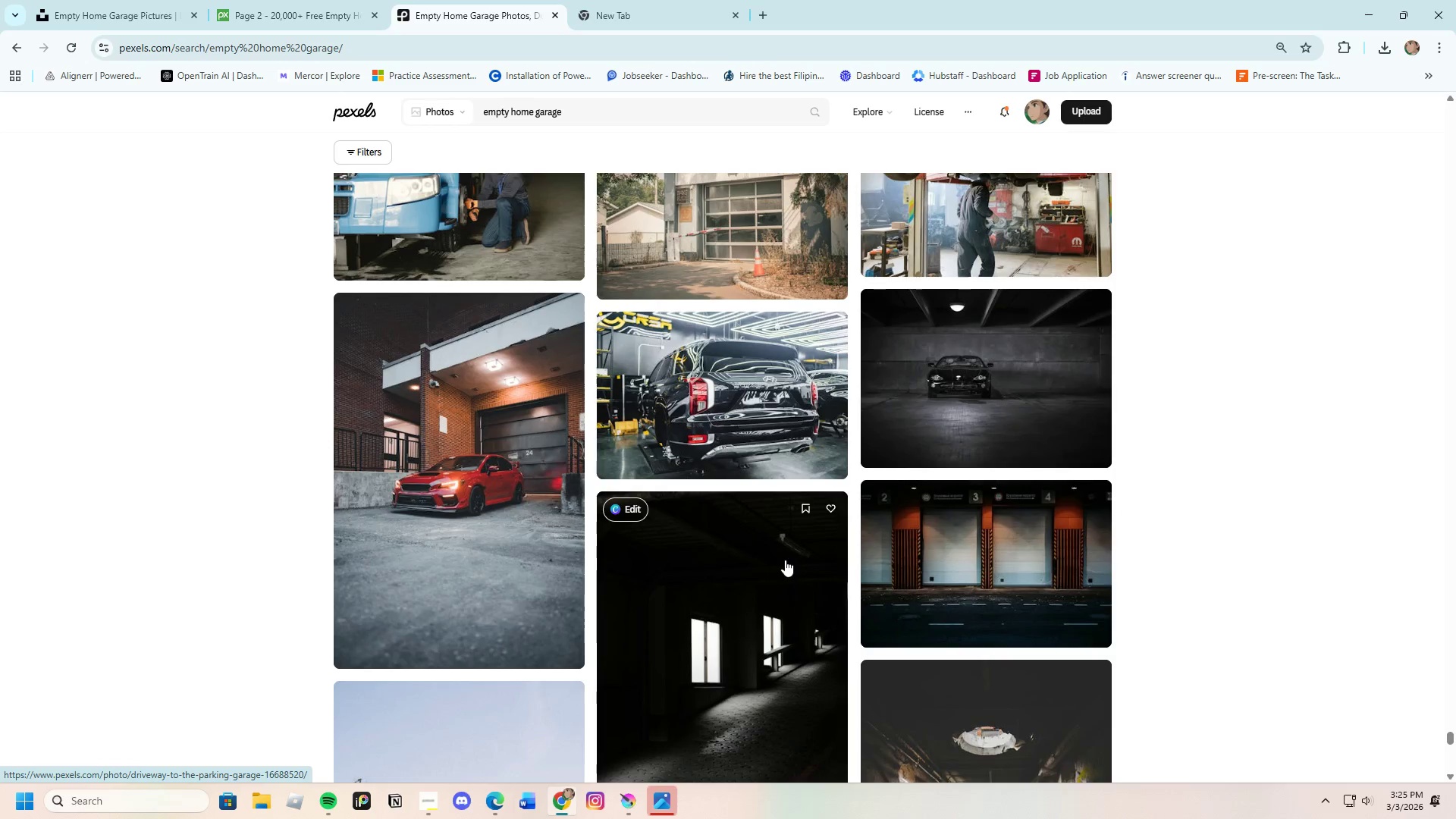 
scroll: coordinate [723, 561], scroll_direction: down, amount: 27.0
 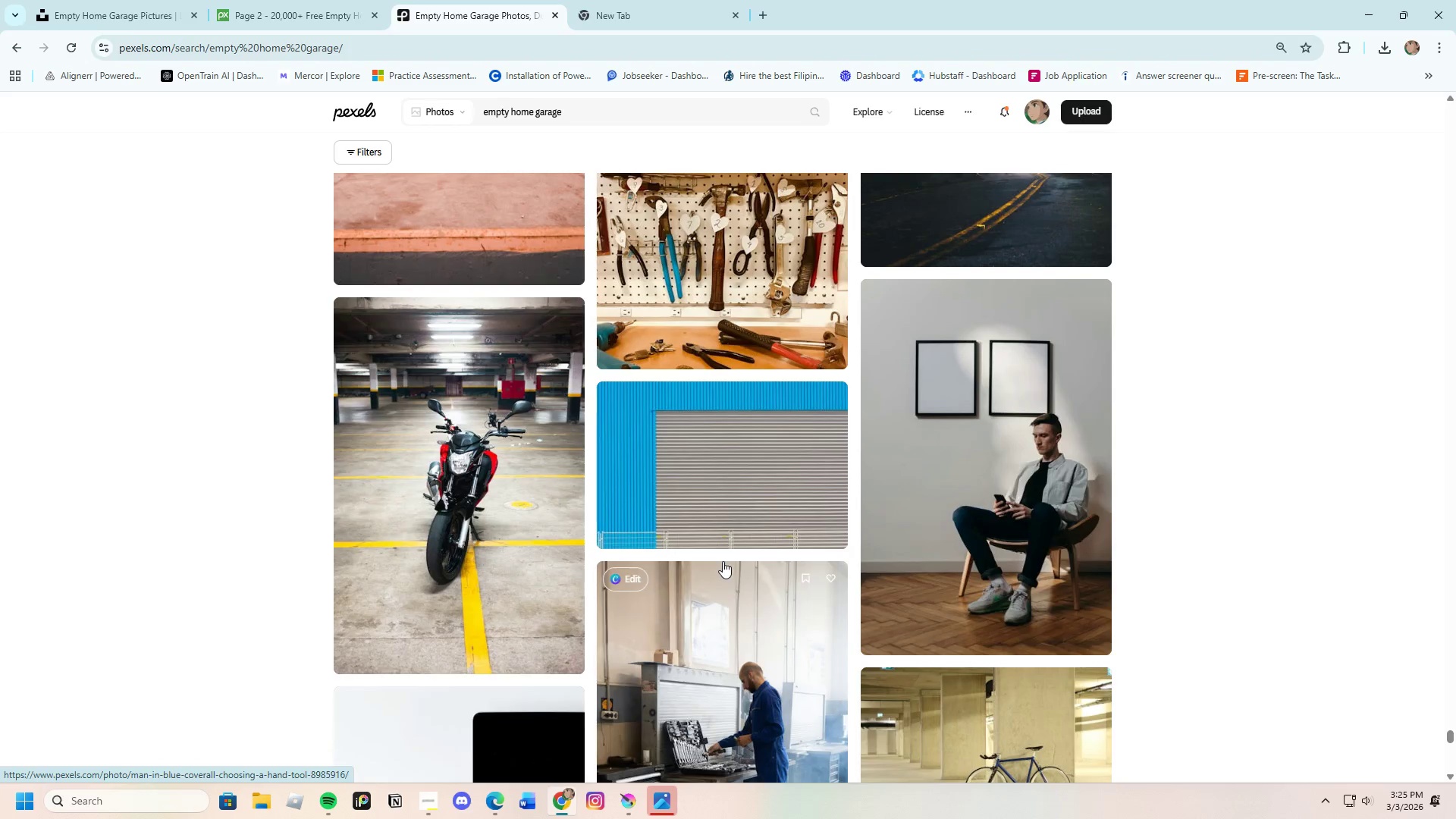 
scroll: coordinate [644, 578], scroll_direction: down, amount: 26.0
 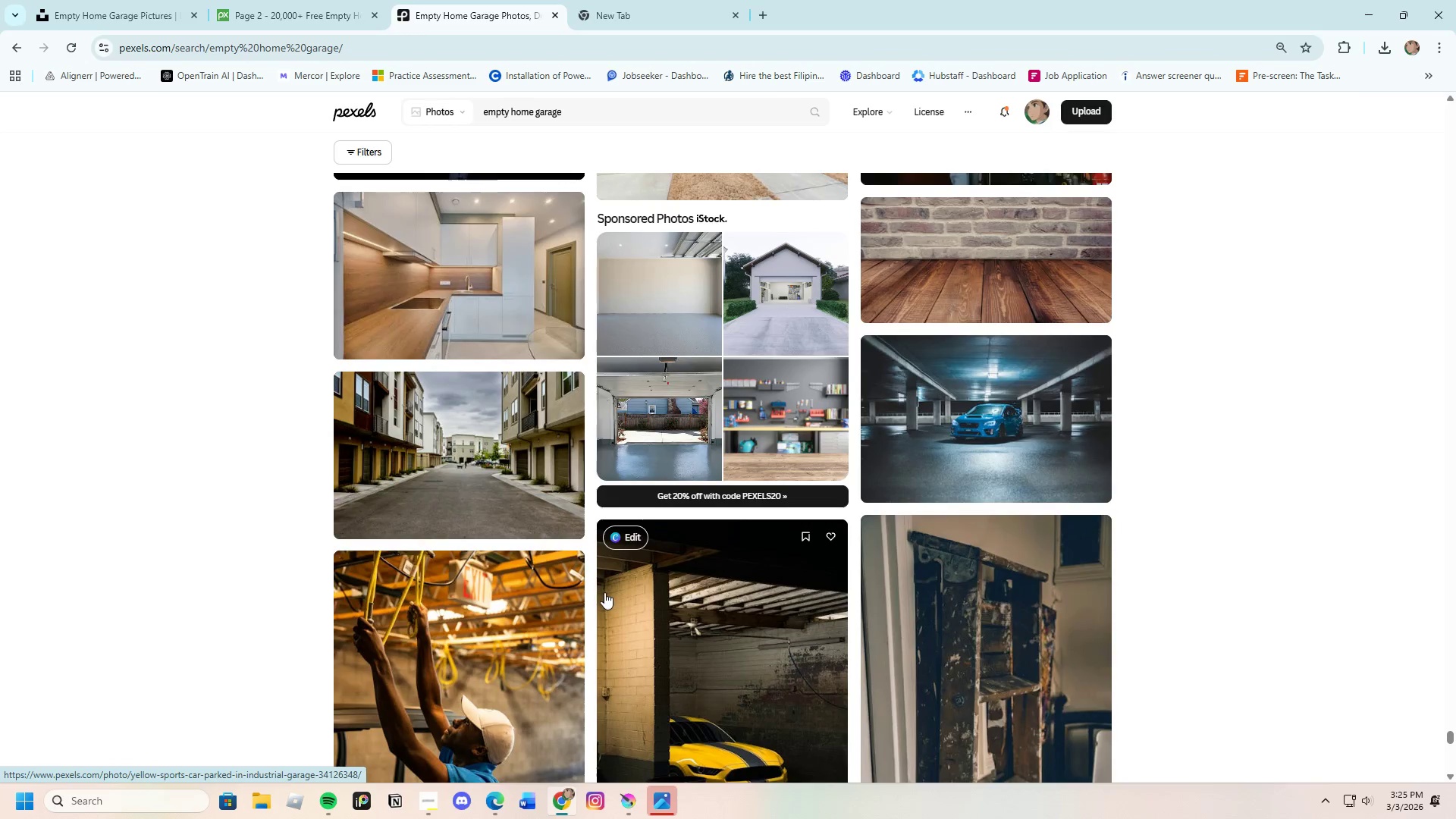 
scroll: coordinate [554, 593], scroll_direction: down, amount: 24.0
 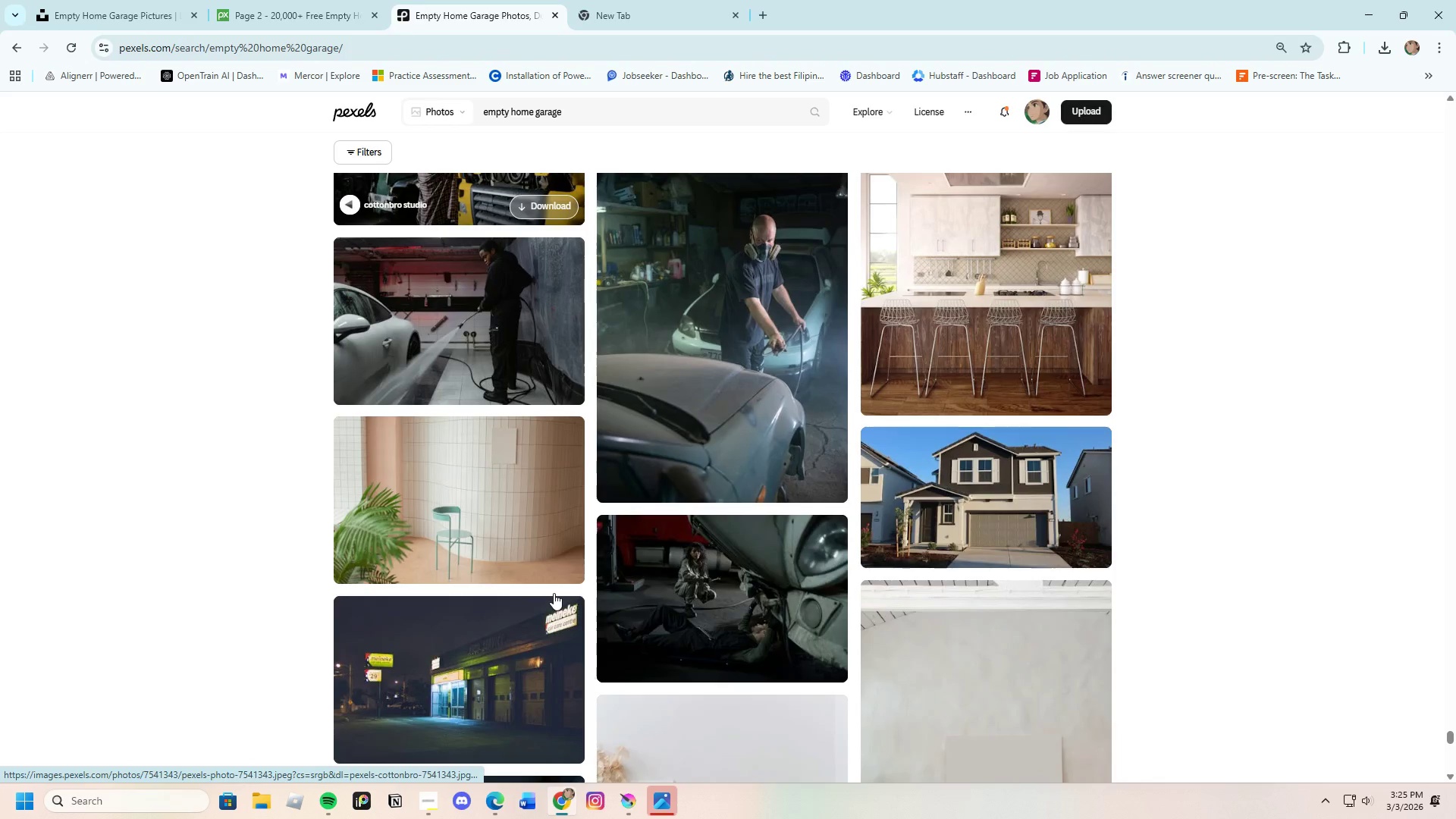 
scroll: coordinate [553, 594], scroll_direction: down, amount: 5.0
 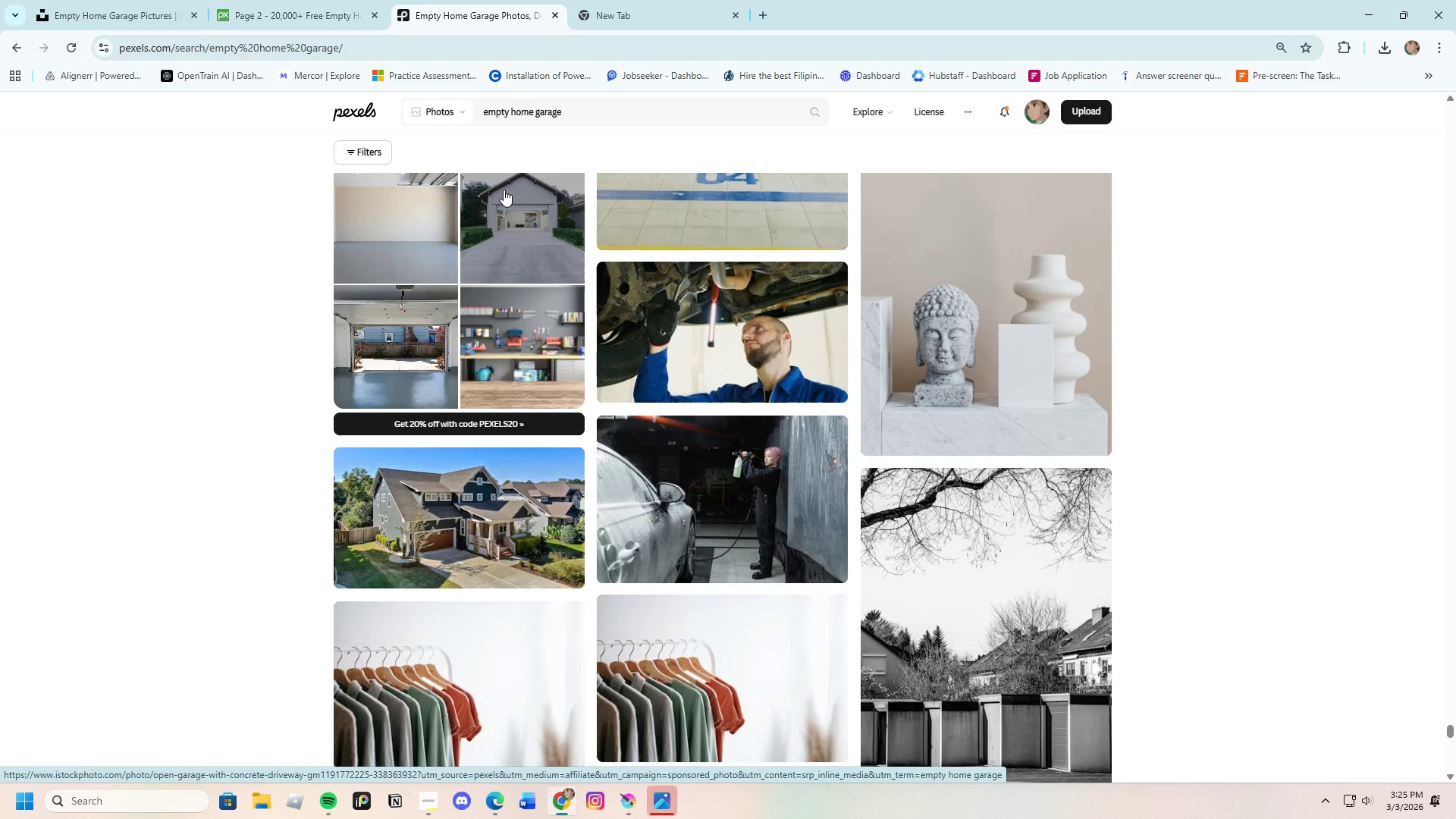 
wait(24.72)
 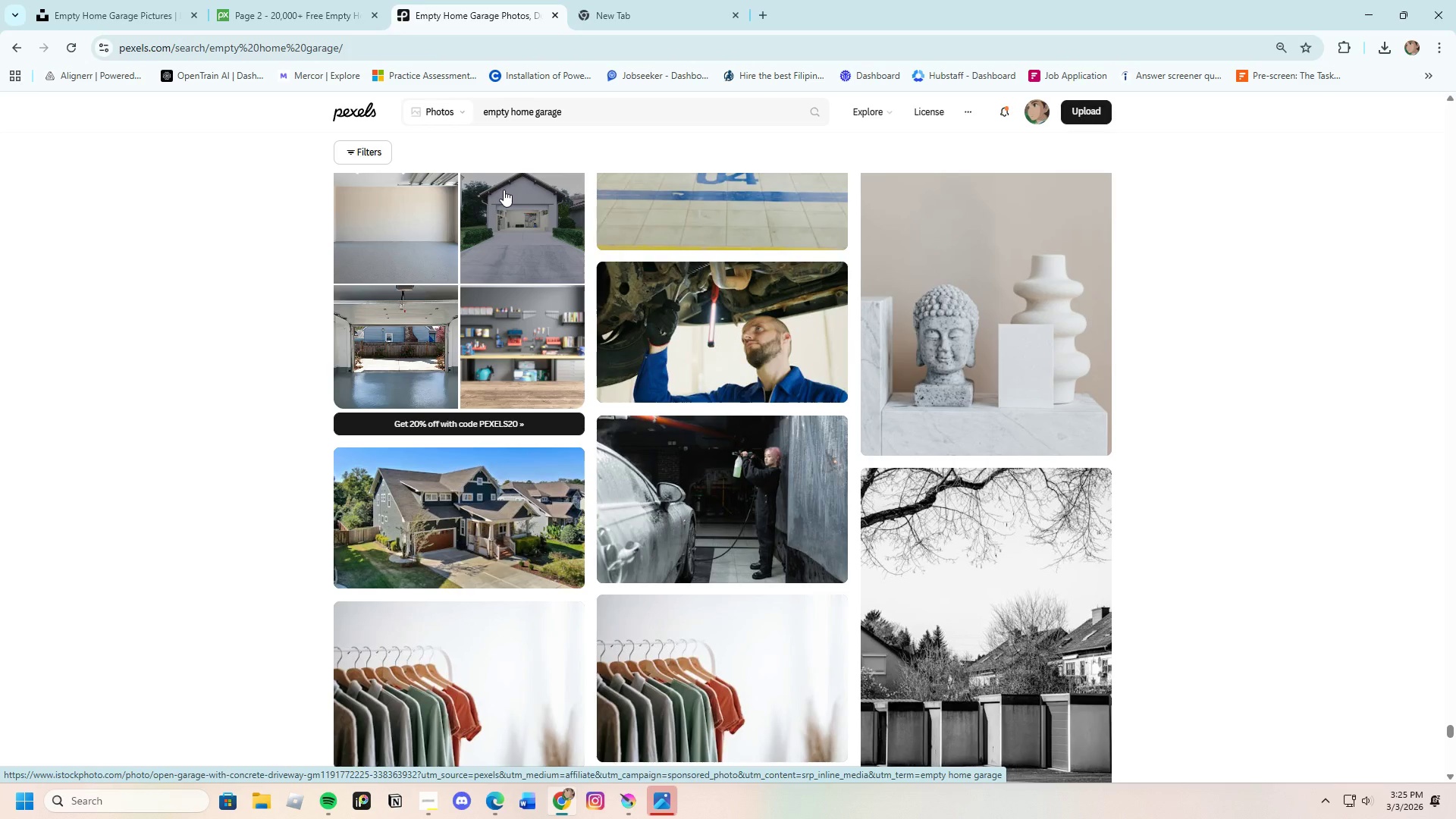 
left_click([654, 0])
 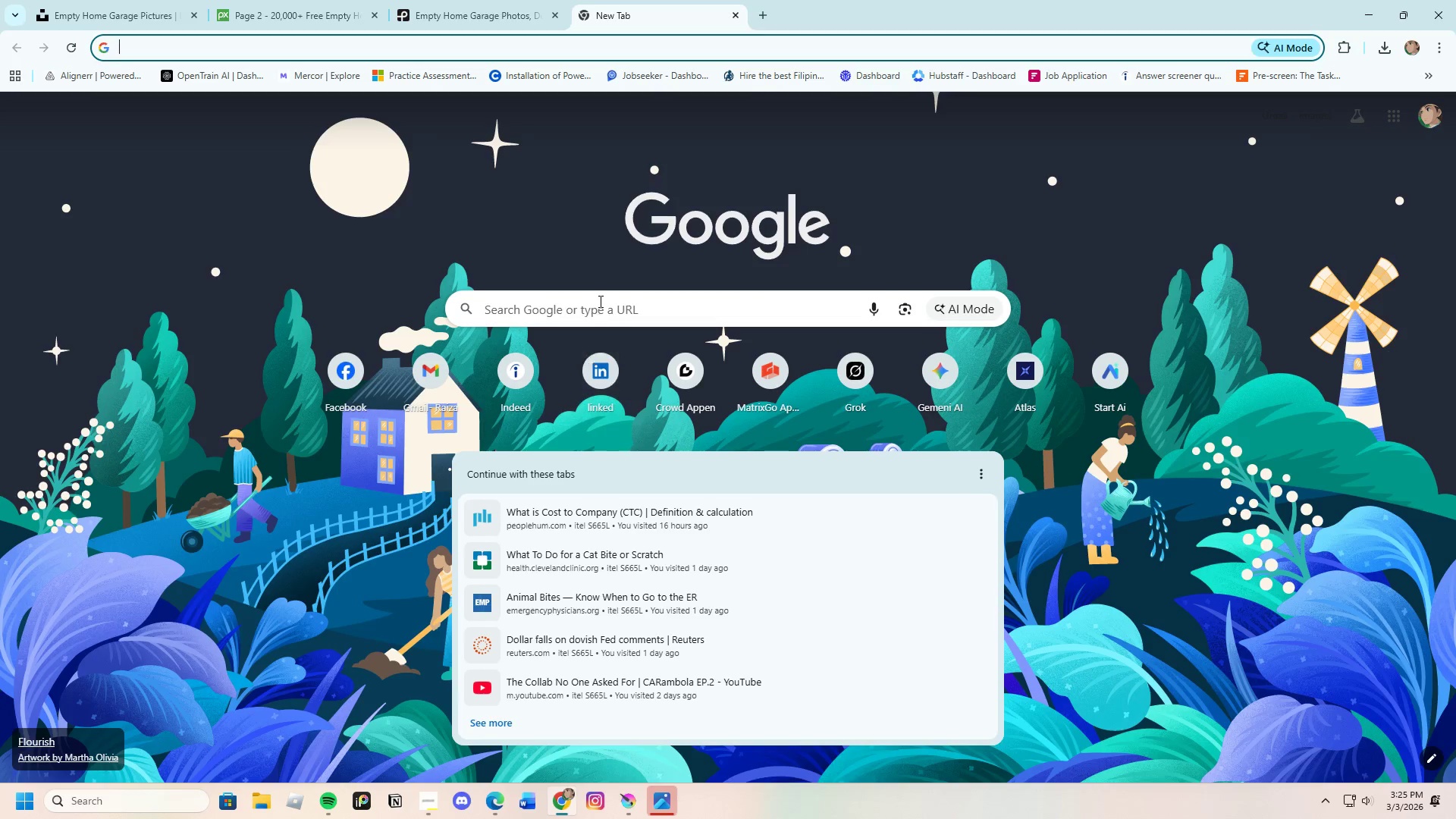 
left_click([601, 300])
 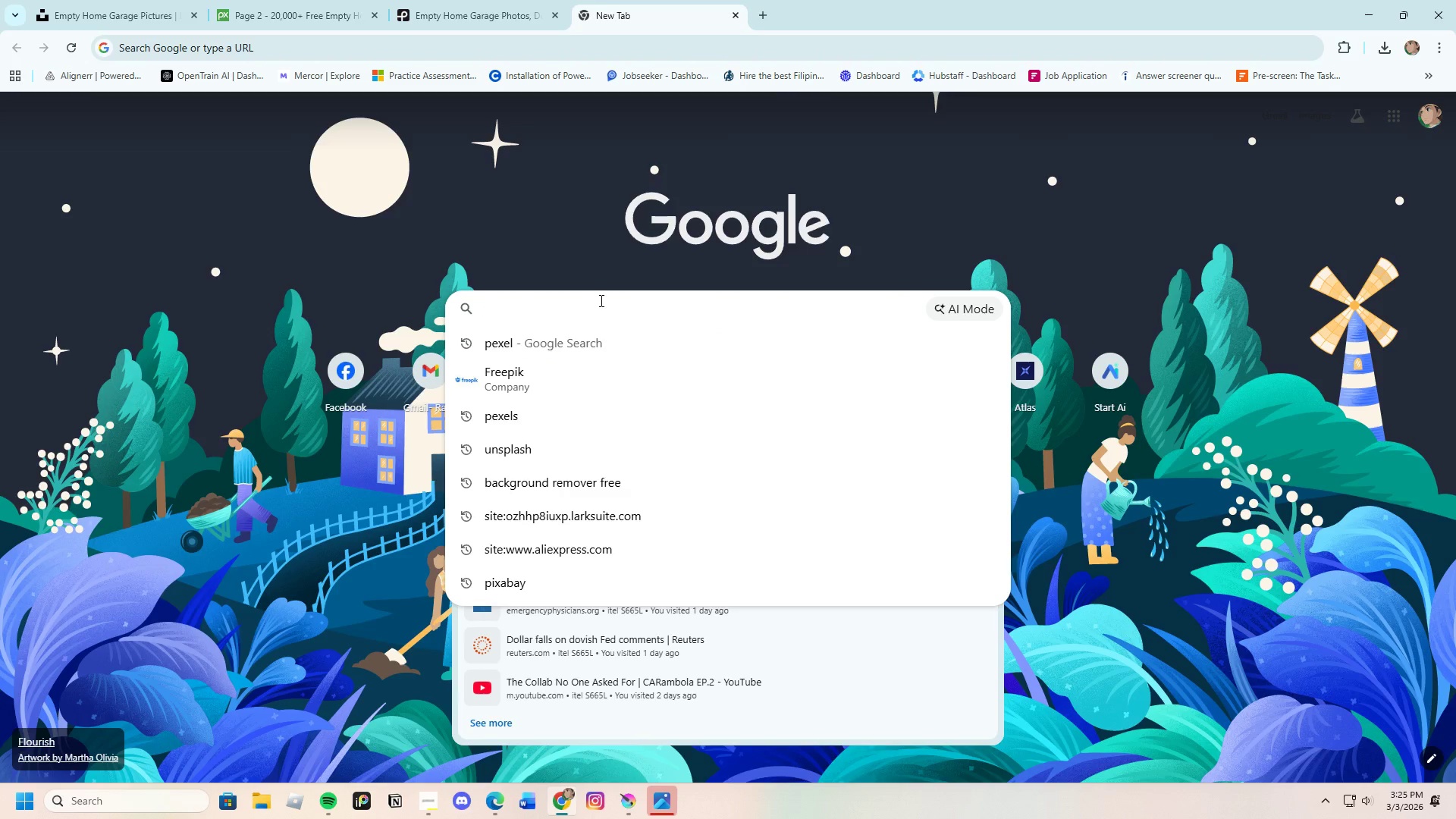 
type(ft)
key(Backspace)
type(ree)
 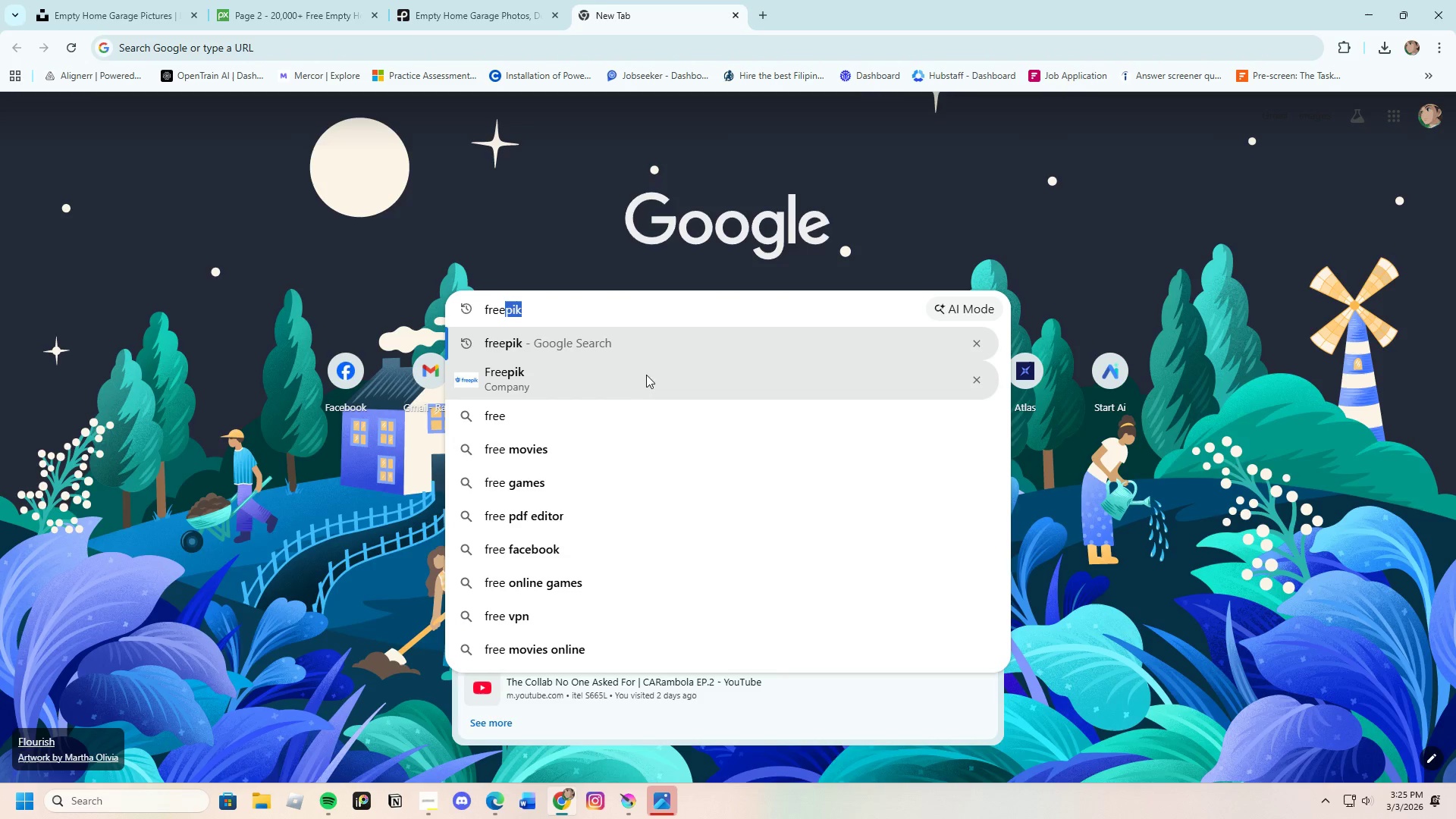 
left_click([613, 383])
 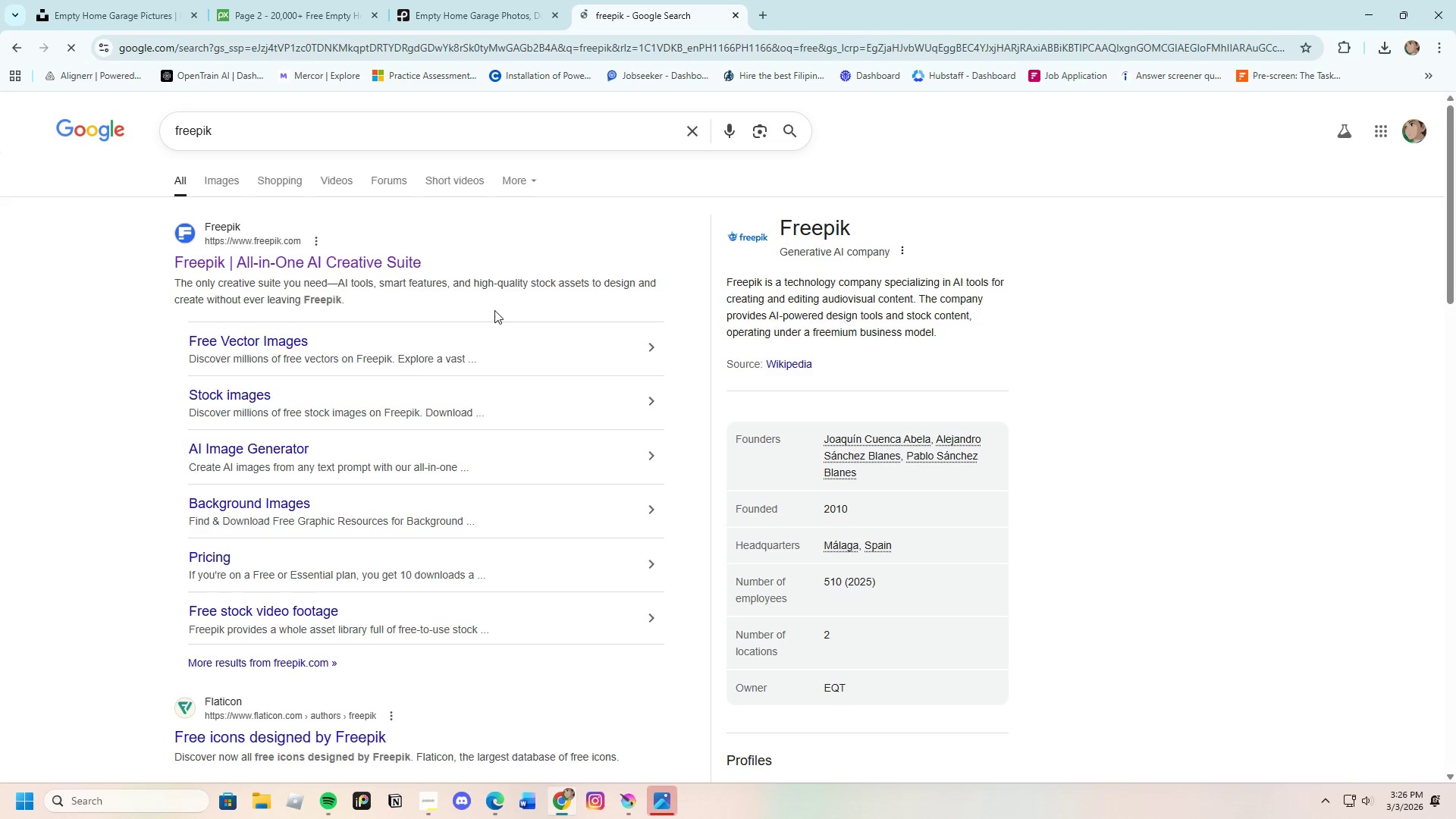 
left_click([295, 261])
 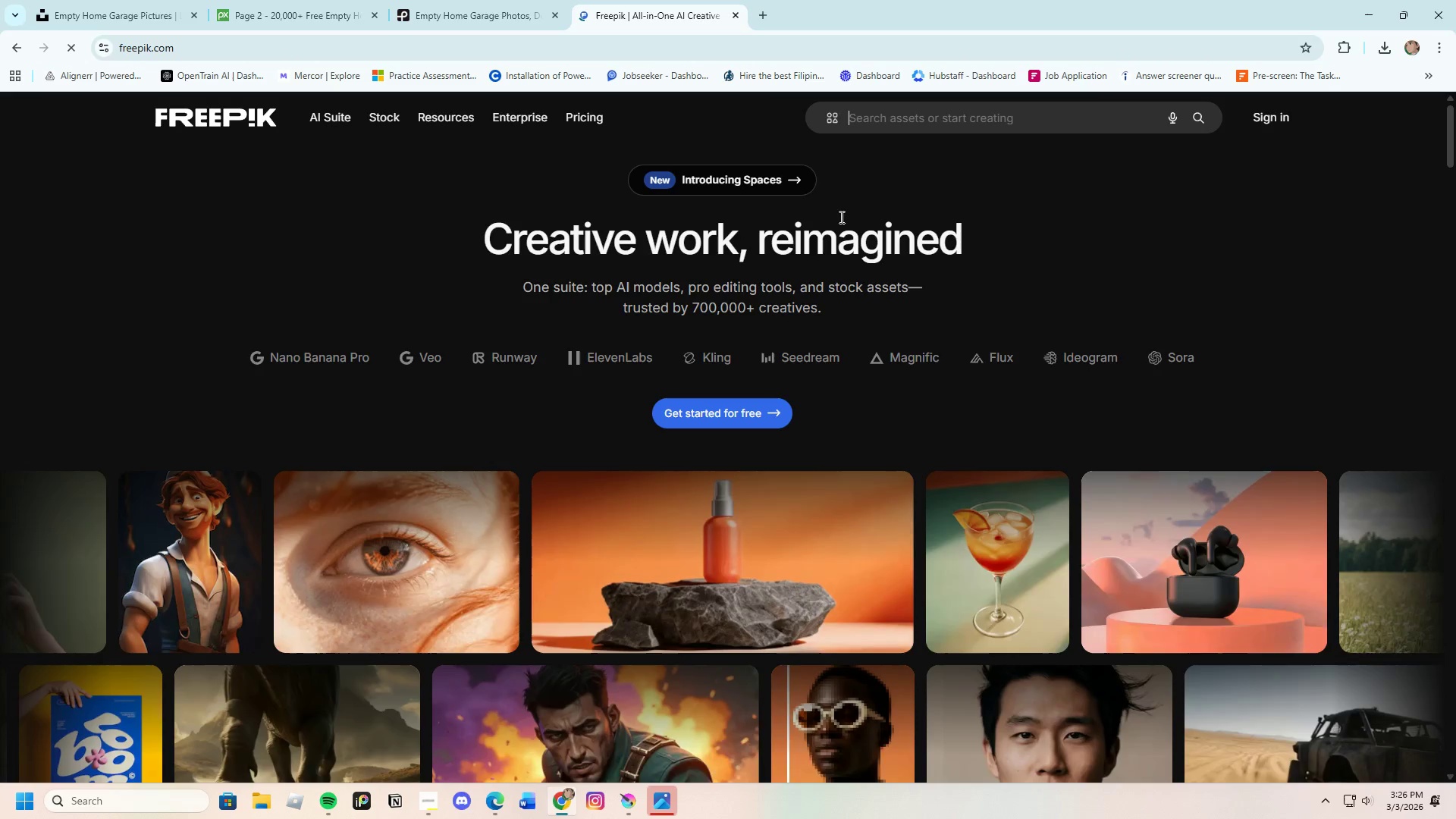 
left_click([886, 124])
 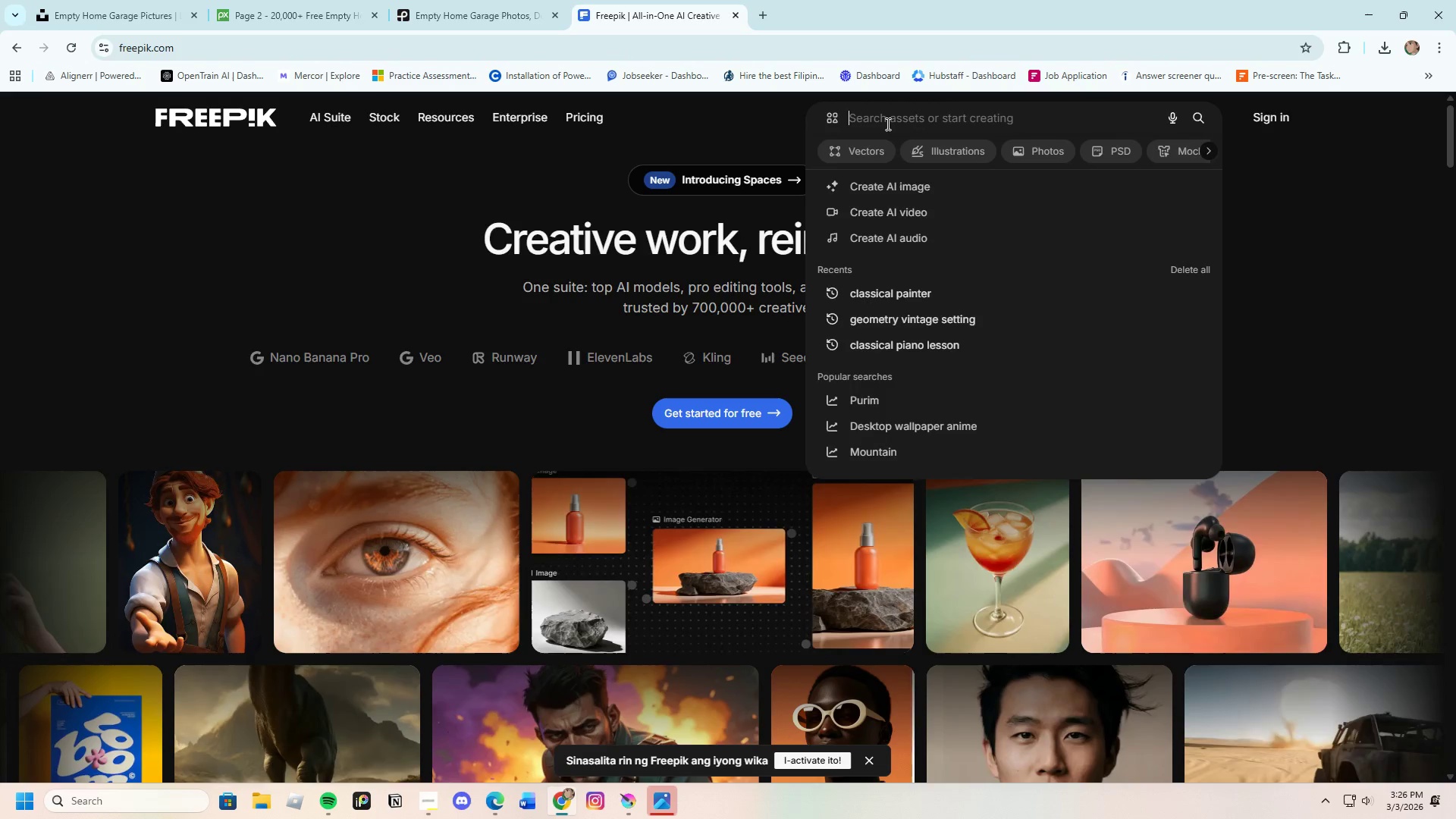 
type(empty)
 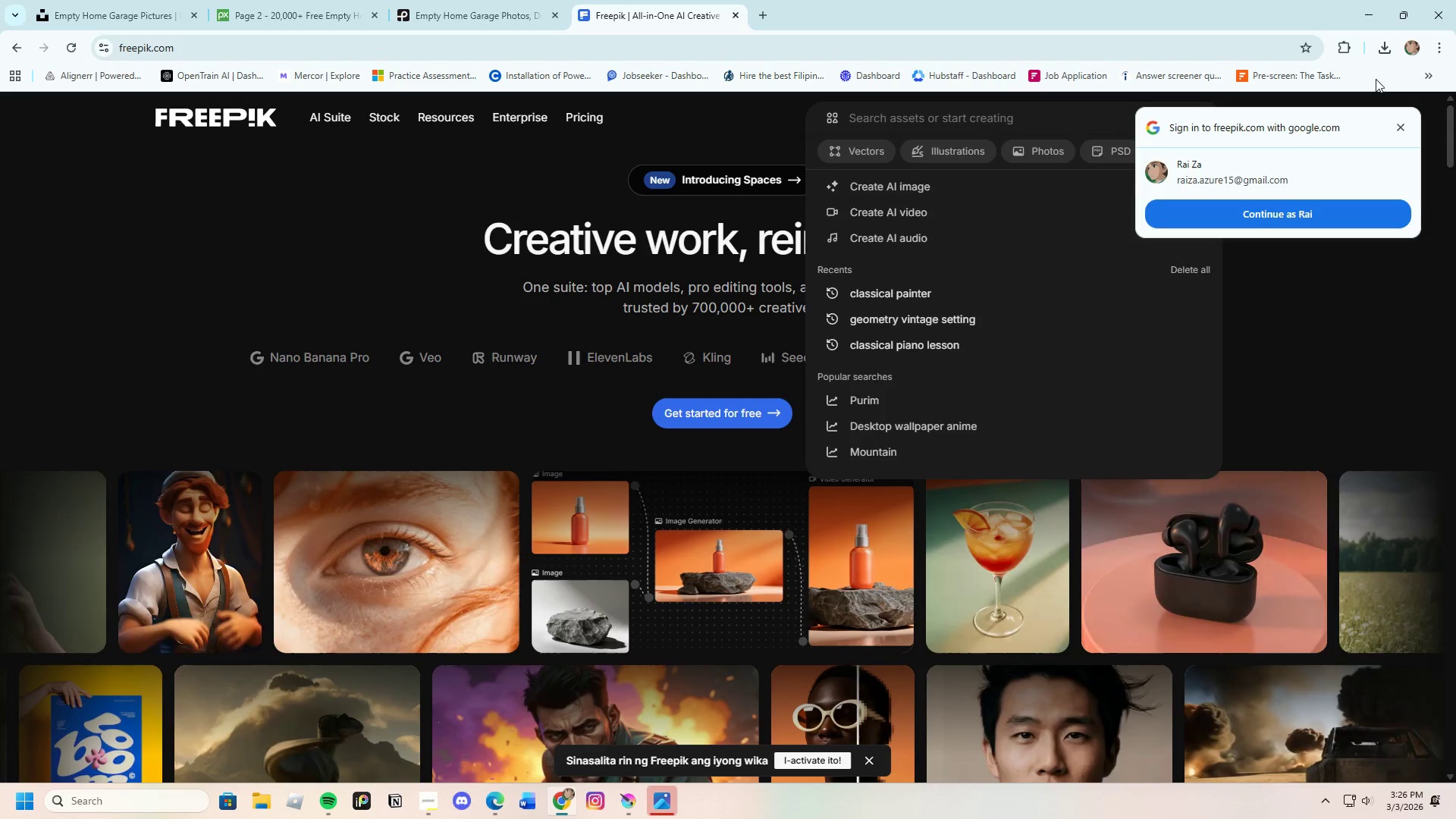 
left_click([1401, 126])
 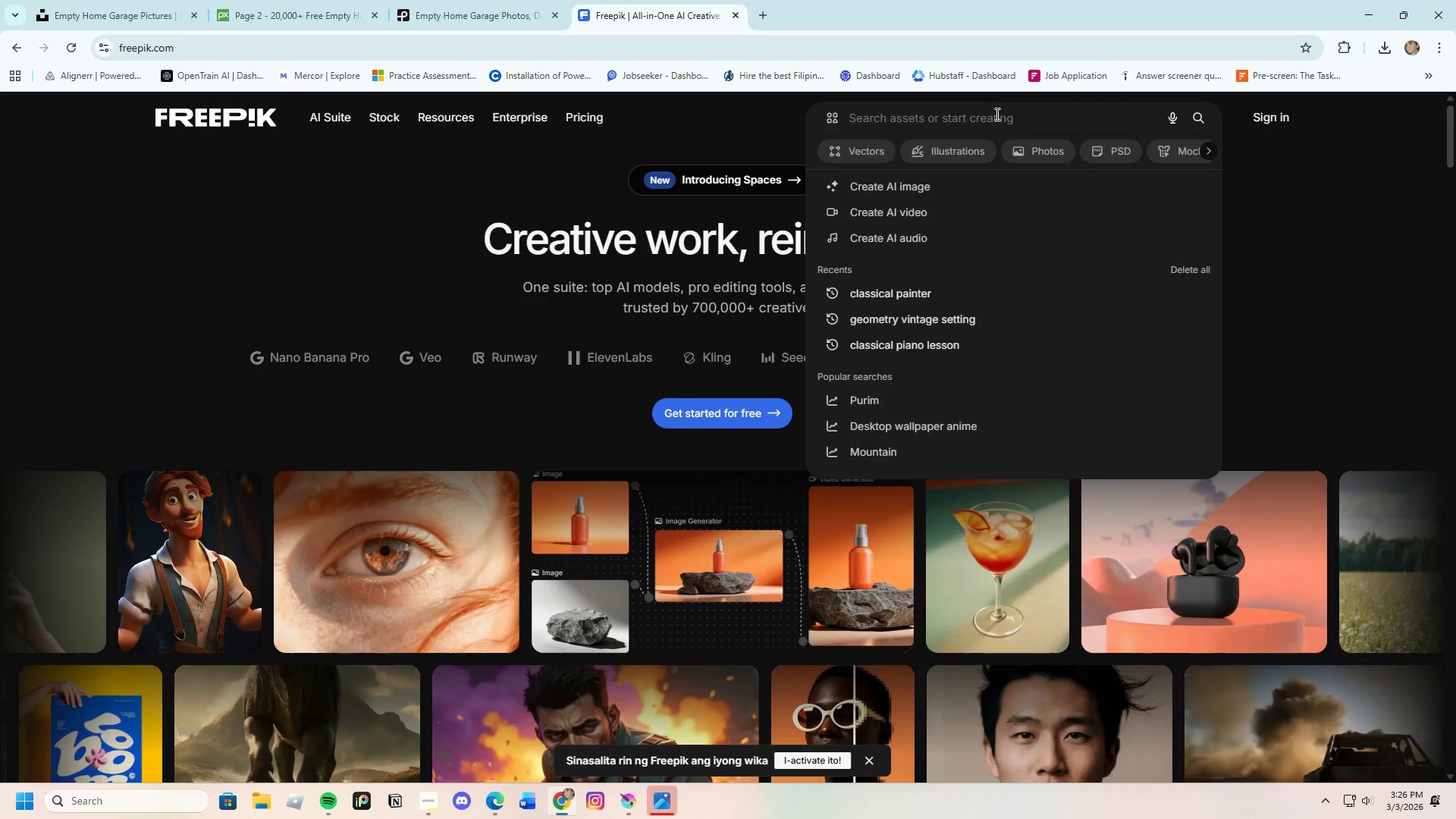 
type(em[py)
key(Backspace)
key(Backspace)
type(y)
key(Backspace)
key(Backspace)
type(pty home garage)
 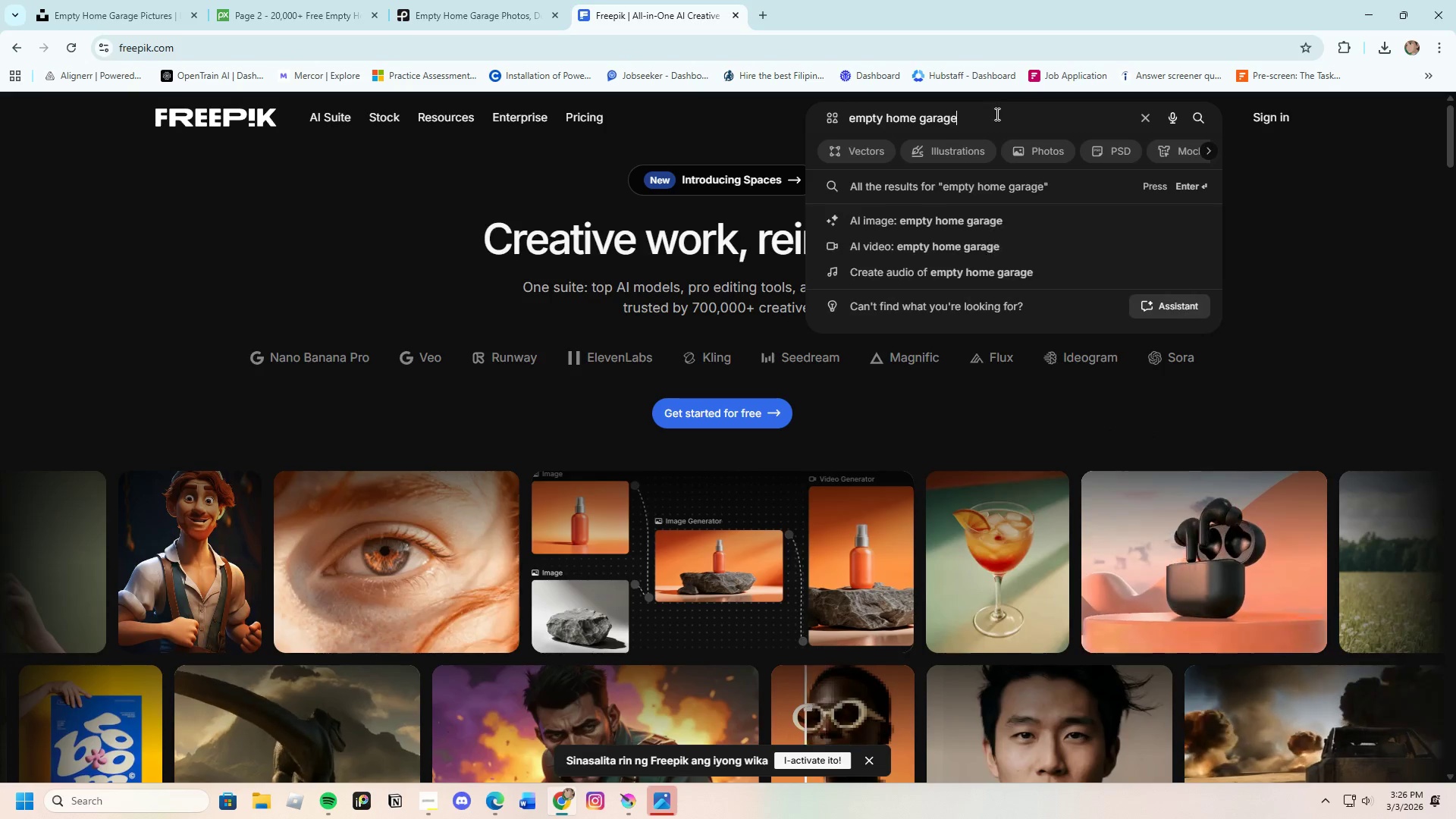 
key(Enter)
 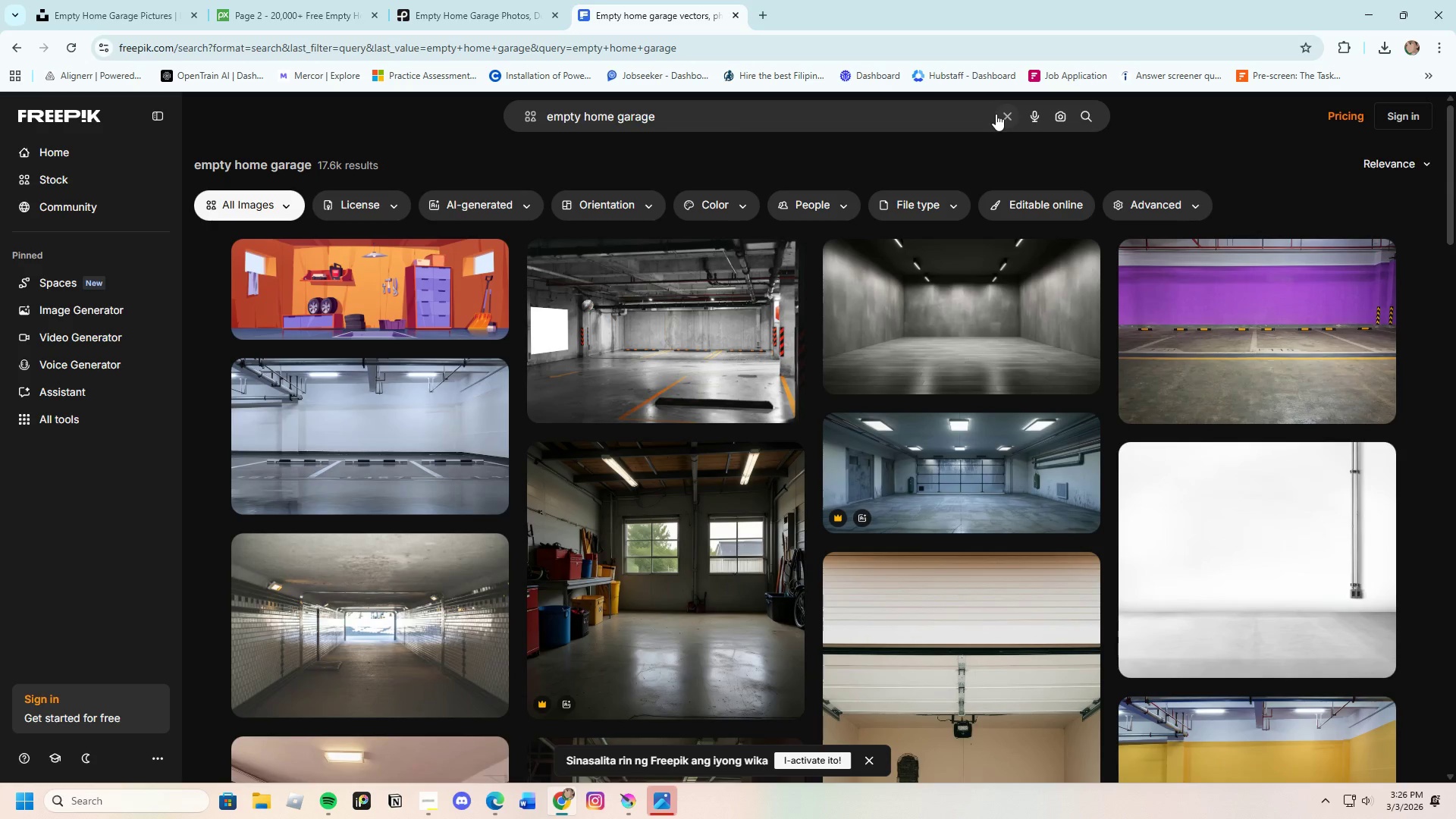 
wait(12.73)
 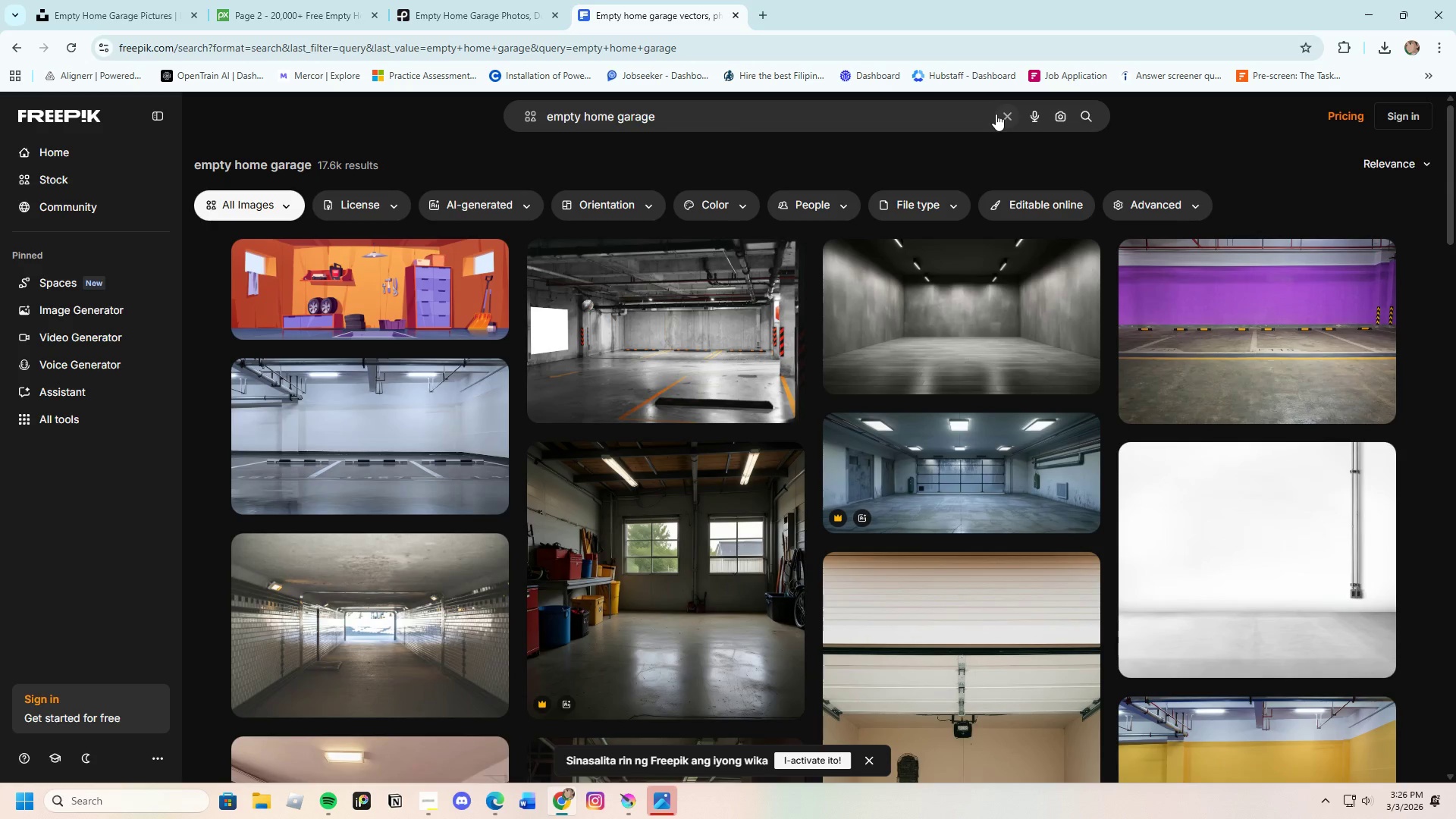 
scroll: coordinate [1040, 221], scroll_direction: down, amount: 3.0
 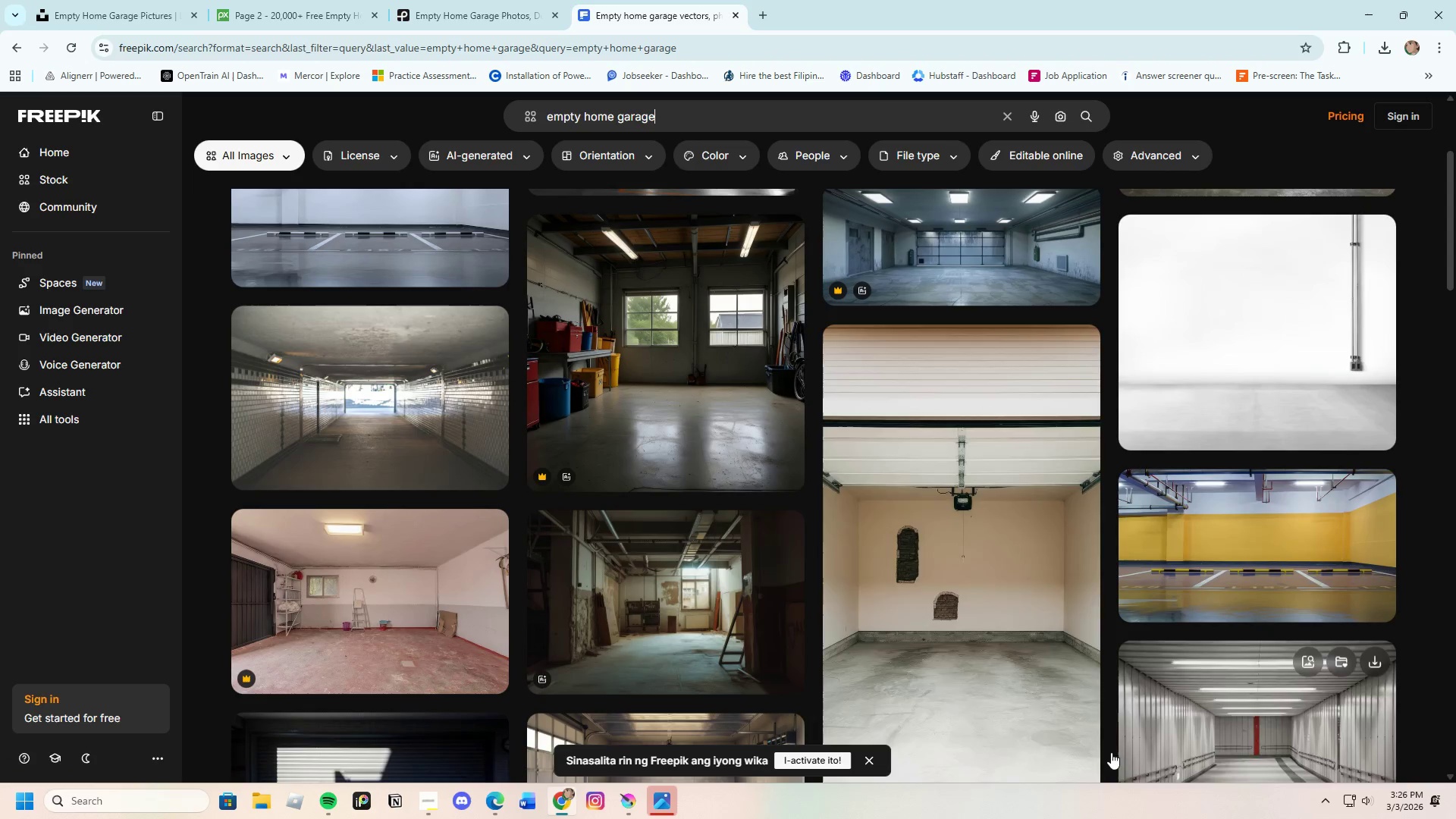 
scroll: coordinate [770, 675], scroll_direction: up, amount: 3.0
 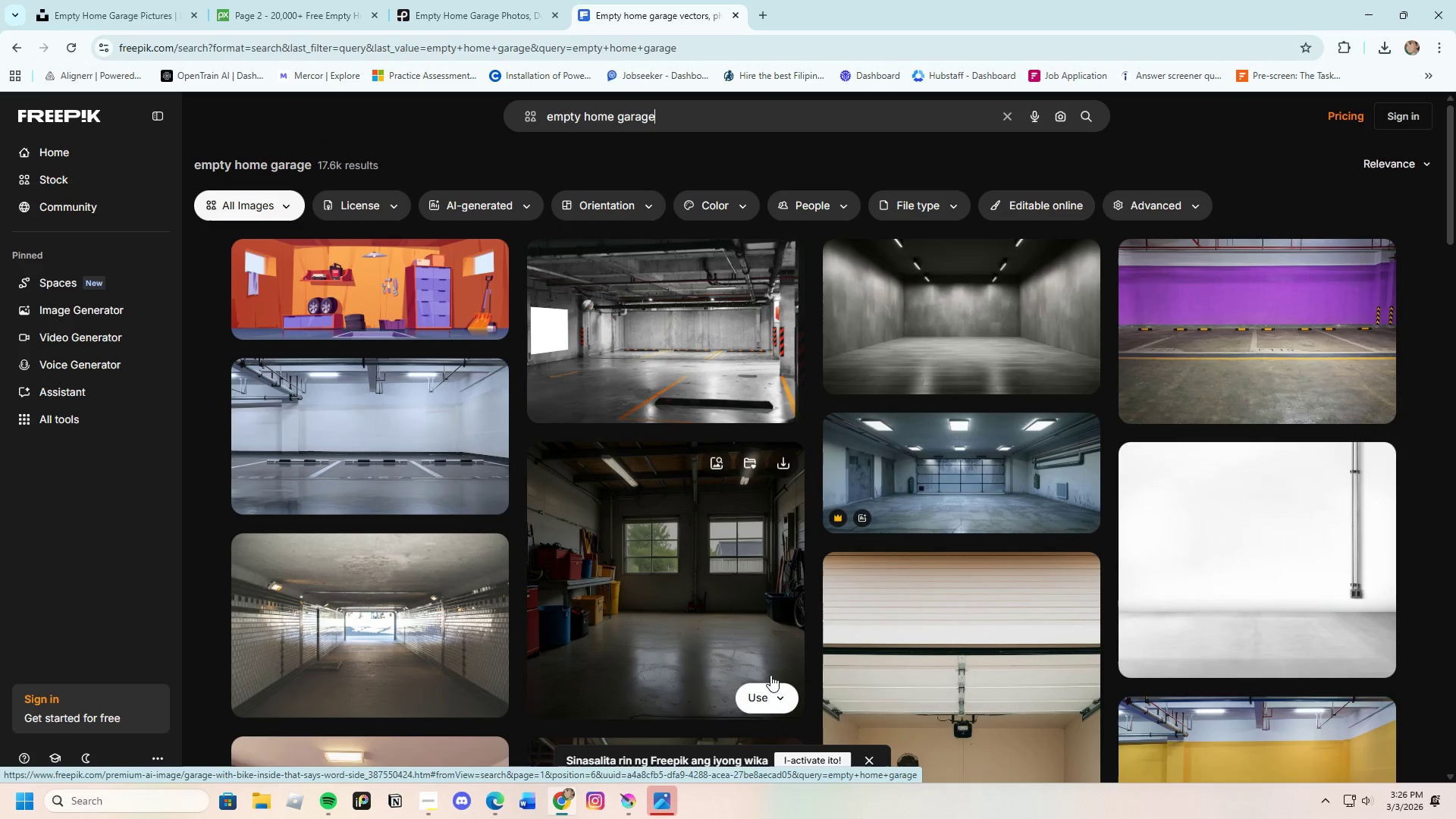 
scroll: coordinate [770, 675], scroll_direction: down, amount: 4.0
 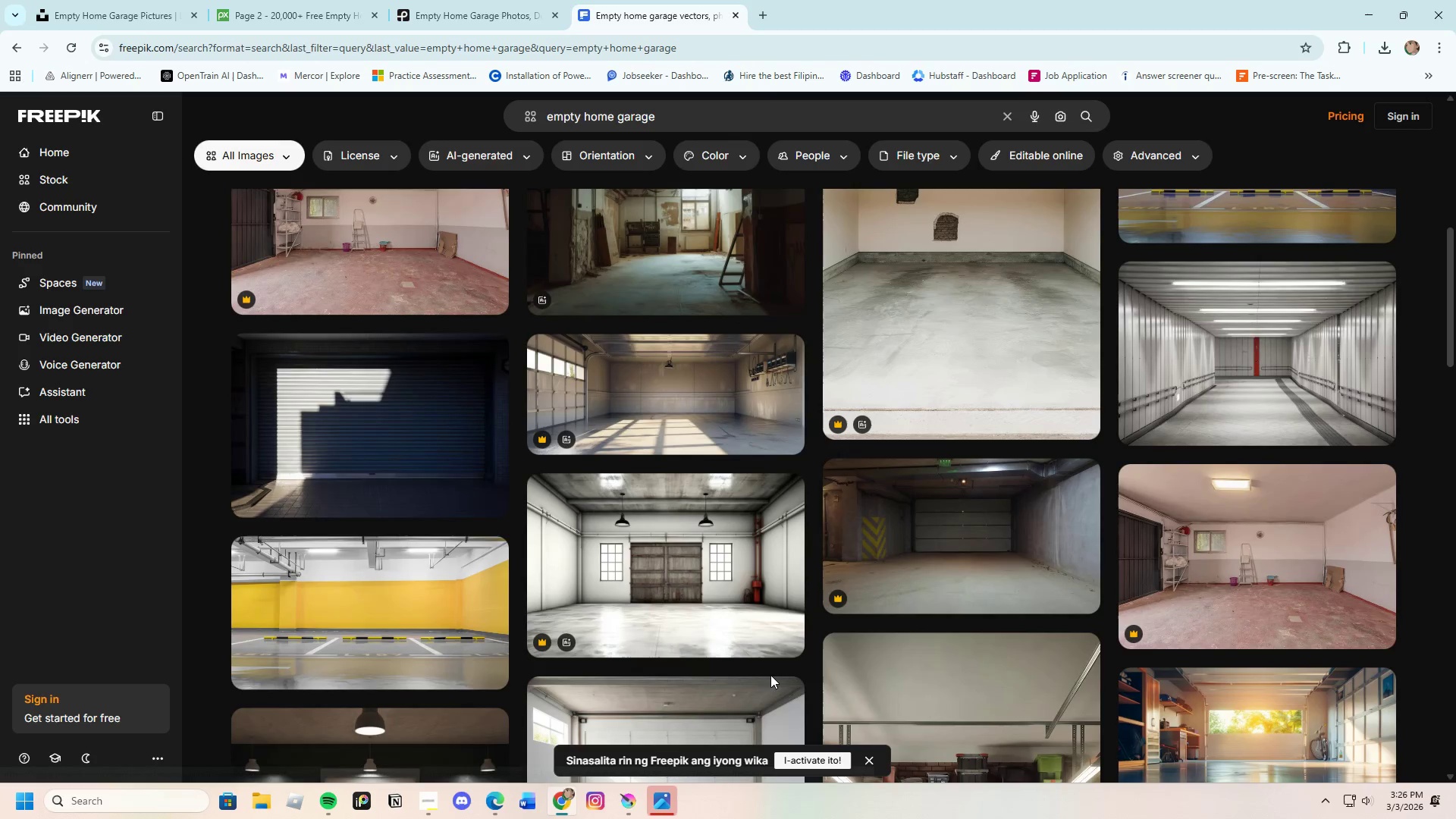 
scroll: coordinate [764, 671], scroll_direction: up, amount: 2.0
 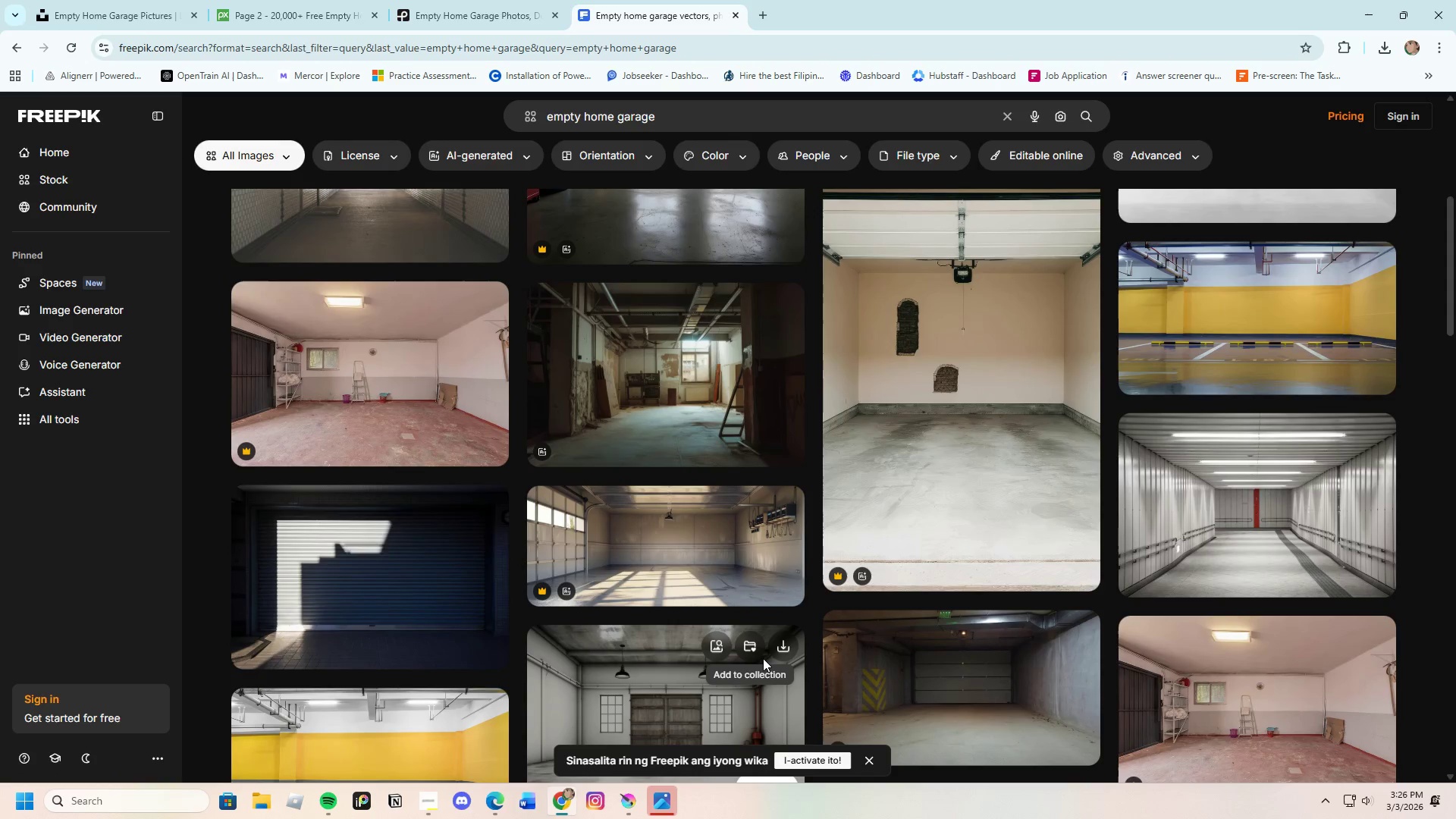 
scroll: coordinate [763, 641], scroll_direction: down, amount: 2.0
 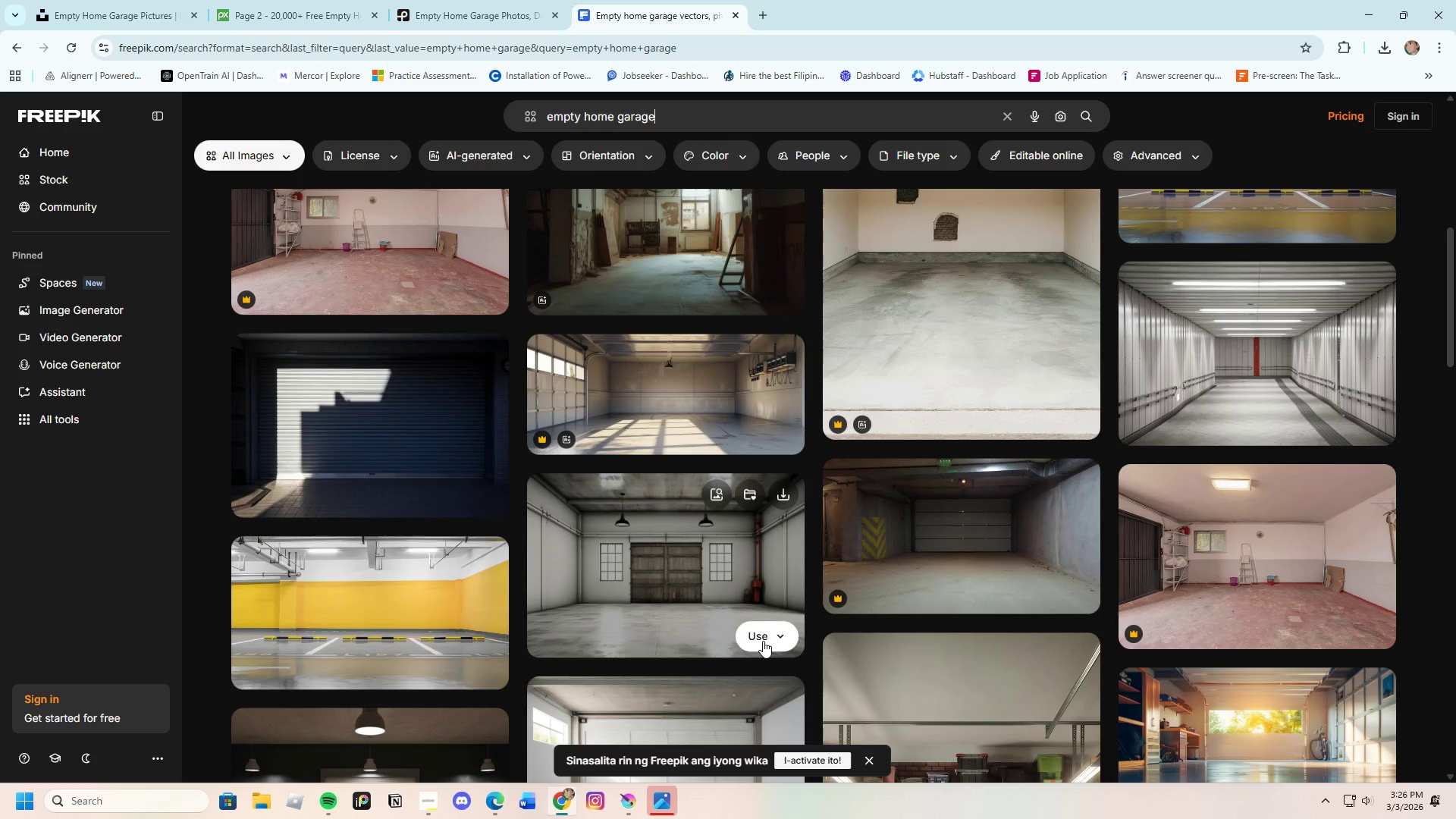 
scroll: coordinate [763, 641], scroll_direction: up, amount: 1.0
 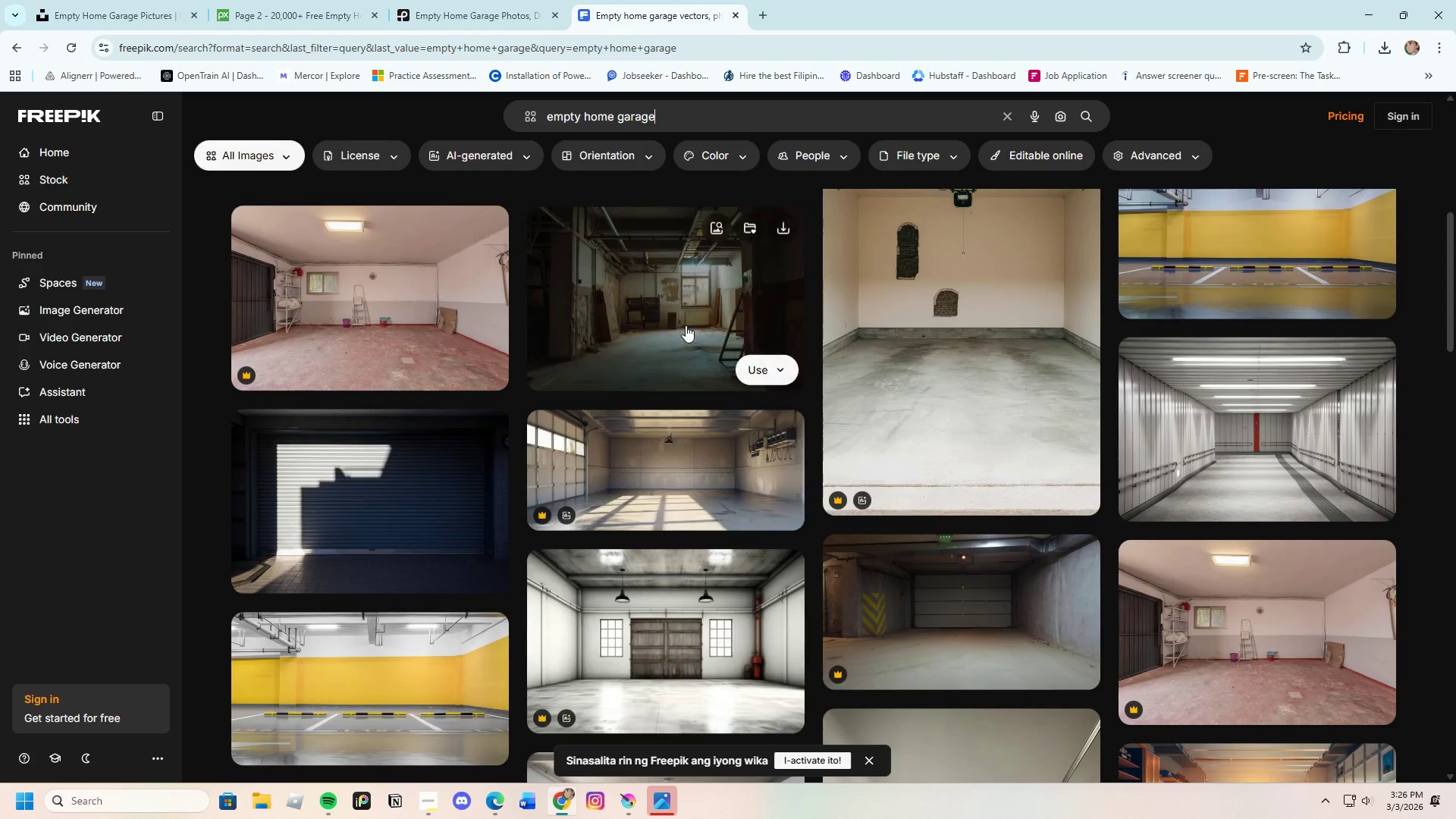 
left_click([686, 318])
 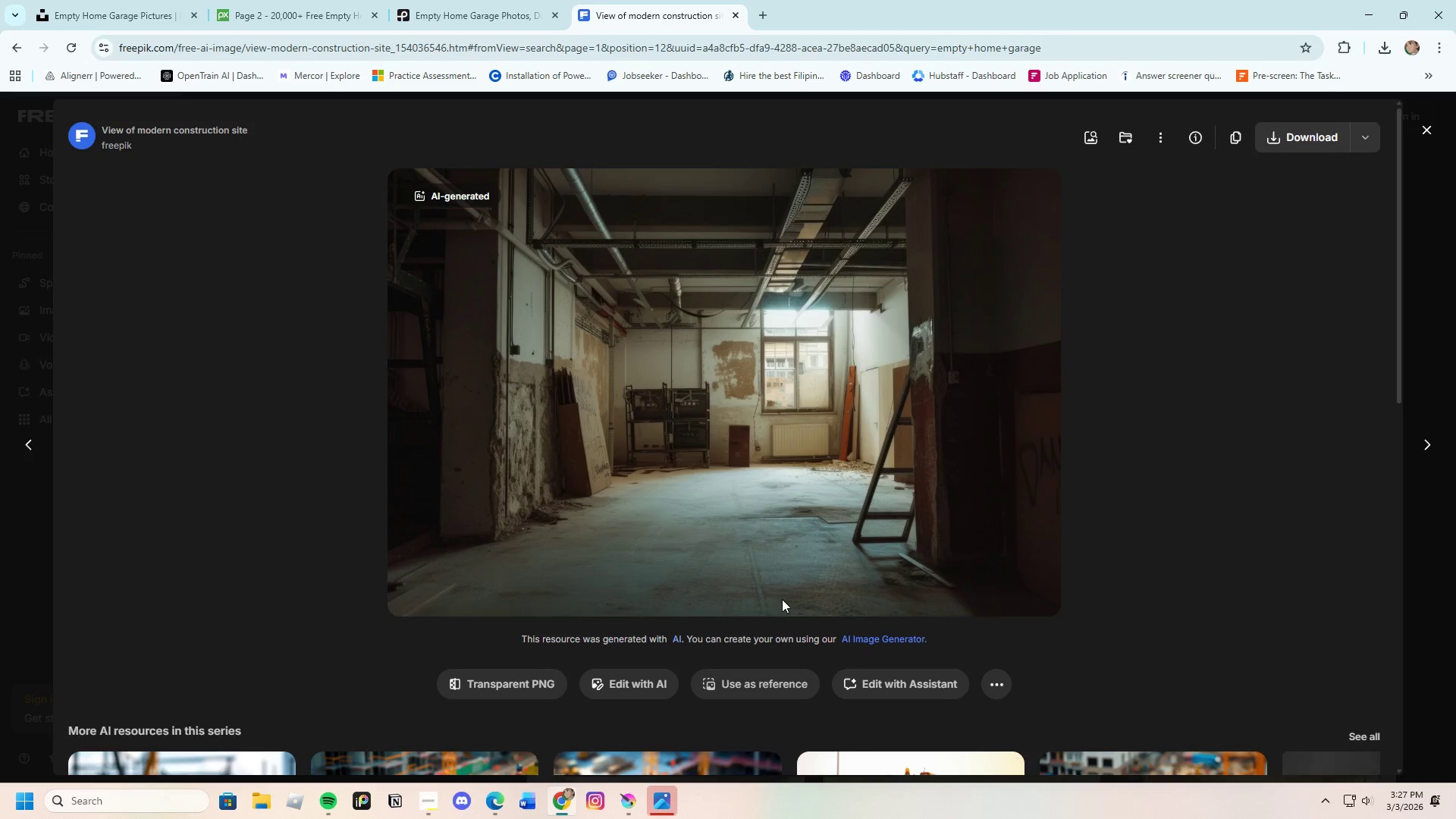 
wait(18.92)
 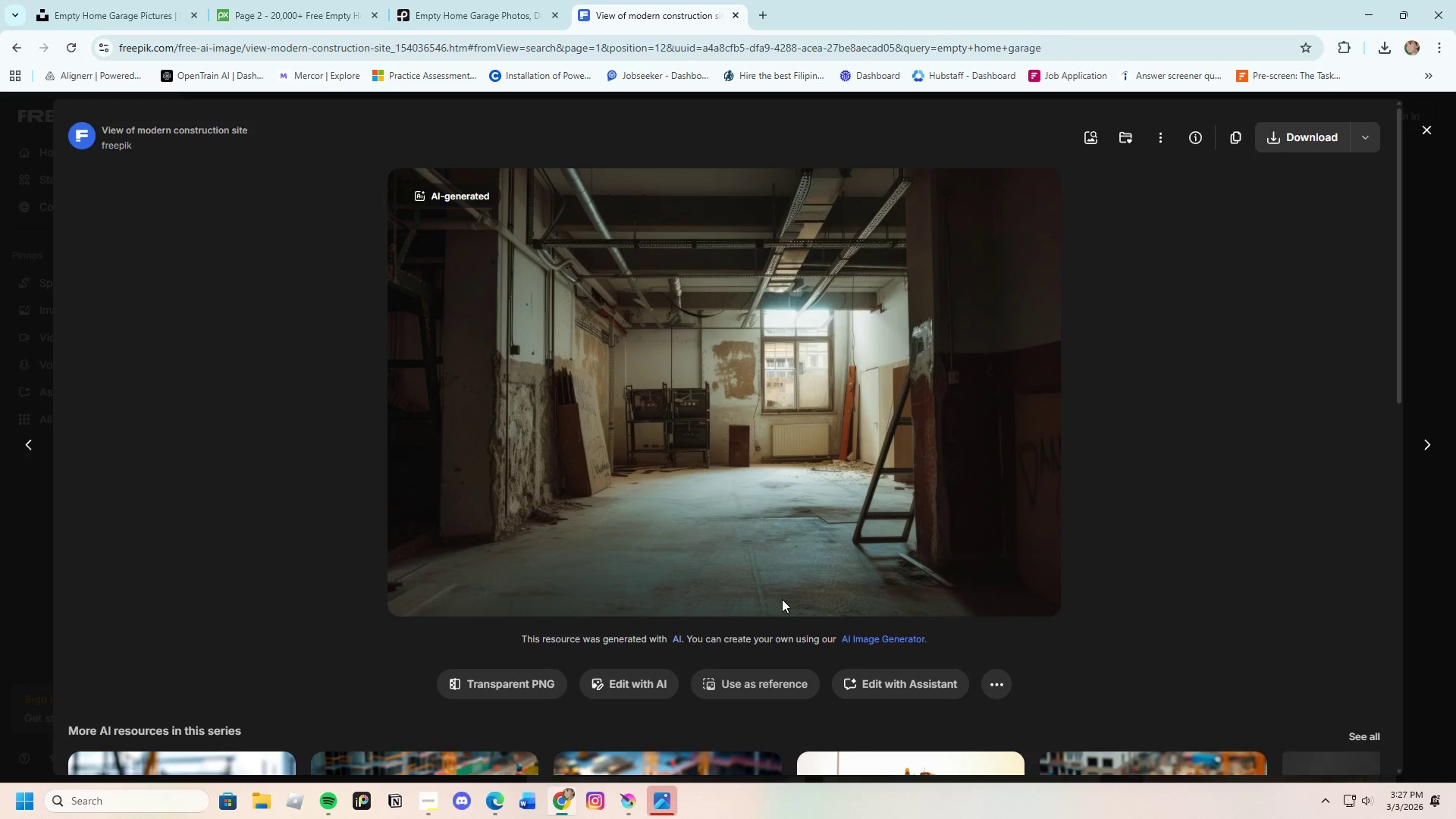 
scroll: coordinate [985, 667], scroll_direction: down, amount: 15.0
 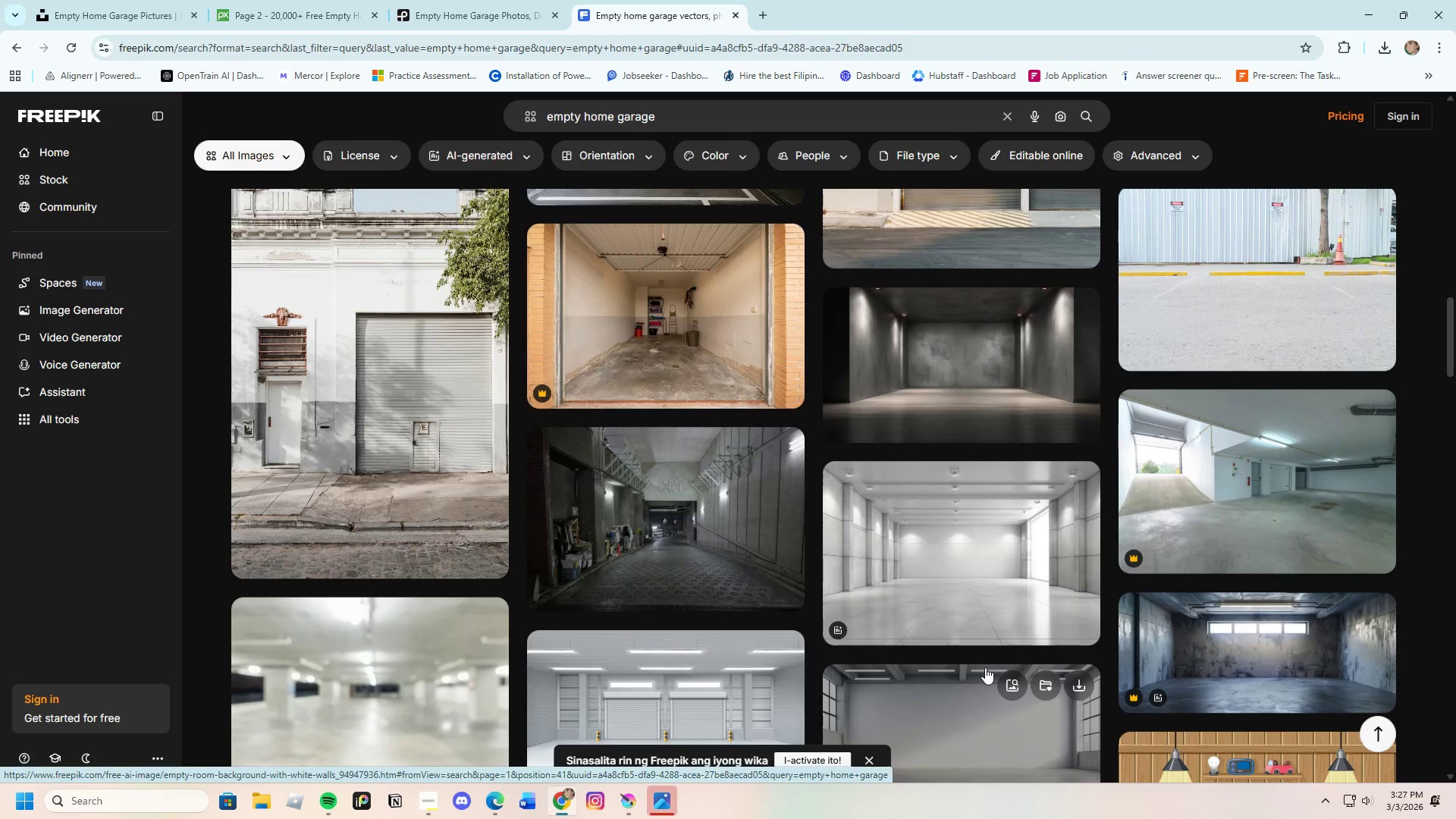 
scroll: coordinate [961, 667], scroll_direction: up, amount: 3.0
 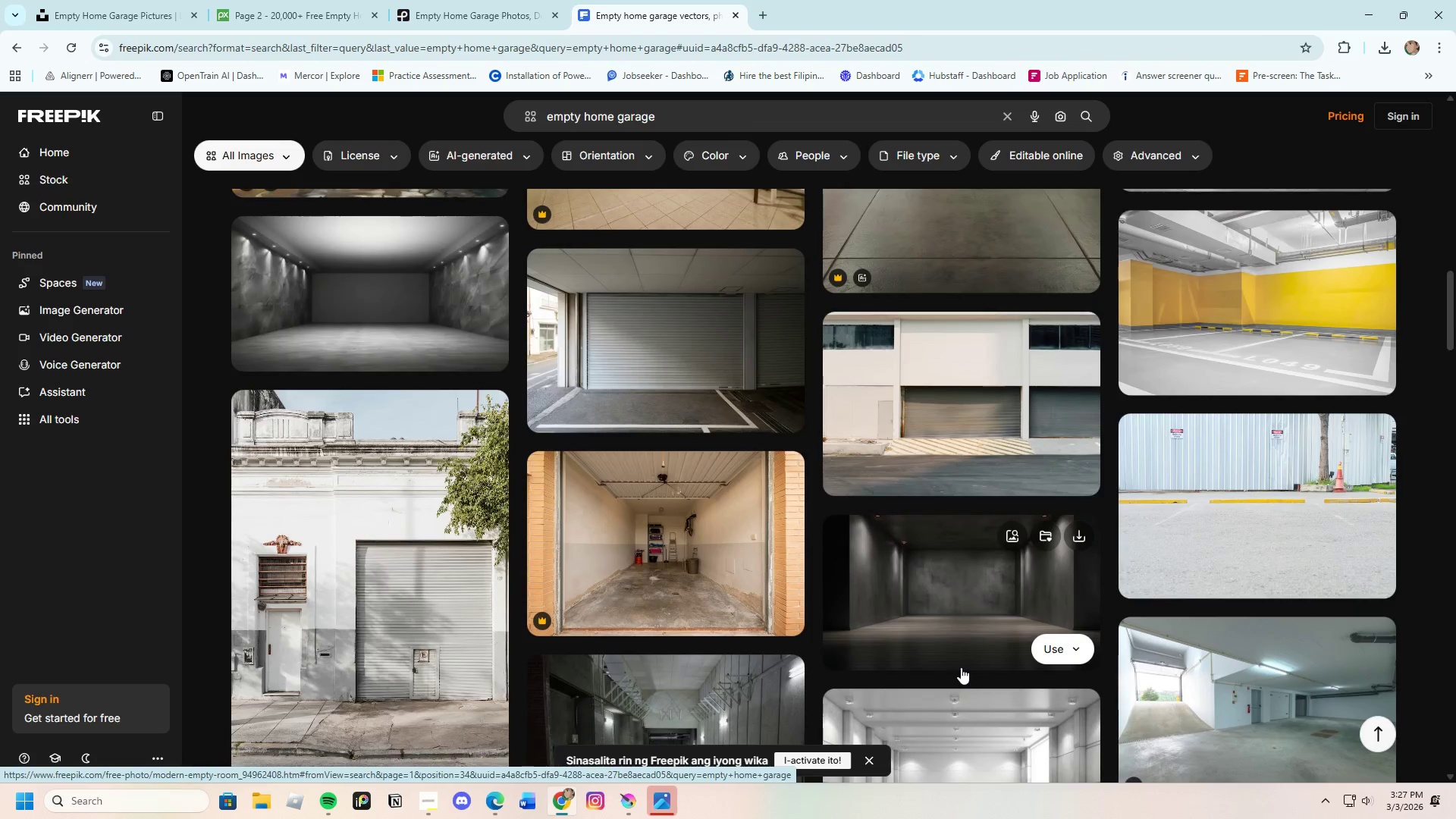 
scroll: coordinate [924, 662], scroll_direction: down, amount: 17.0
 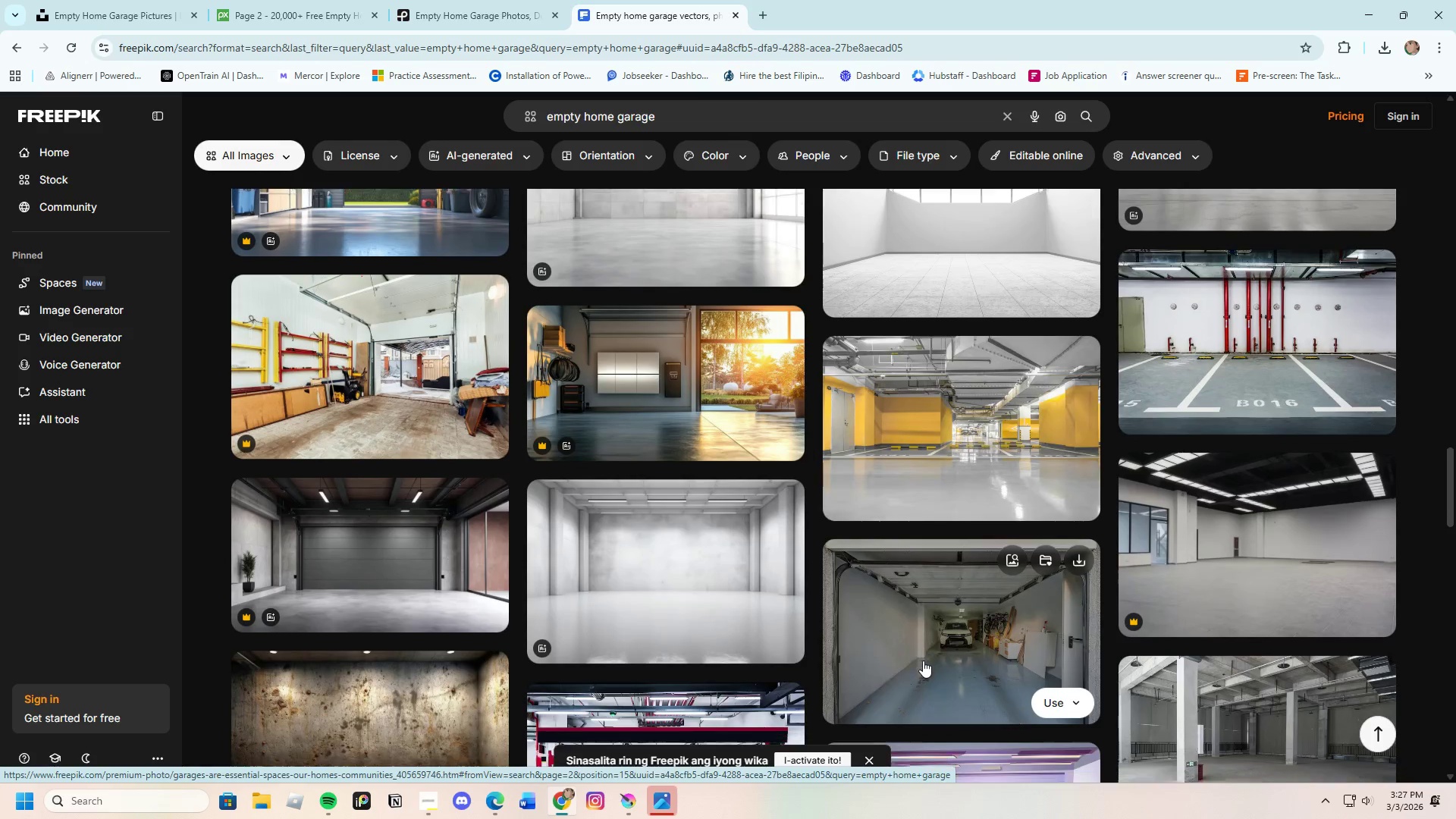 
scroll: coordinate [859, 631], scroll_direction: down, amount: 15.0
 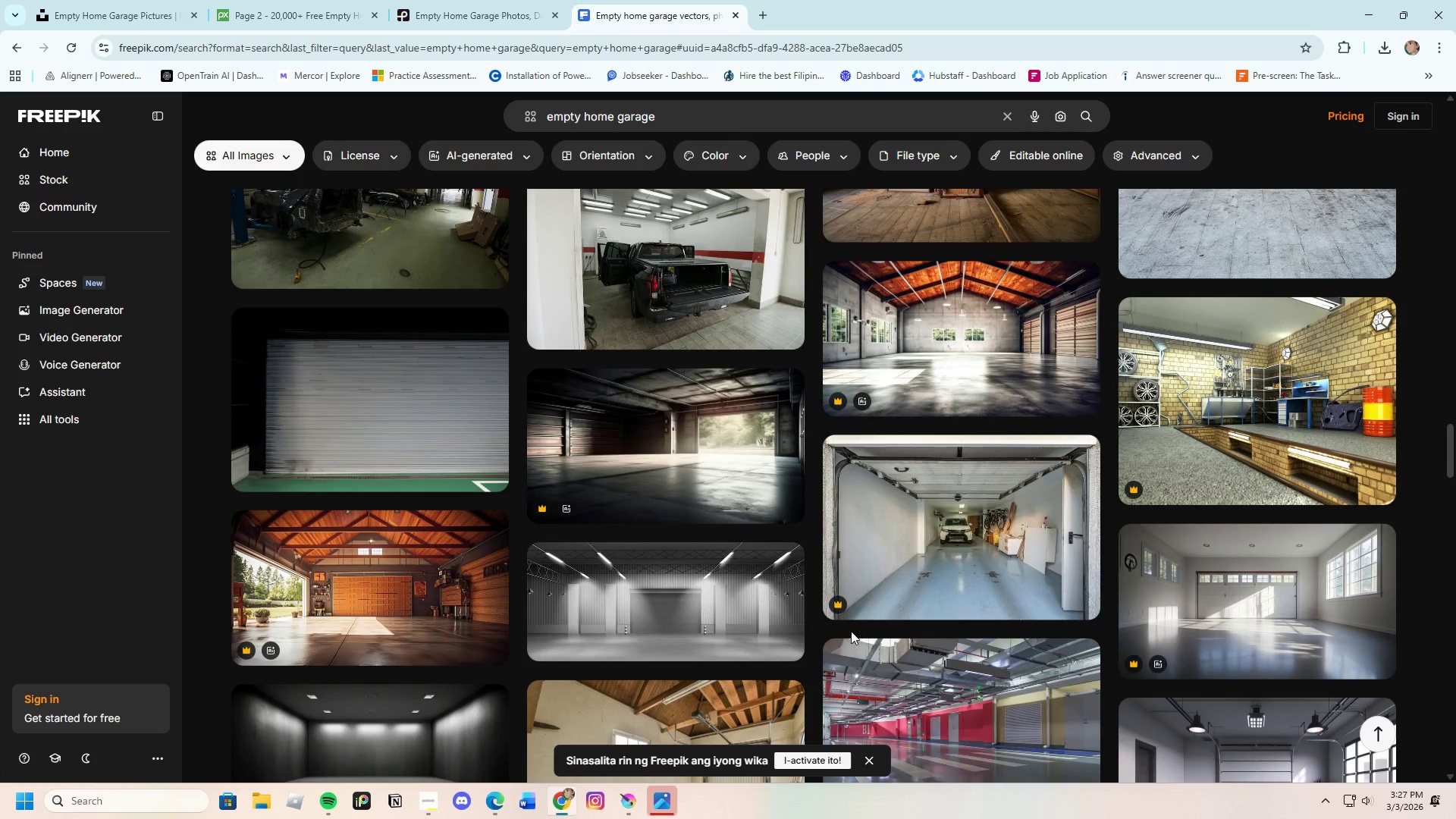 
scroll: coordinate [767, 630], scroll_direction: down, amount: 16.0
 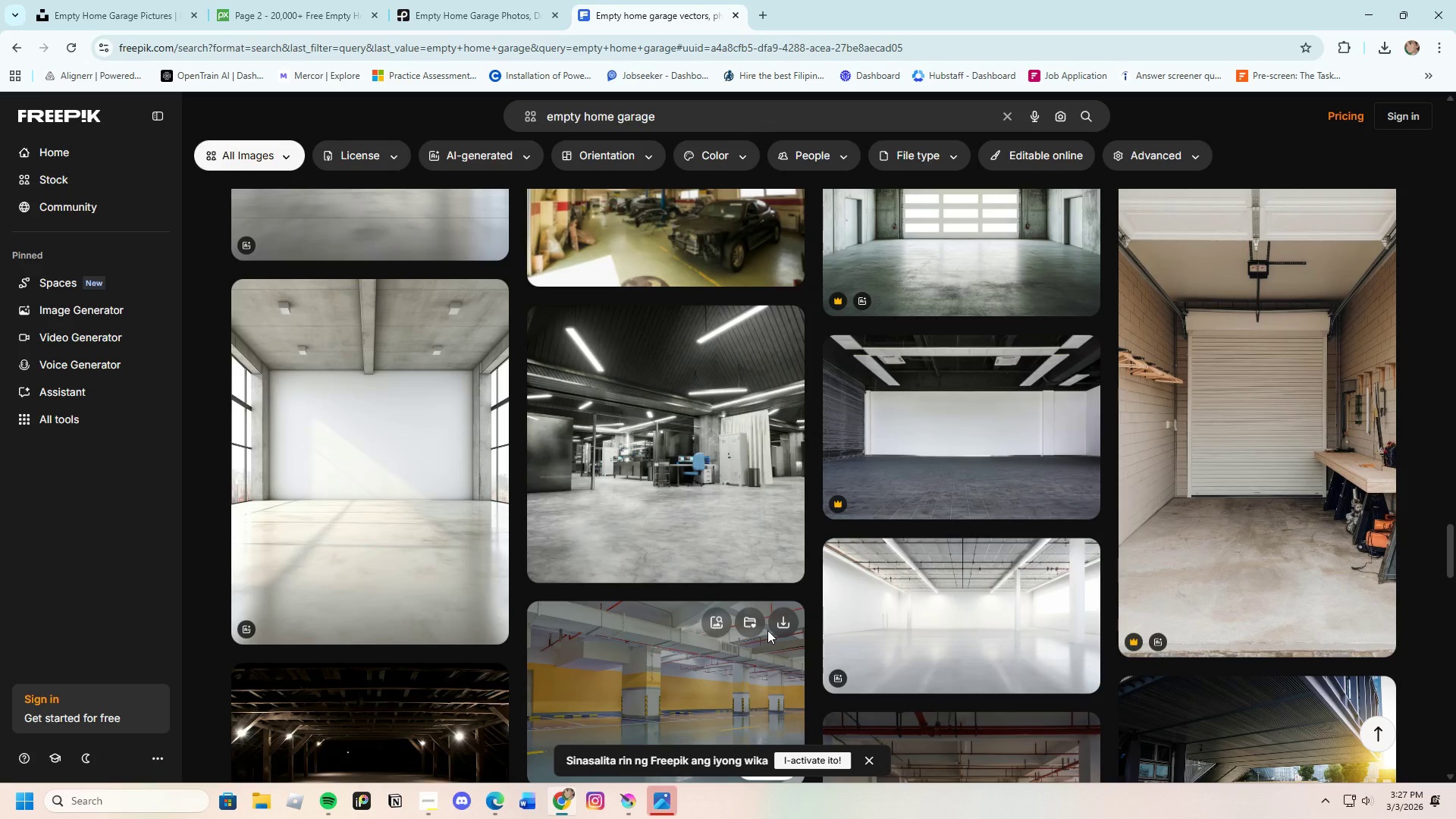 
scroll: coordinate [721, 613], scroll_direction: down, amount: 16.0
 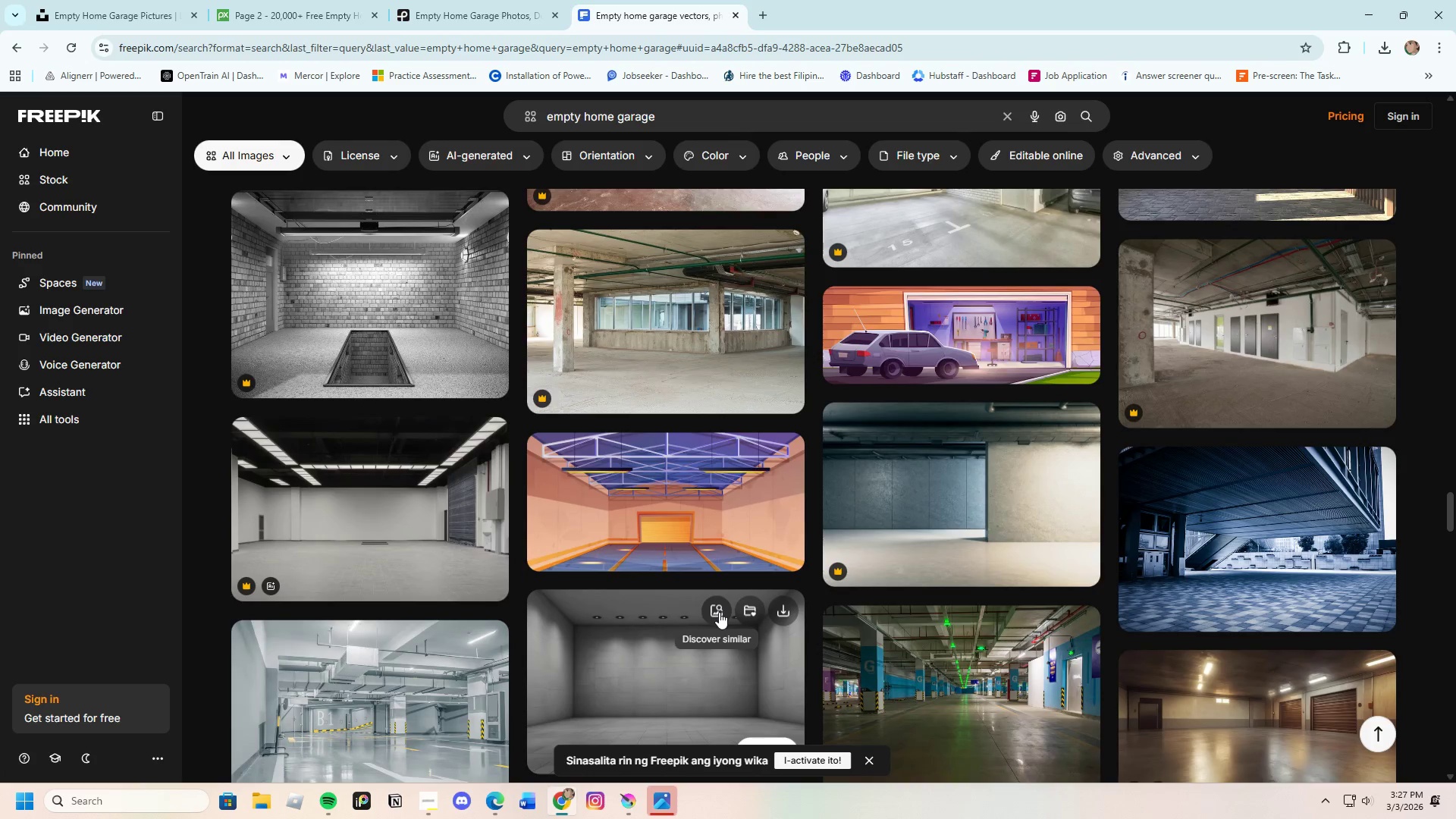 
scroll: coordinate [664, 613], scroll_direction: down, amount: 15.0
 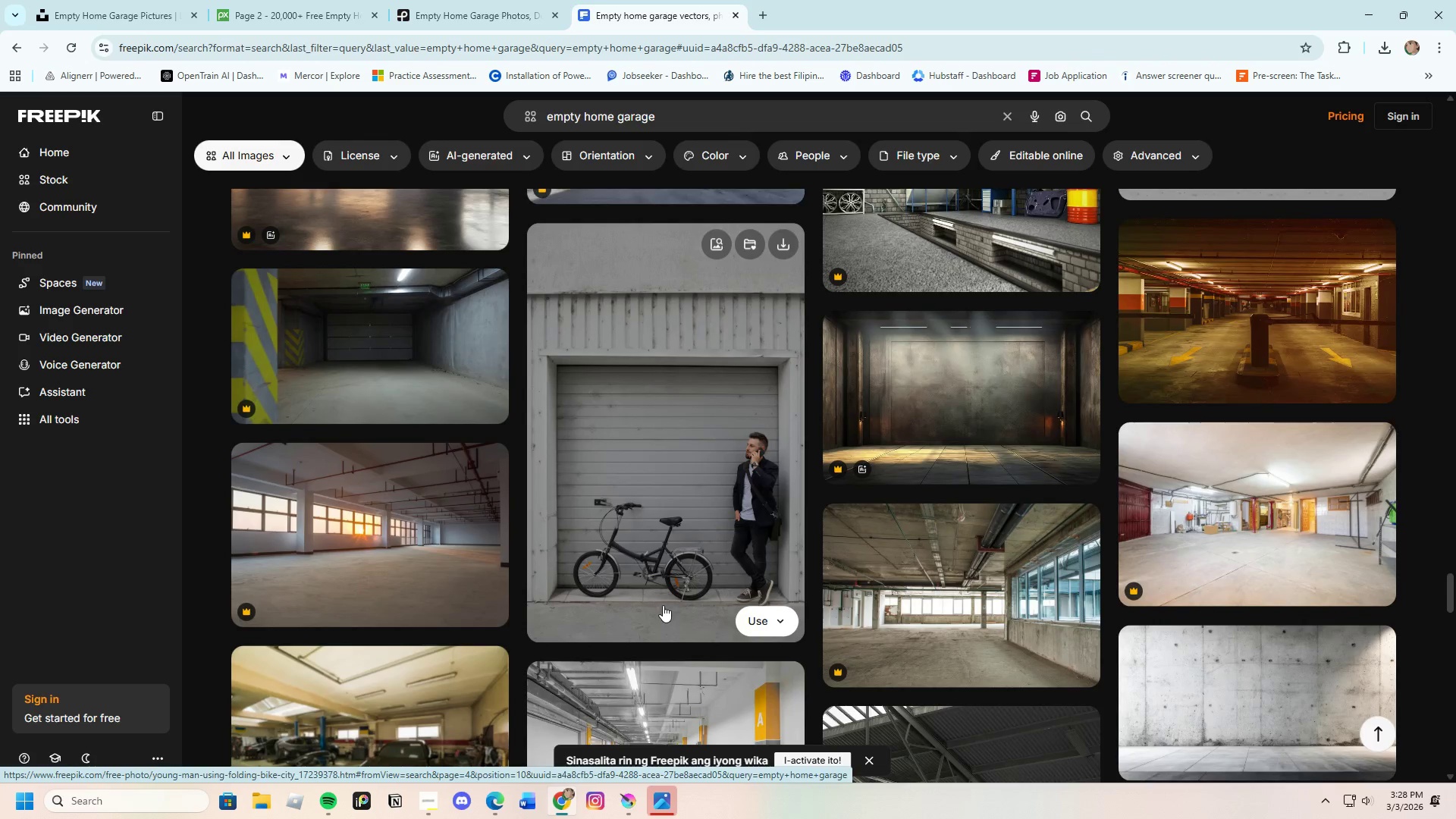 
scroll: coordinate [651, 606], scroll_direction: down, amount: 15.0
 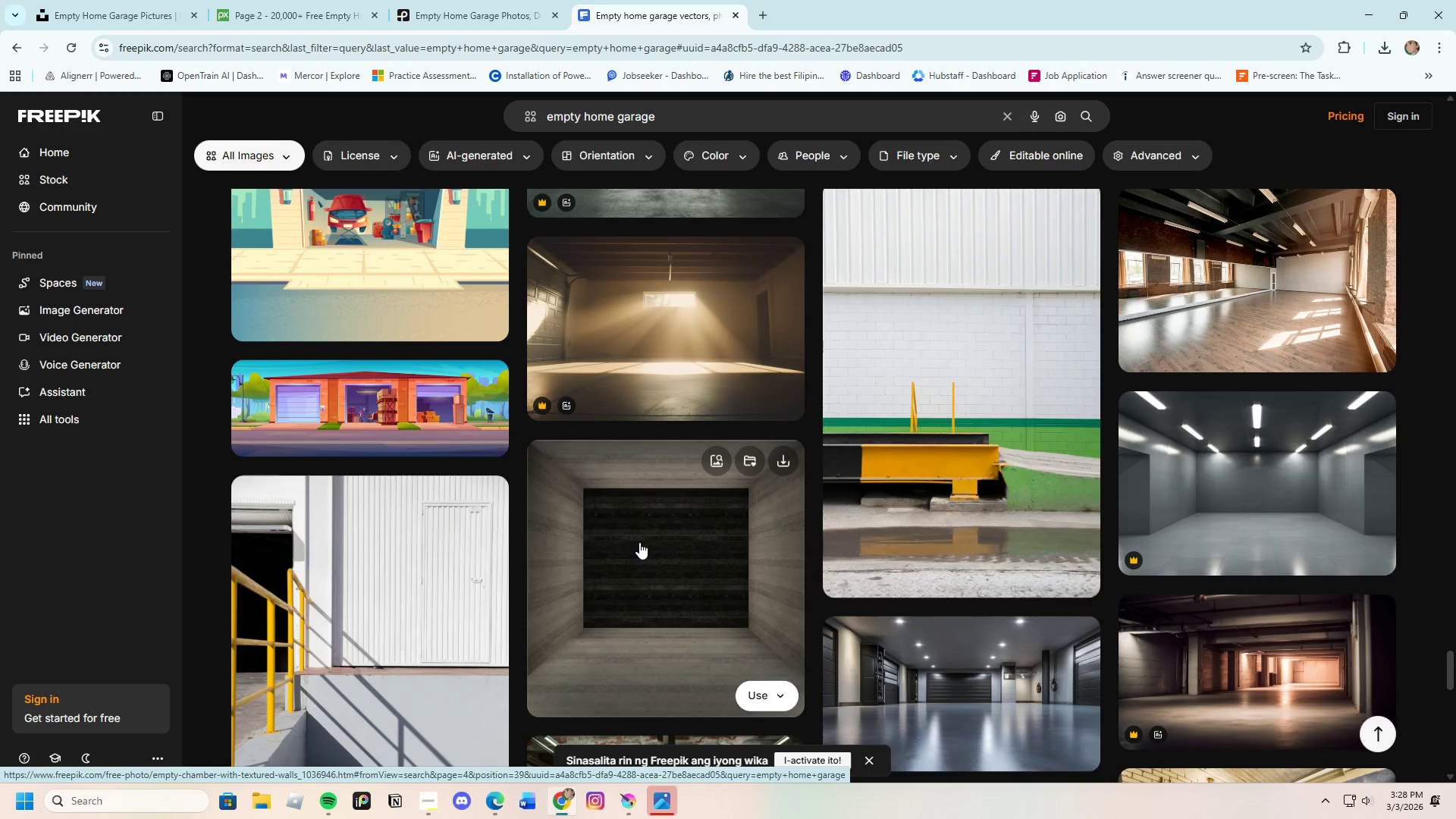 
scroll: coordinate [628, 556], scroll_direction: down, amount: 11.0
 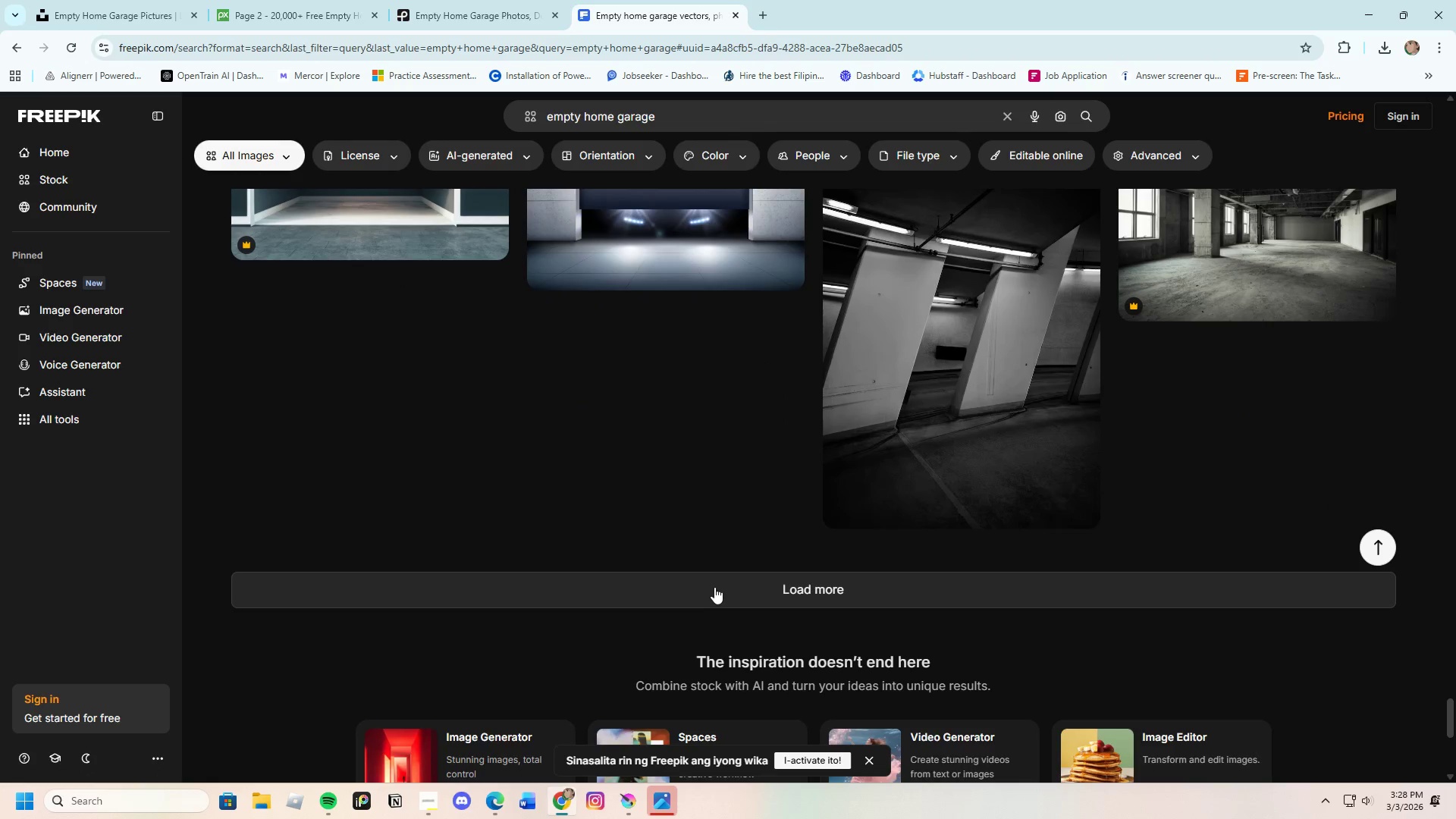 
left_click([715, 586])
 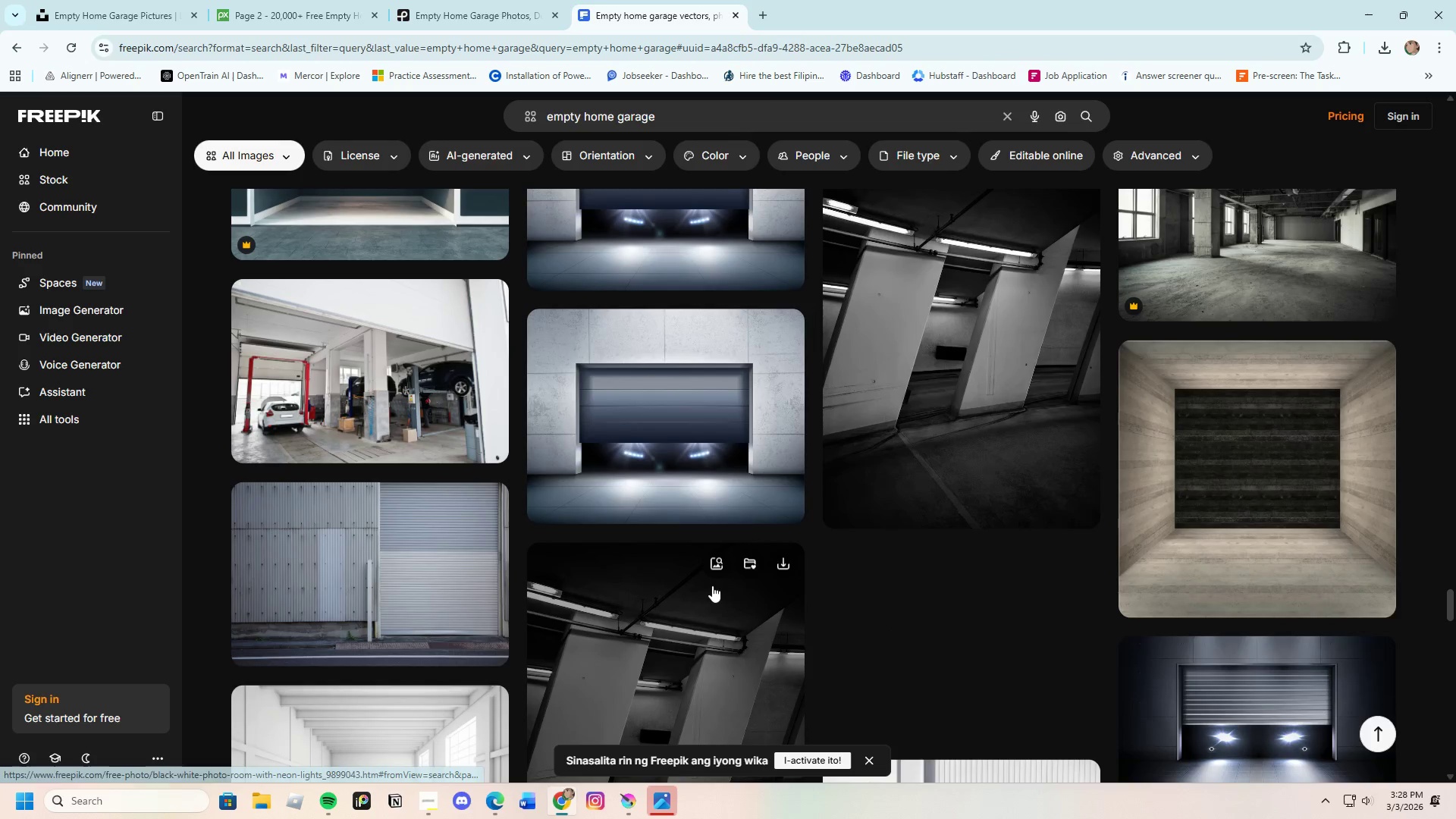 
scroll: coordinate [710, 585], scroll_direction: down, amount: 10.0
 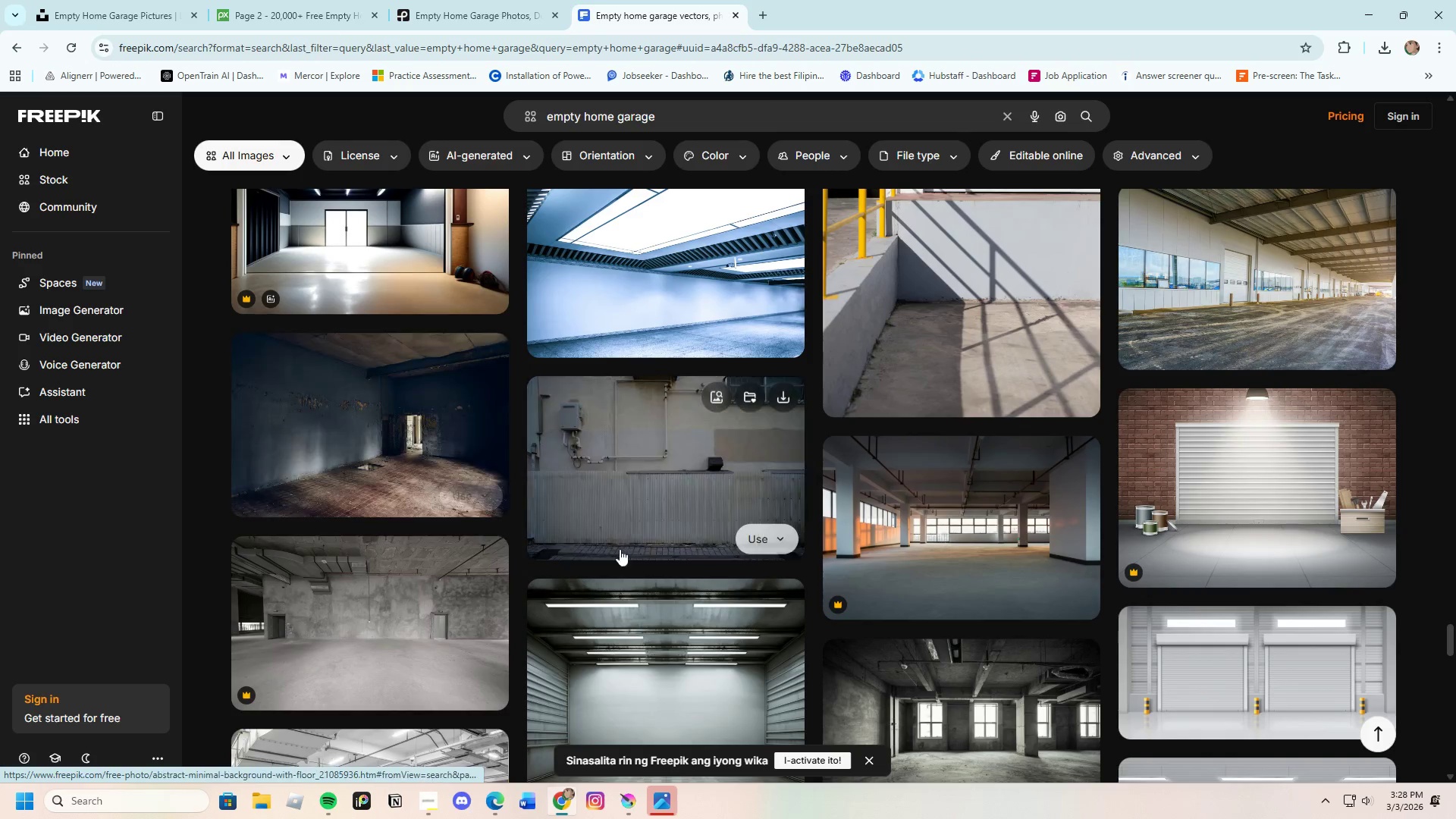 
left_click([435, 444])
 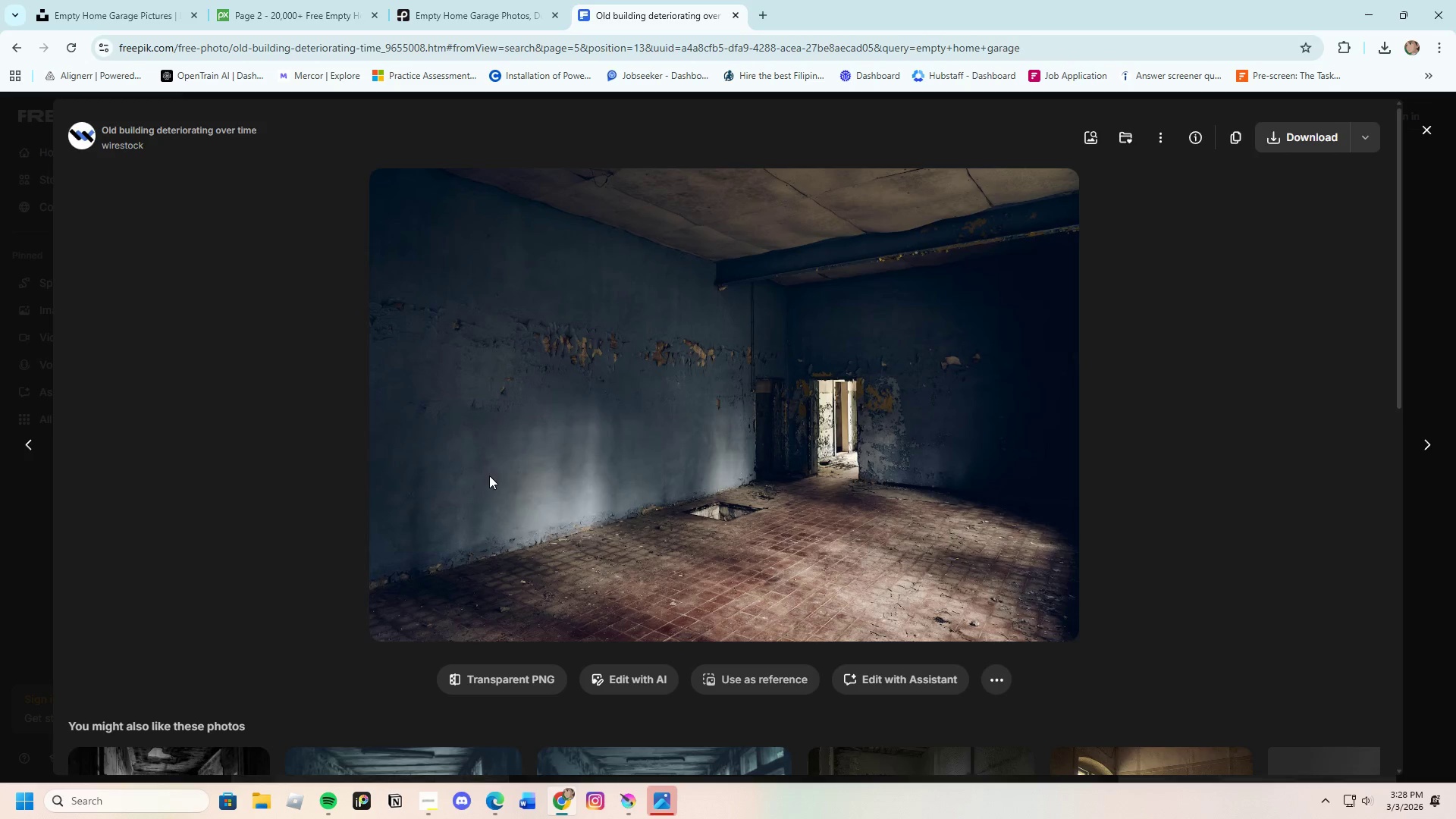 
wait(5.05)
 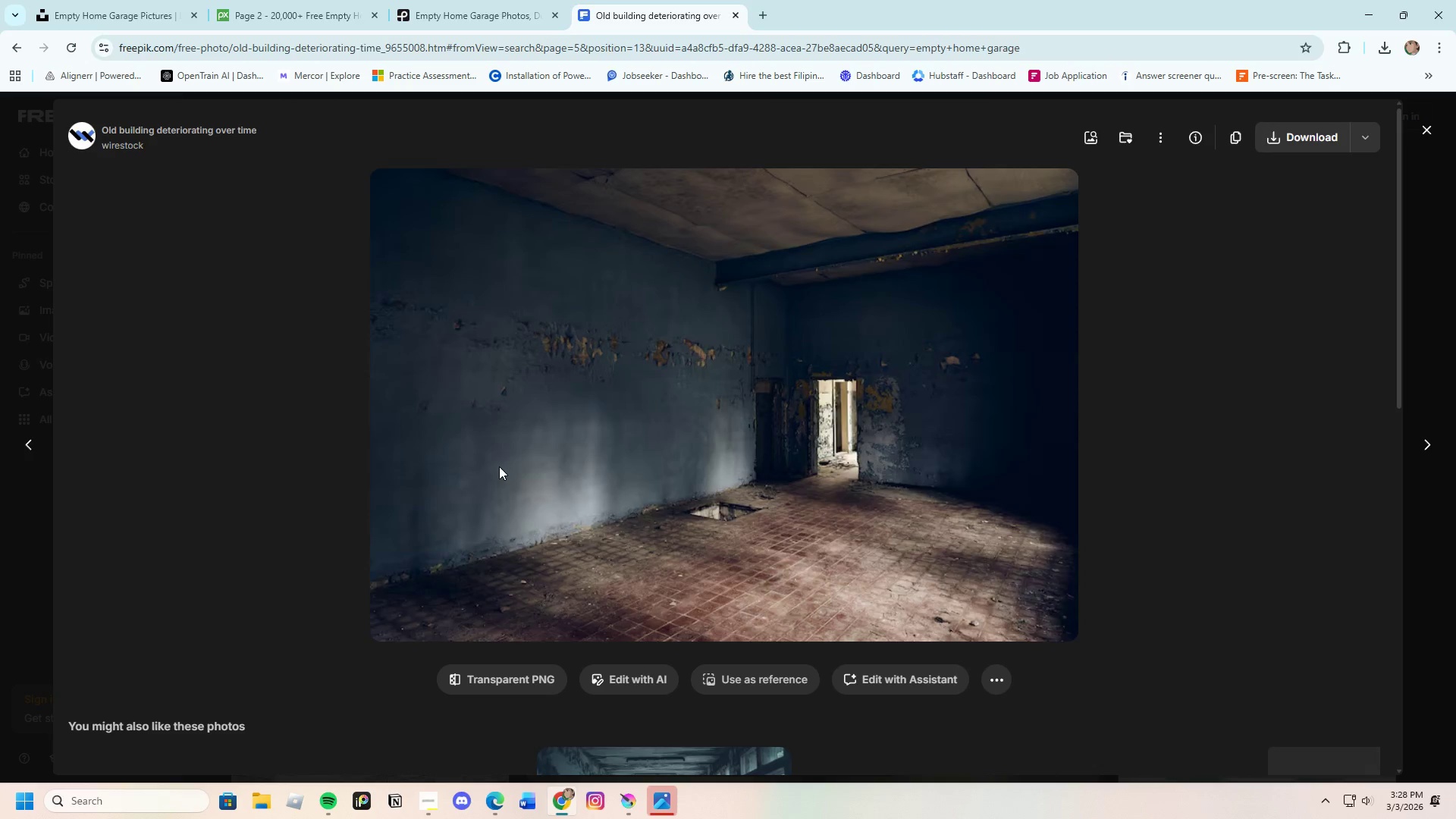 
scroll: coordinate [628, 538], scroll_direction: down, amount: 6.0
 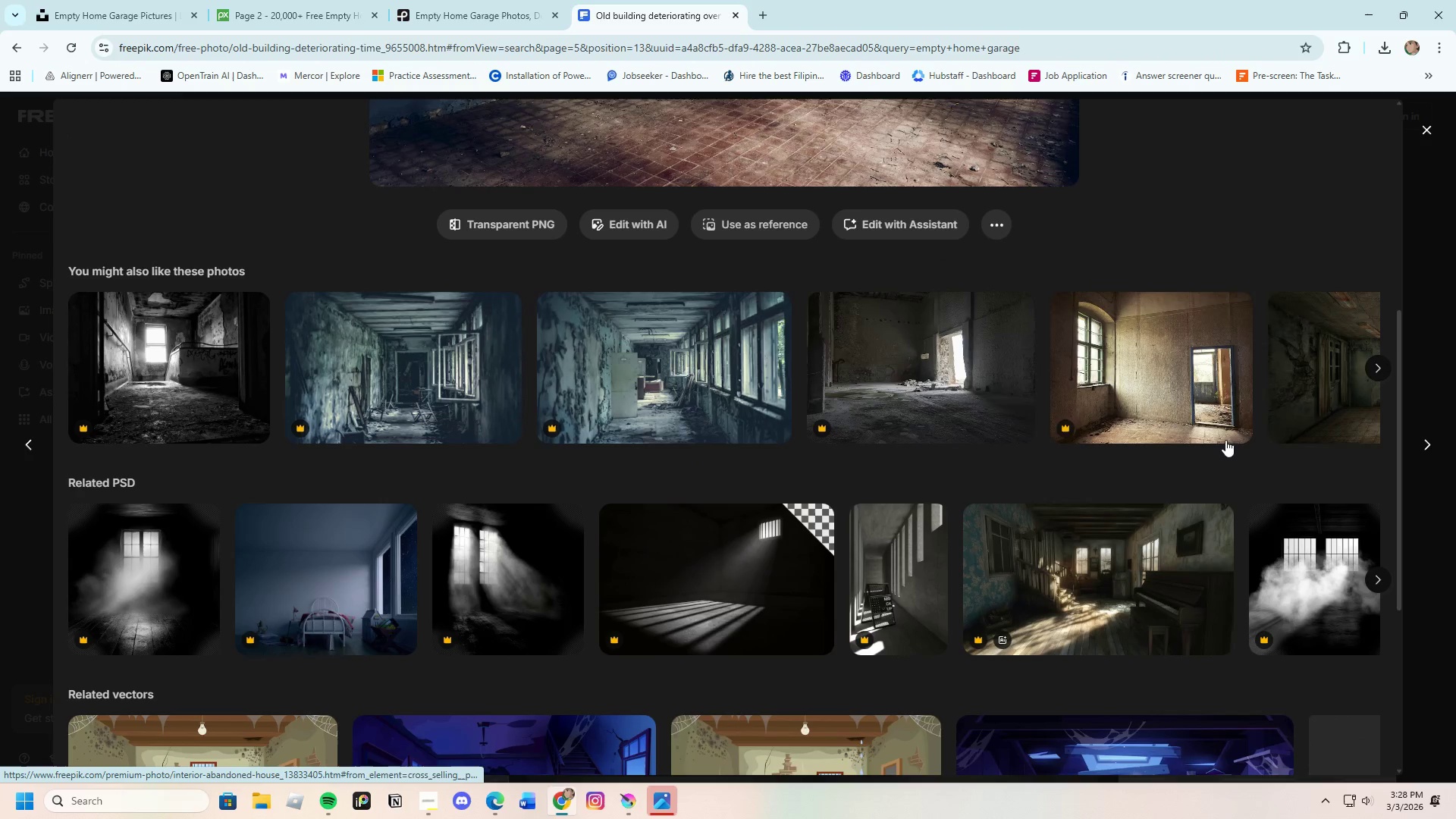 
left_click([1383, 359])
 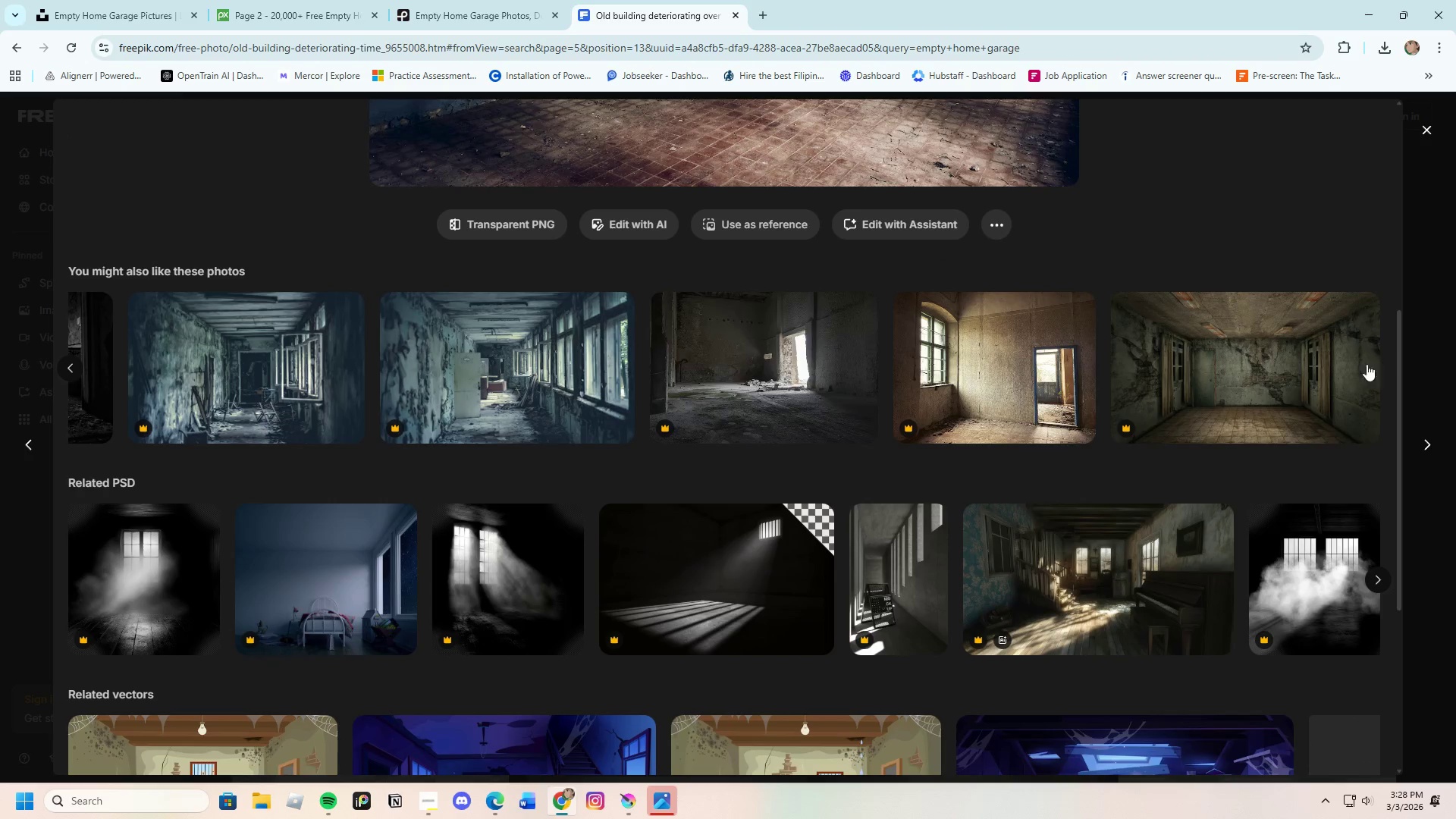 
scroll: coordinate [1129, 595], scroll_direction: down, amount: 6.0
 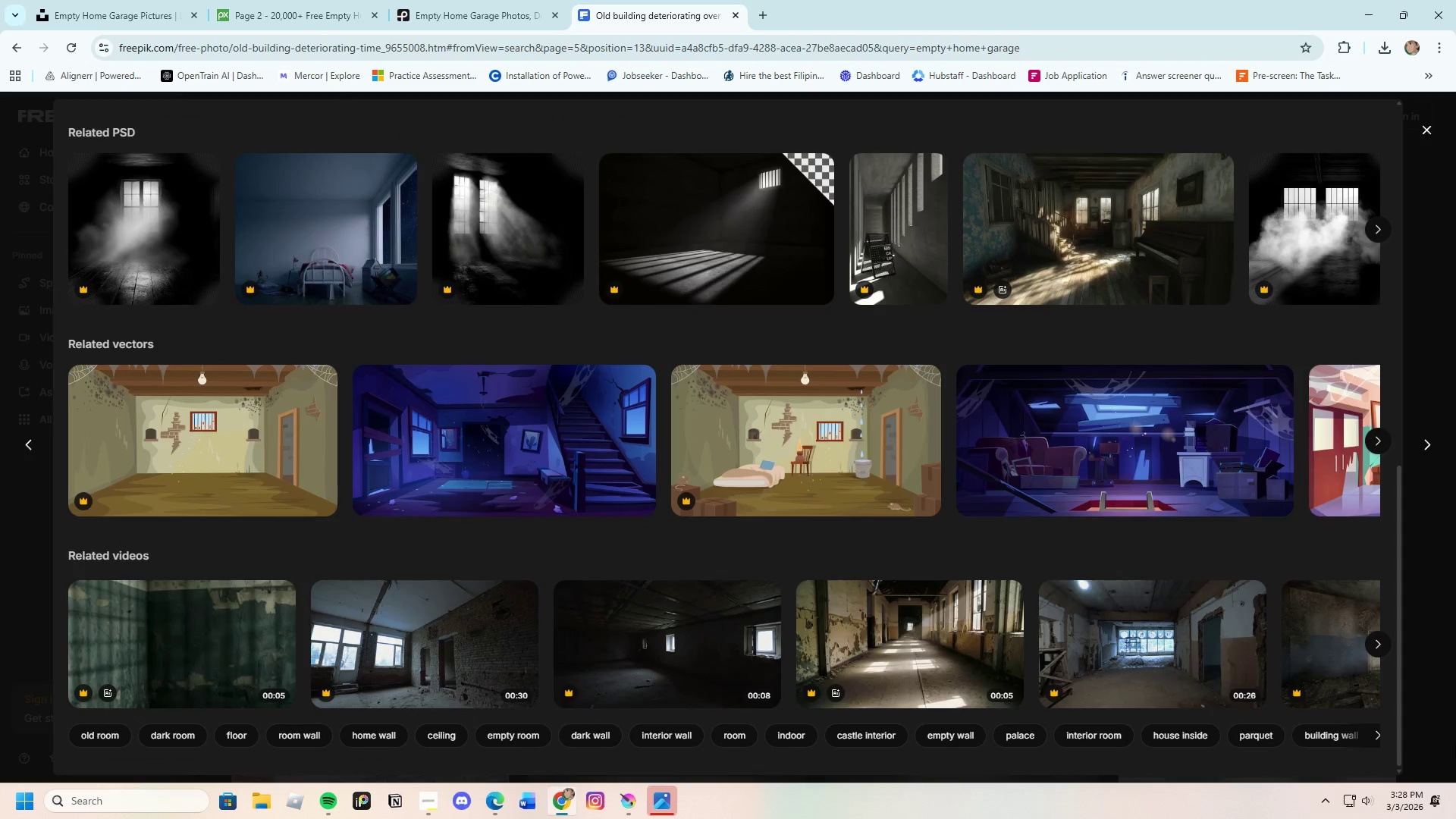 
scroll: coordinate [579, 438], scroll_direction: up, amount: 10.0
 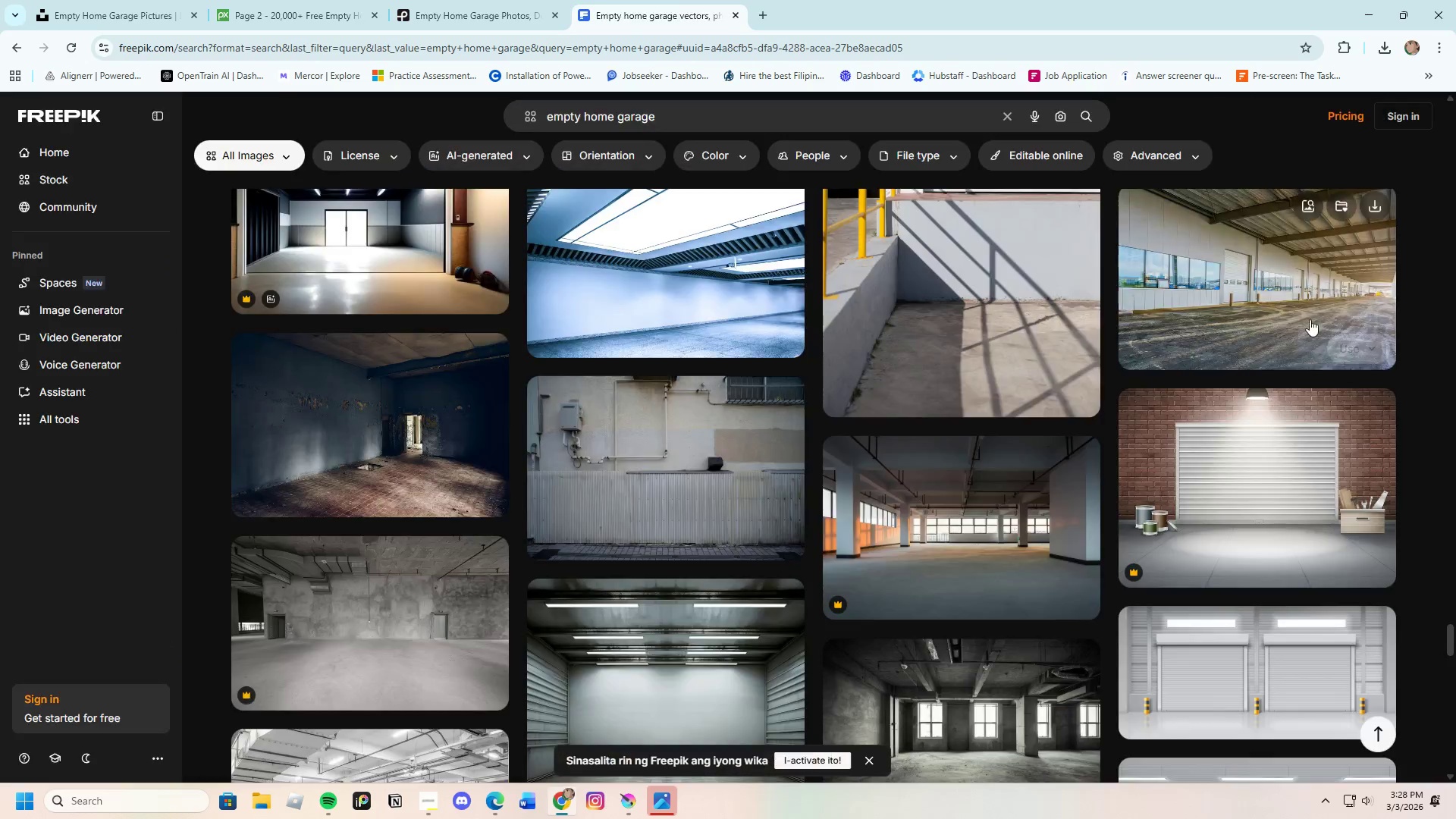 
wait(5.31)
 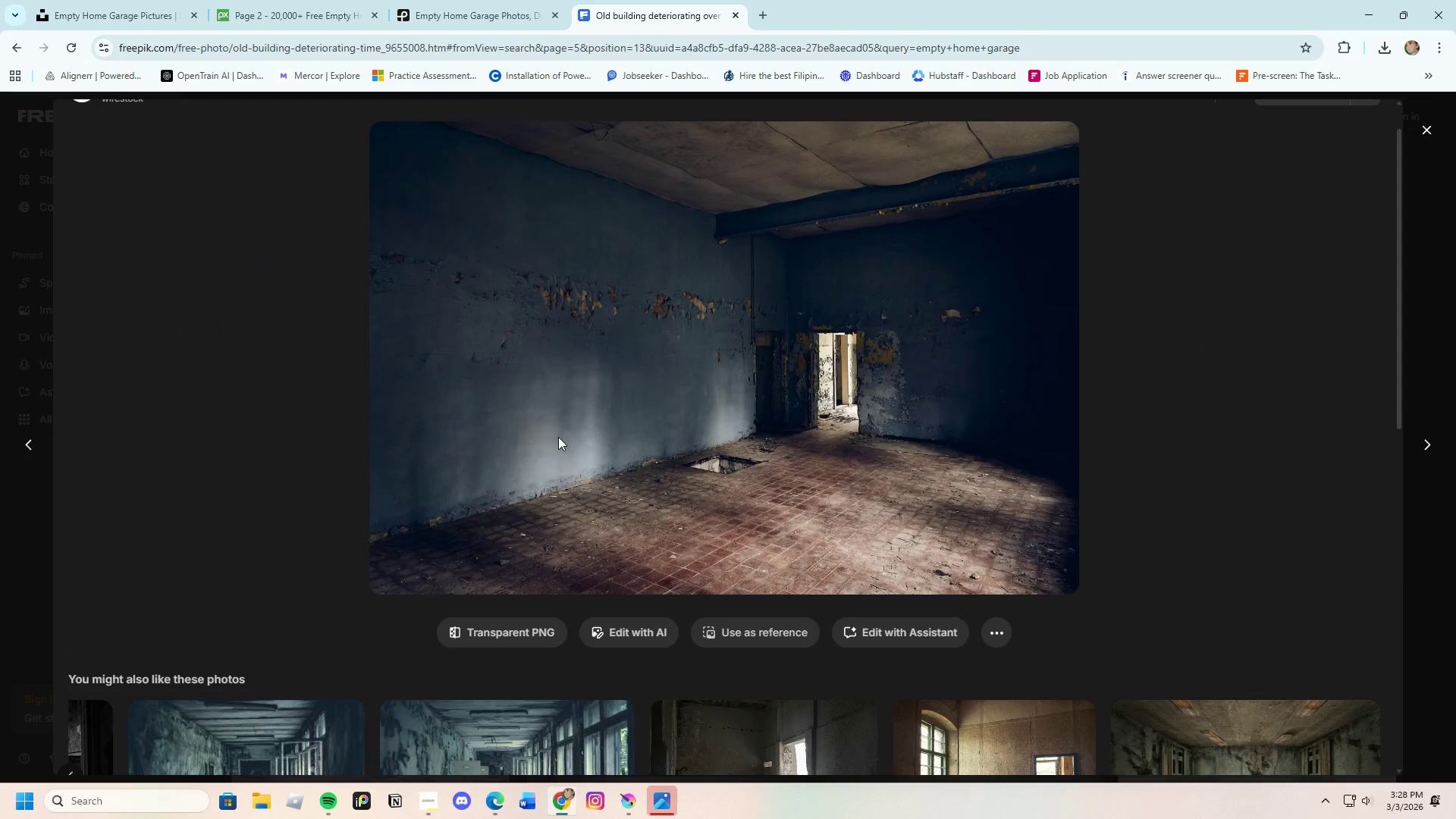 
scroll: coordinate [920, 740], scroll_direction: down, amount: 11.0
 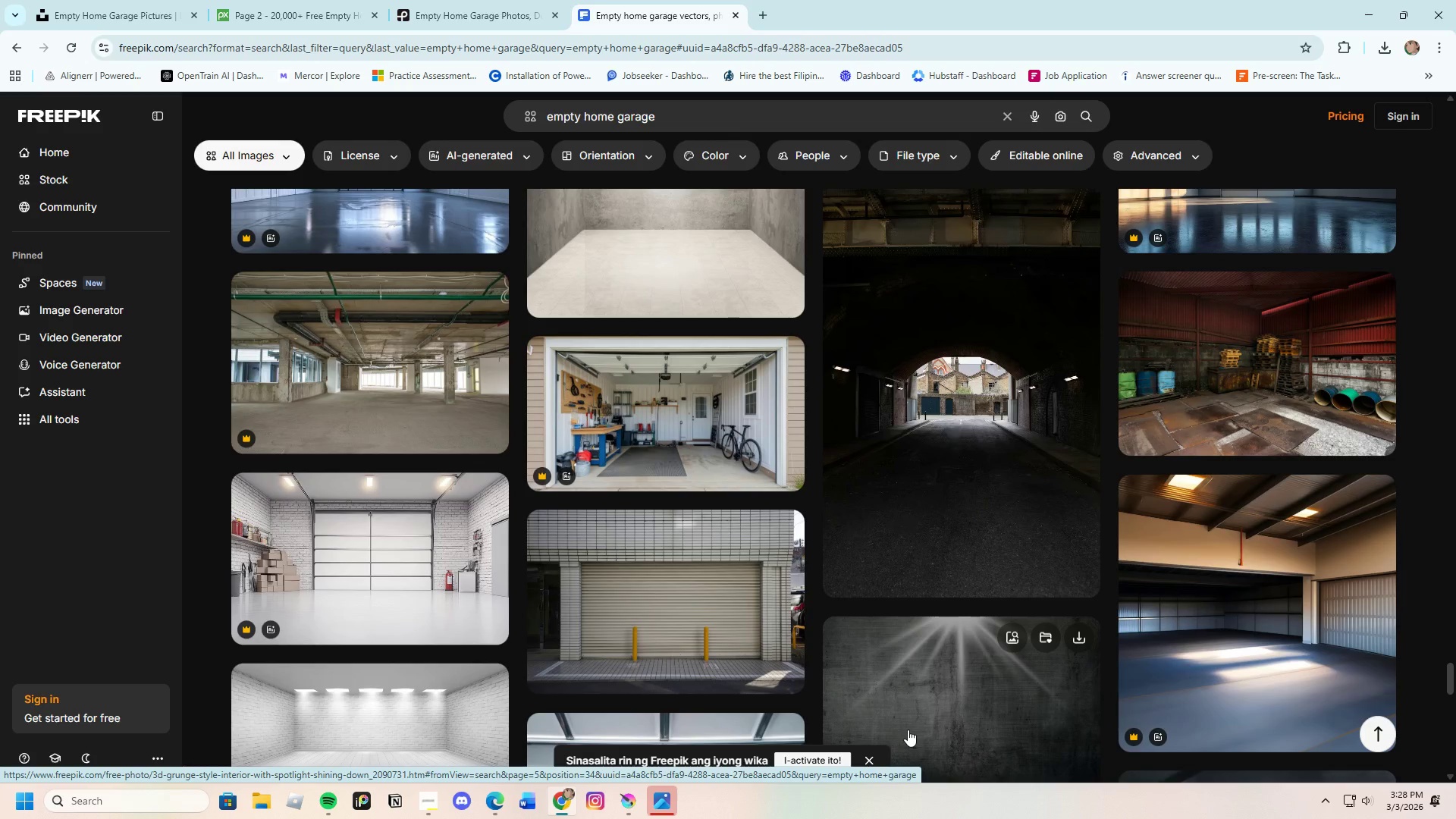 
scroll: coordinate [905, 720], scroll_direction: none, amount: 0.0
 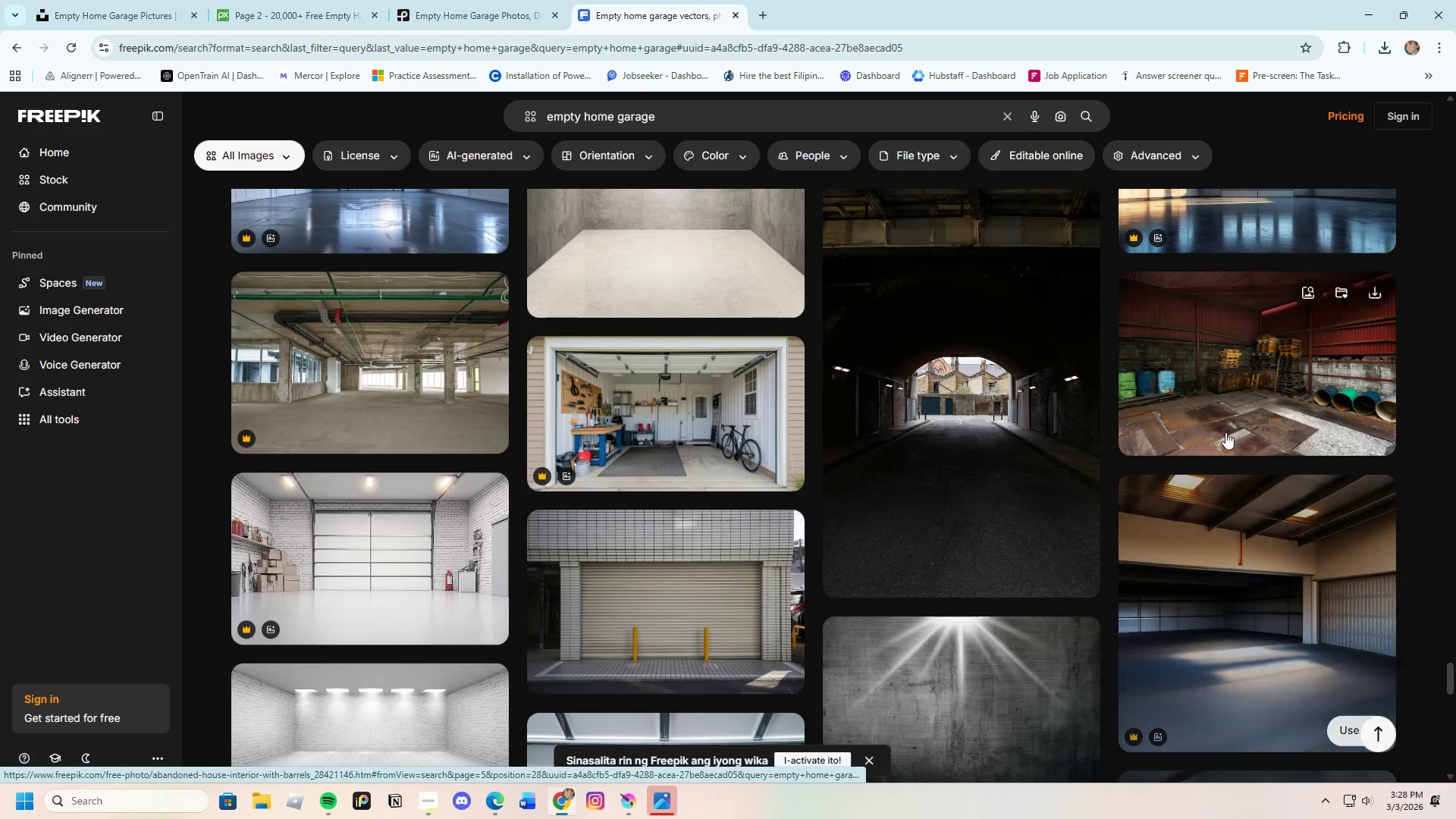 
left_click([1234, 399])
 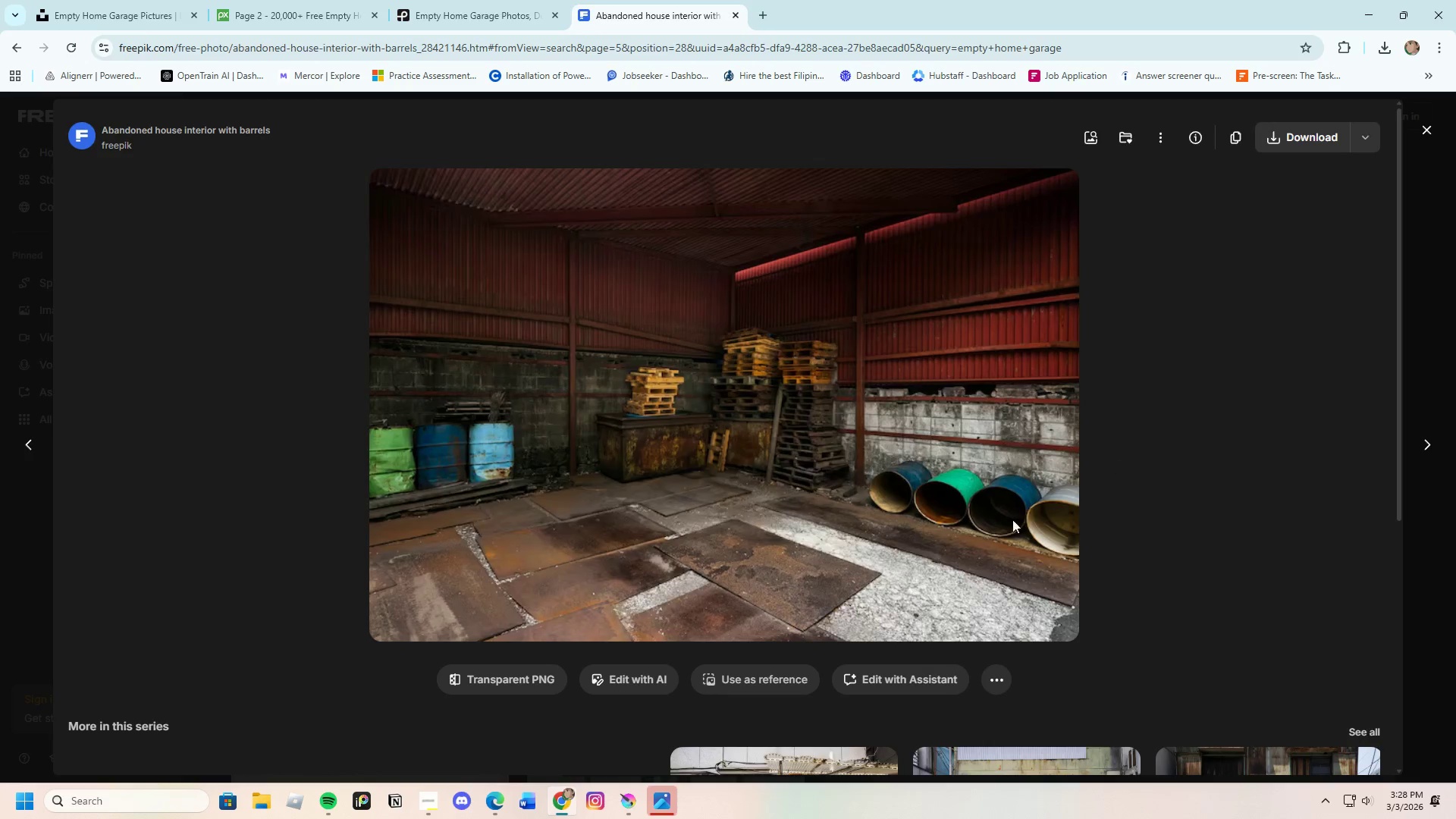 
scroll: coordinate [892, 591], scroll_direction: down, amount: 10.0
 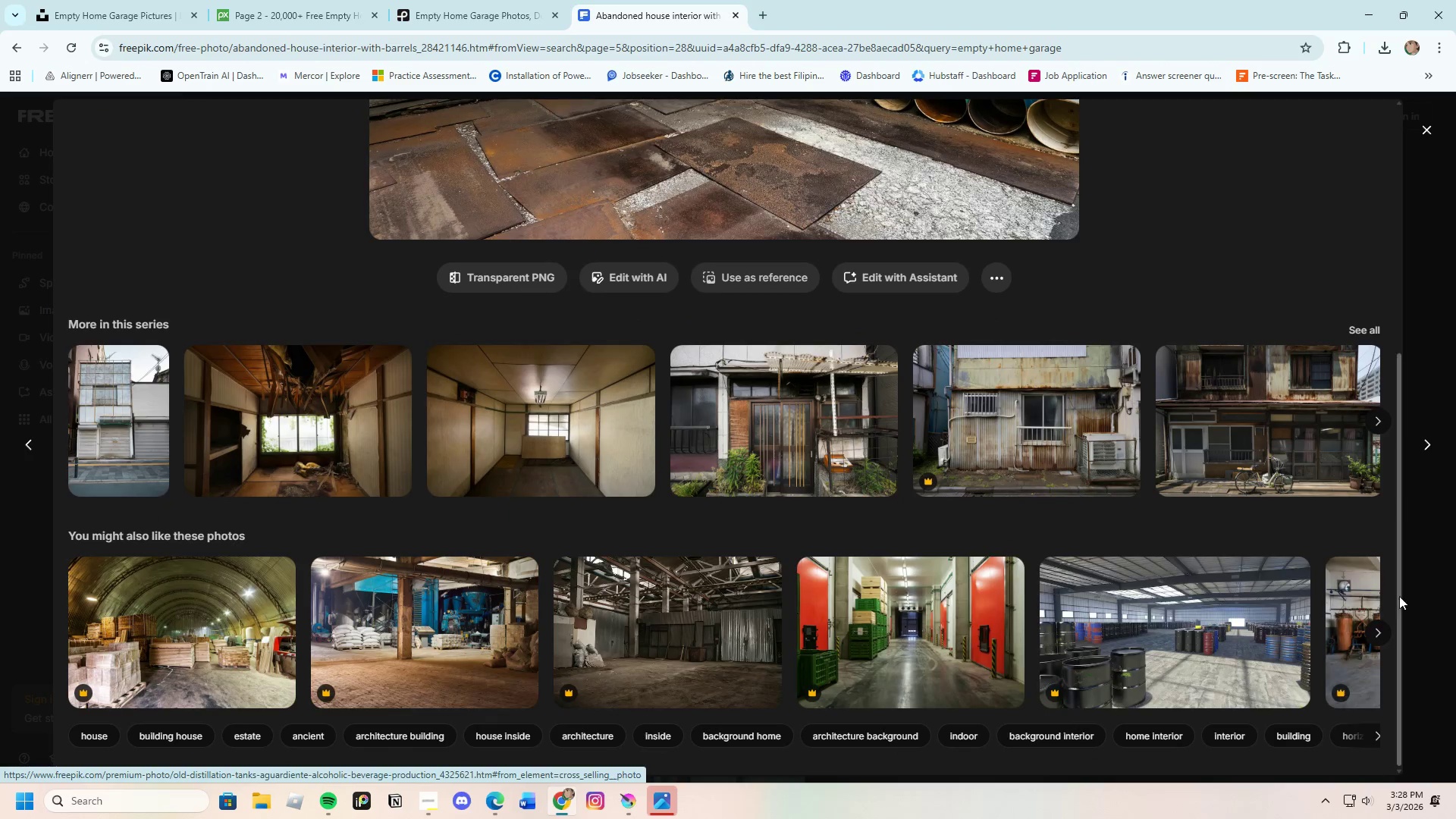 
left_click([1435, 582])
 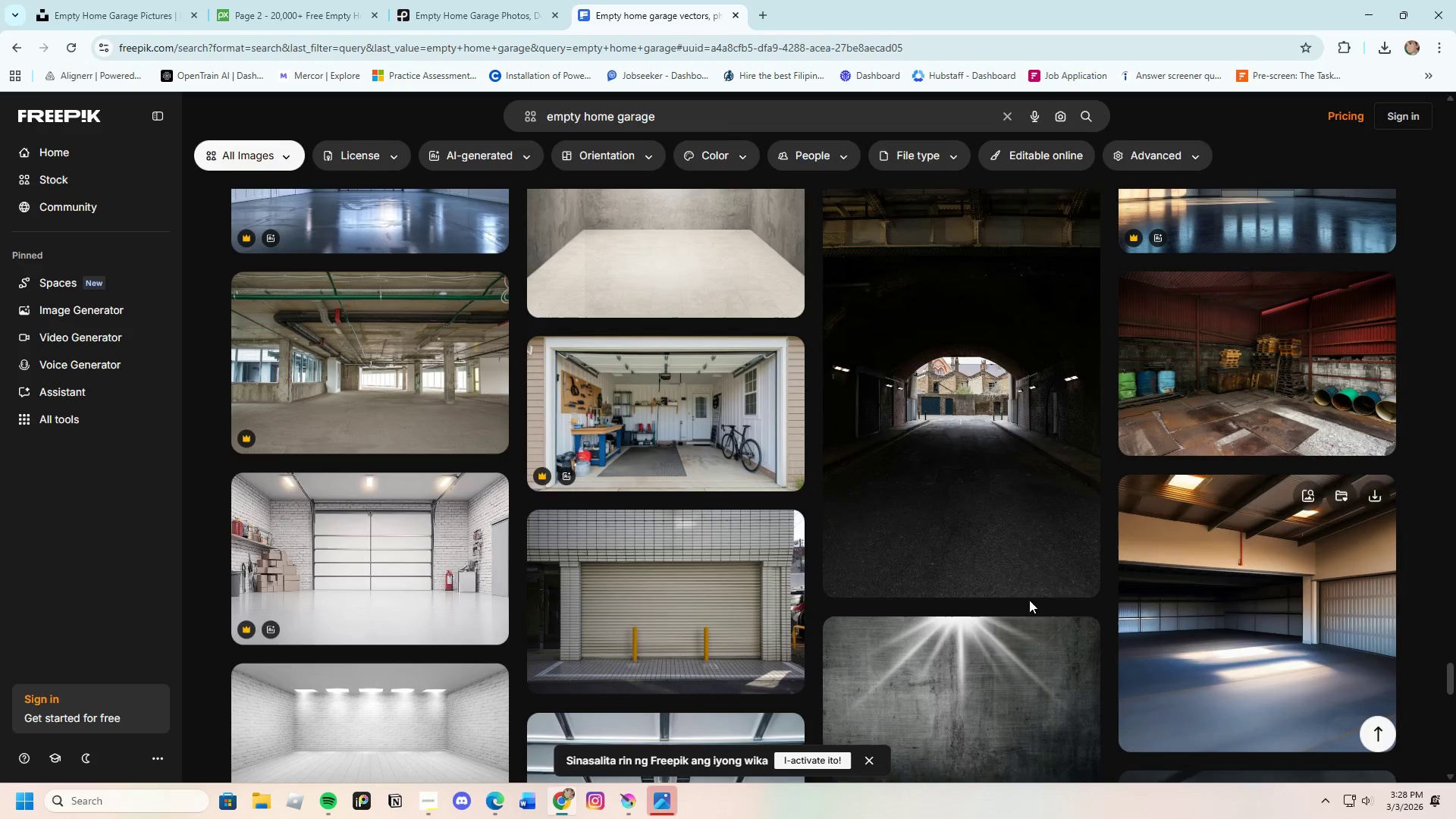 
scroll: coordinate [875, 599], scroll_direction: down, amount: 14.0
 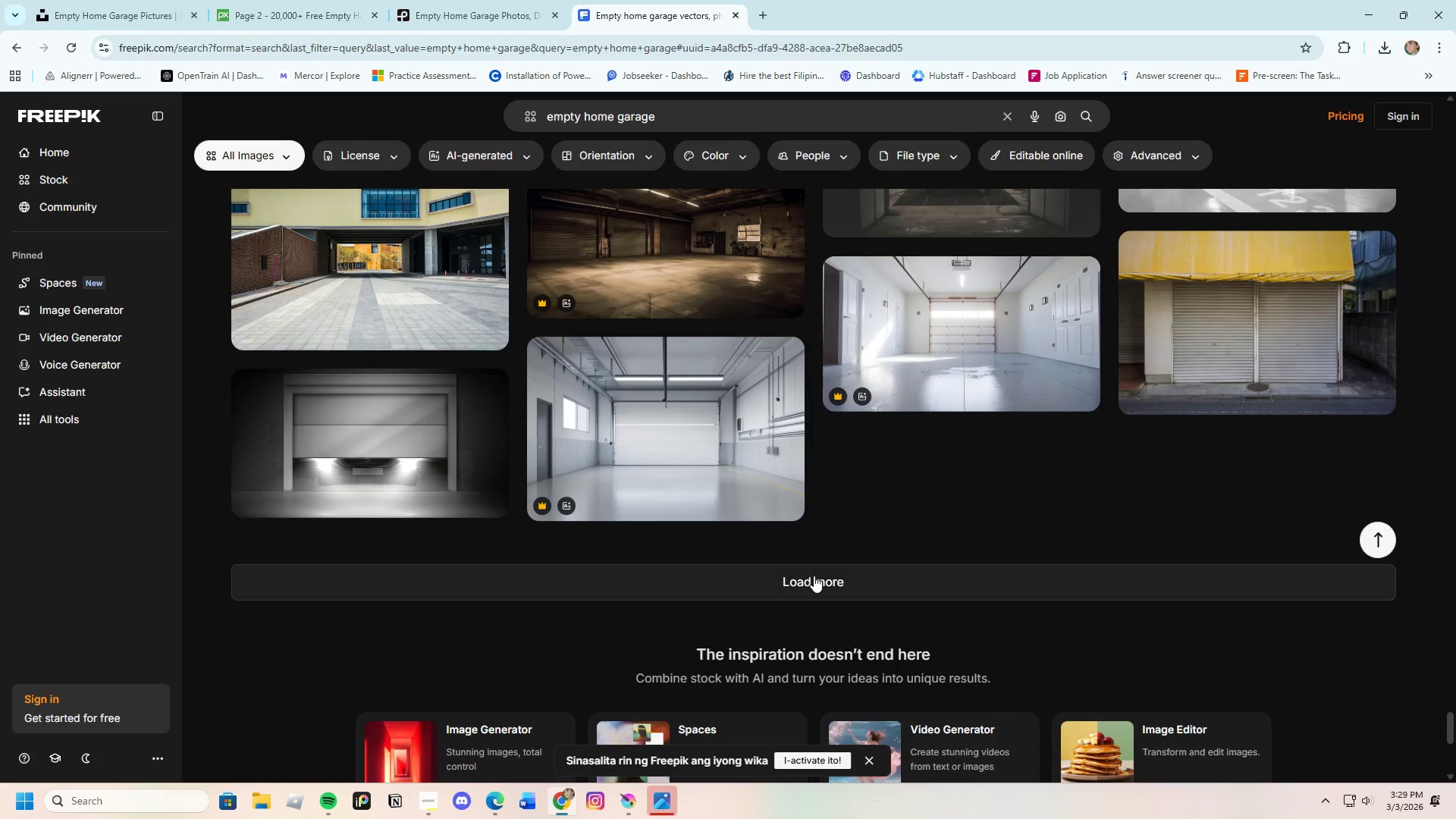 
left_click([814, 576])
 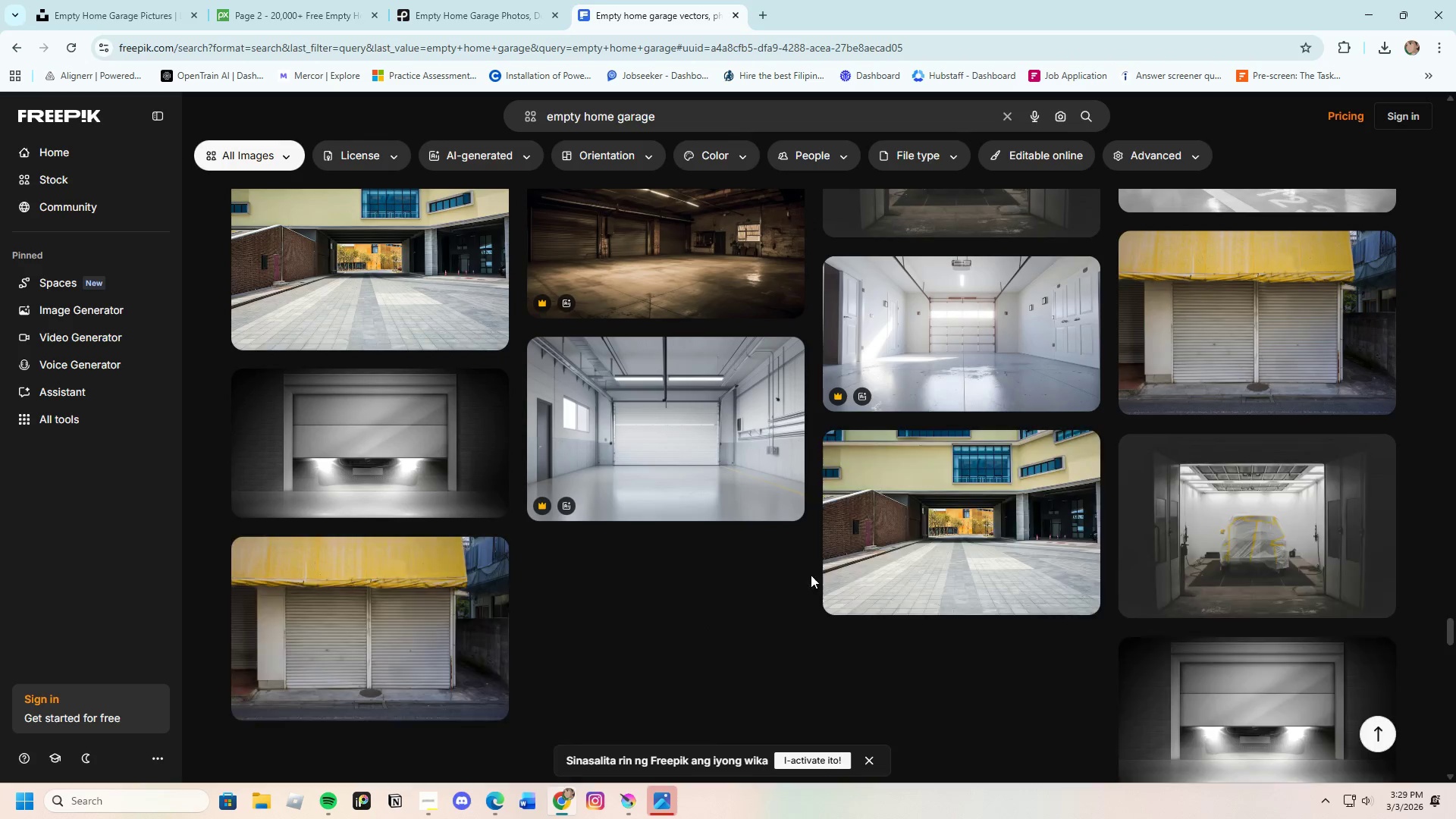 
scroll: coordinate [1016, 665], scroll_direction: down, amount: 18.0
 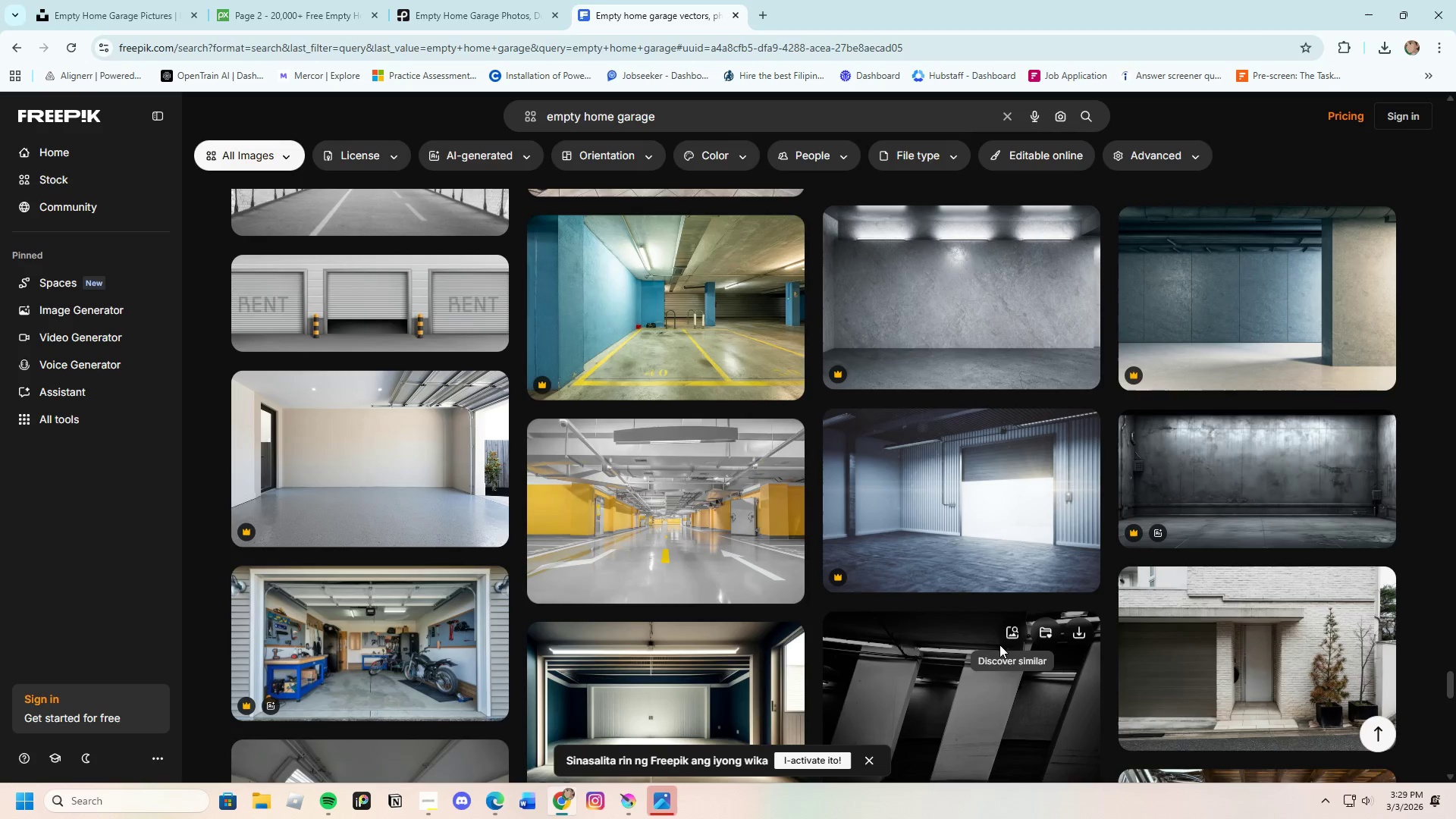 
scroll: coordinate [984, 641], scroll_direction: down, amount: 4.0
 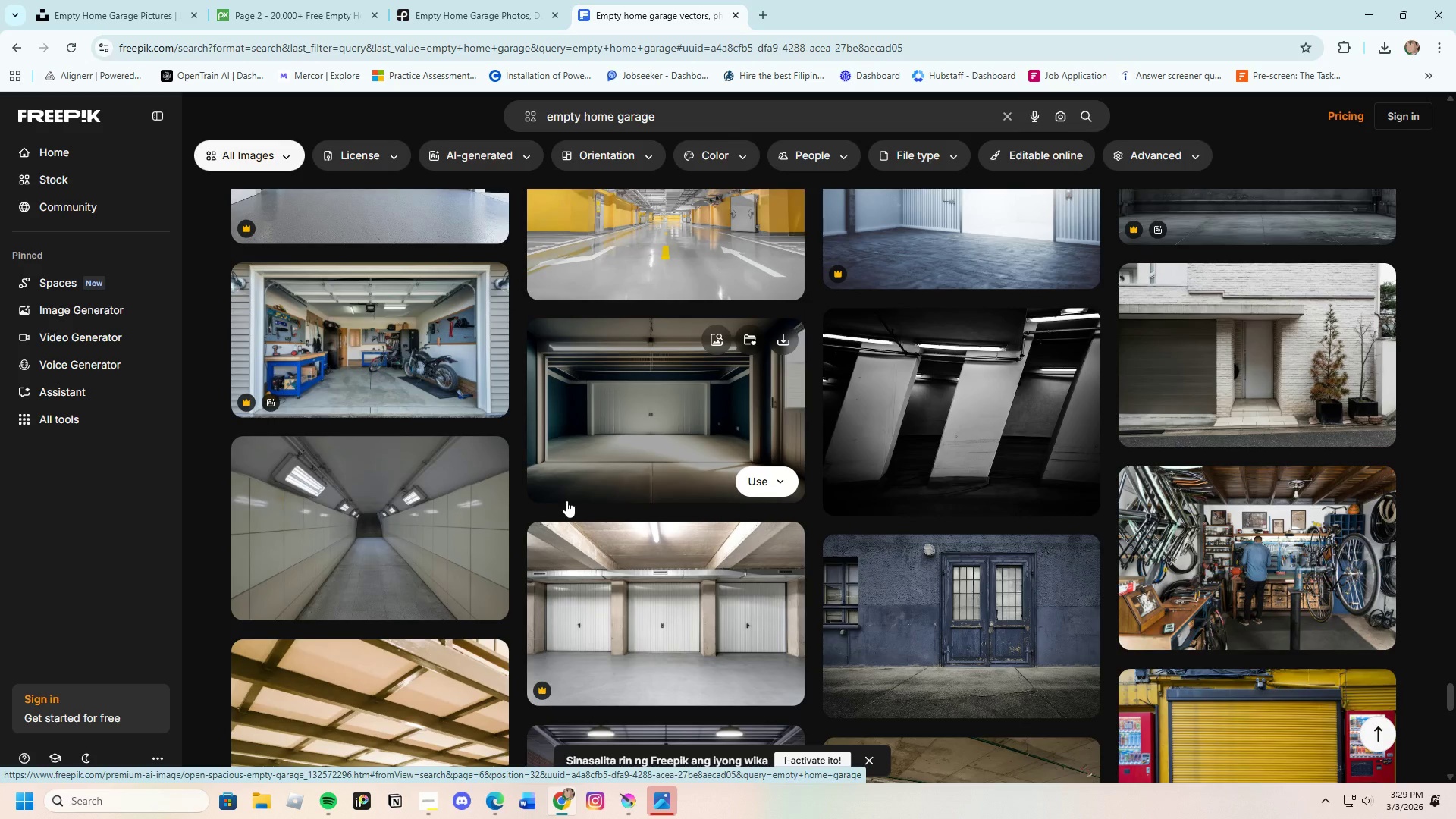 
wait(13.4)
 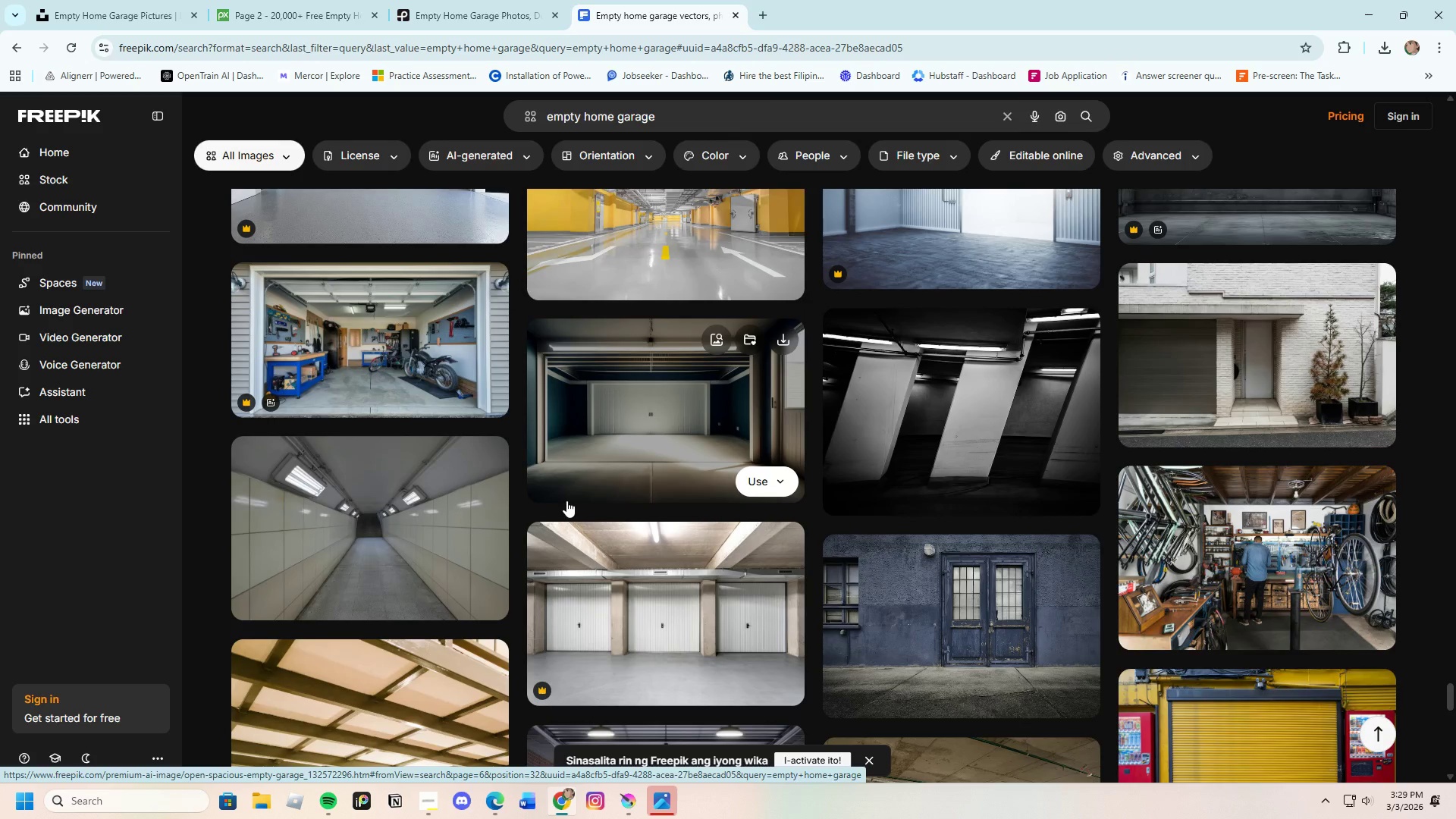 
scroll: coordinate [370, 560], scroll_direction: down, amount: 7.0
 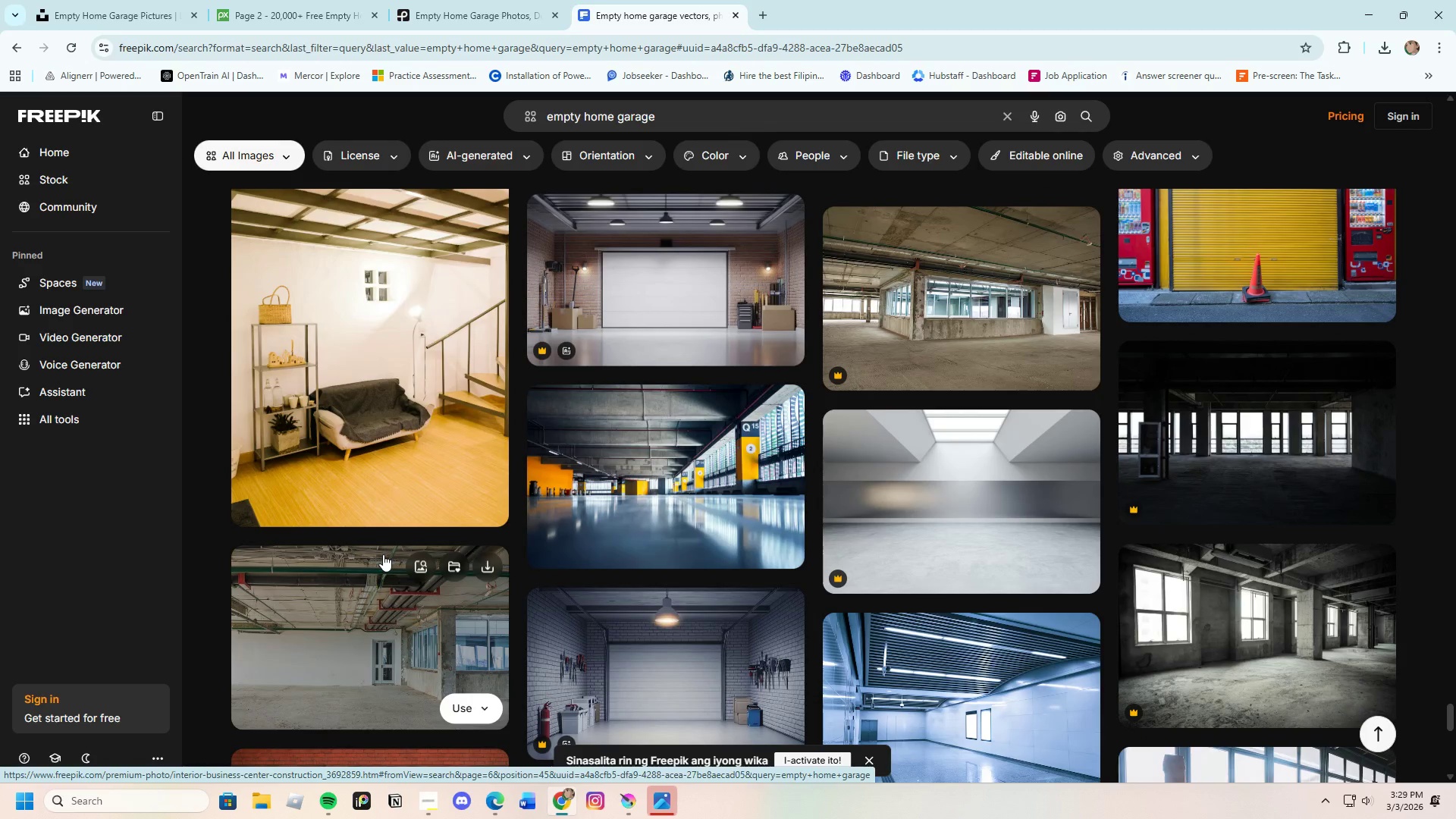 
wait(28.08)
 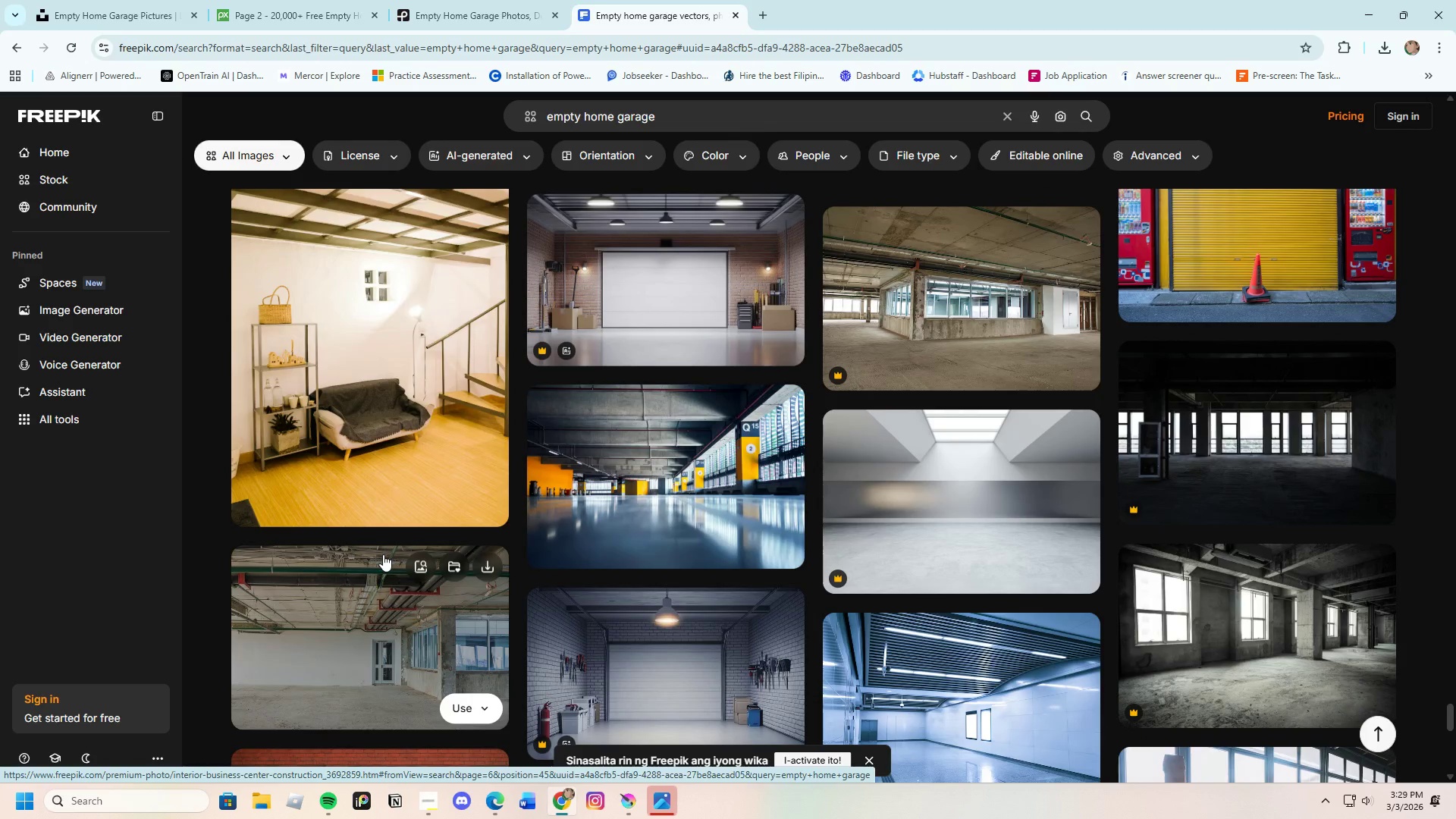 
scroll: coordinate [620, 573], scroll_direction: down, amount: 14.0
 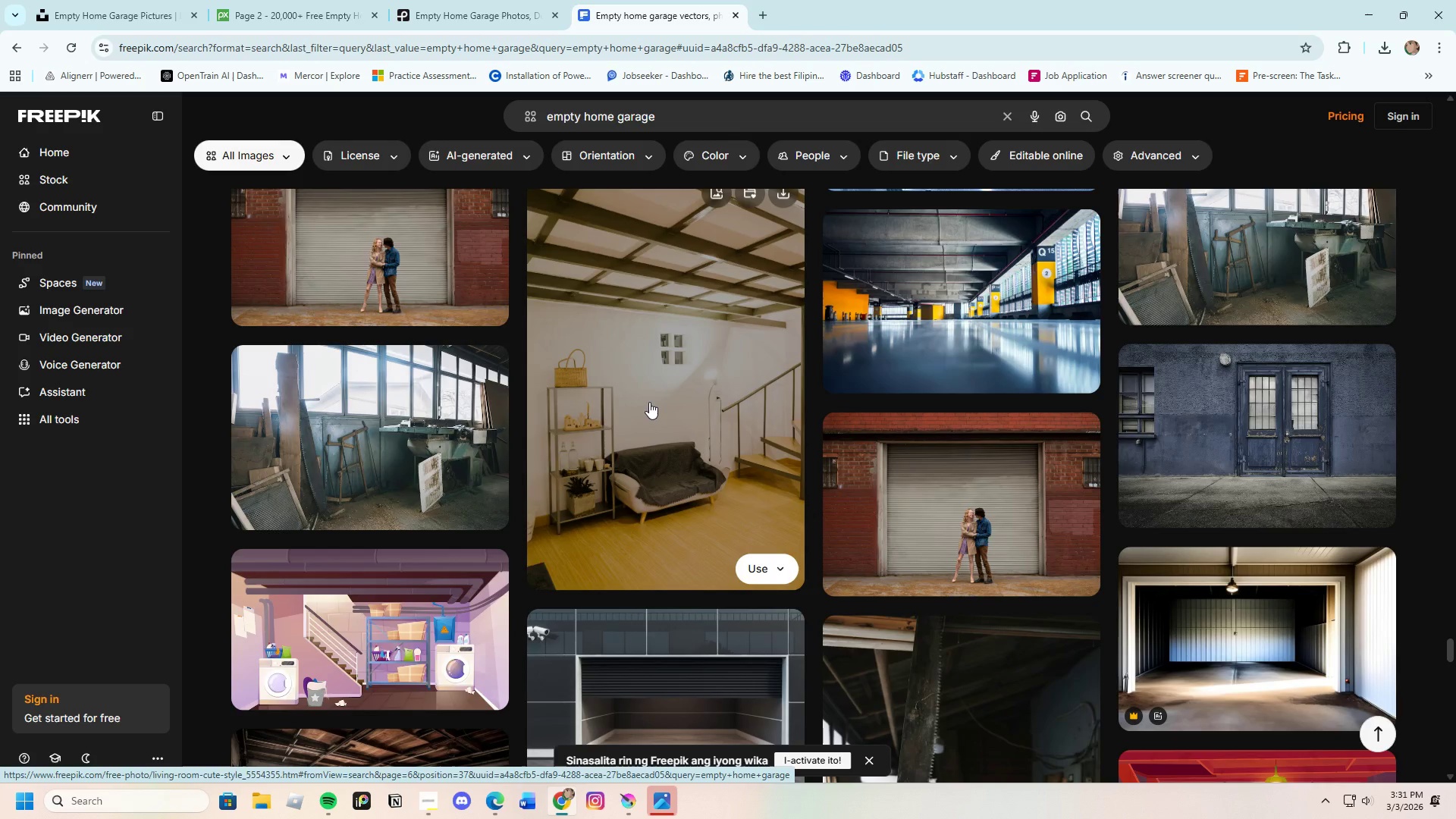 
wait(70.62)
 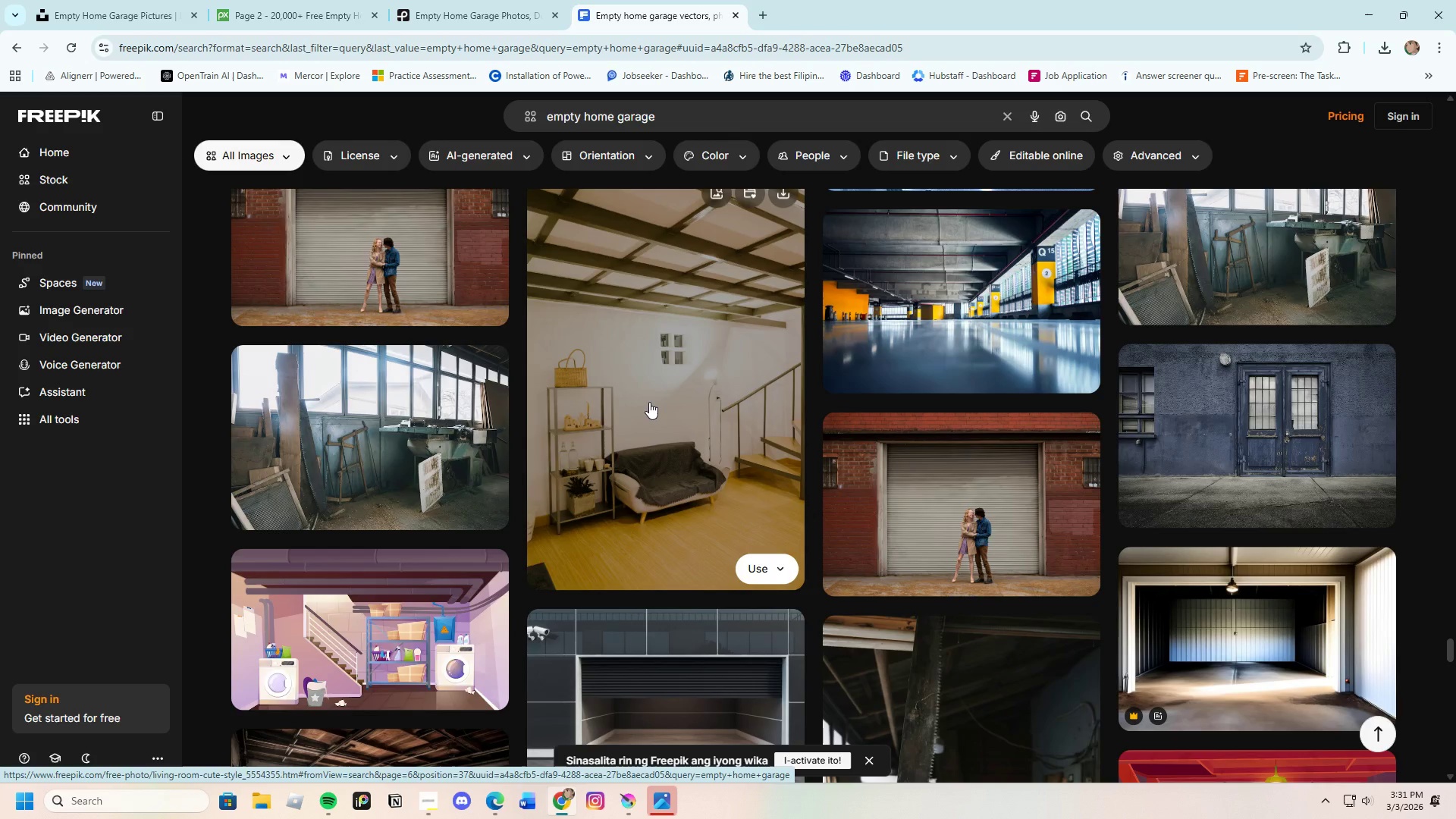 
scroll: coordinate [798, 418], scroll_direction: down, amount: 14.0
 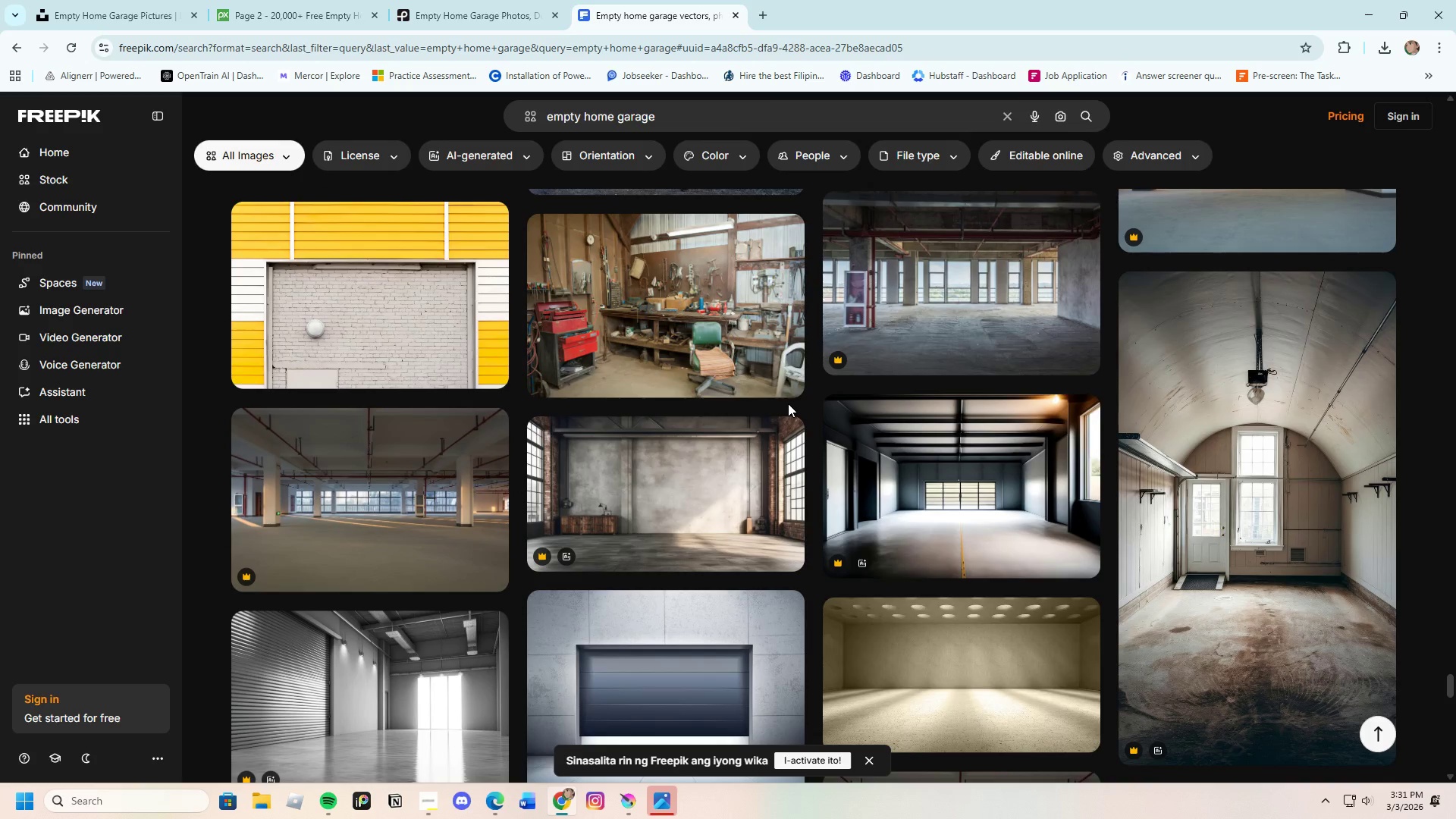 
wait(46.81)
 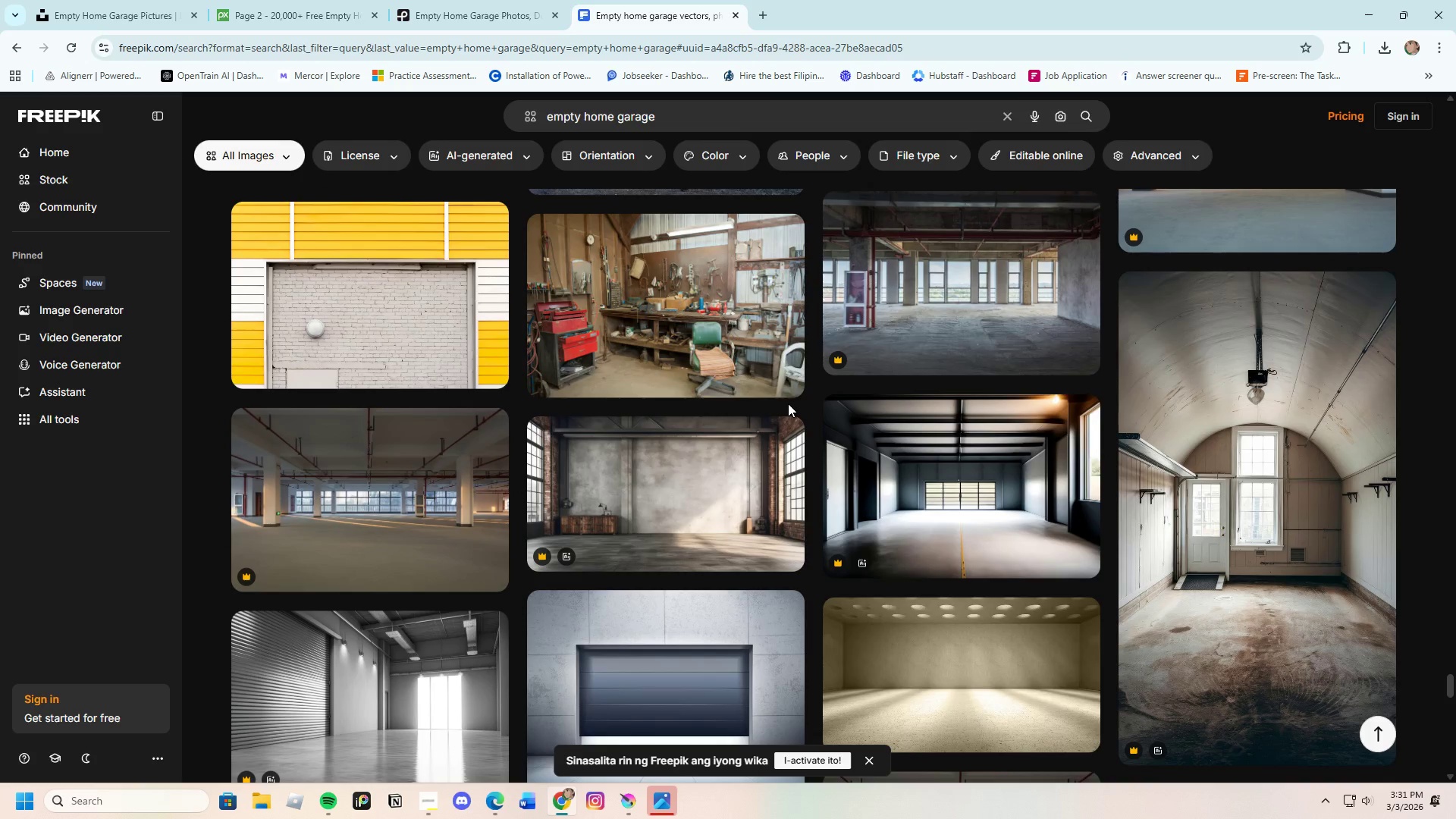 
scroll: coordinate [580, 475], scroll_direction: down, amount: 8.0
 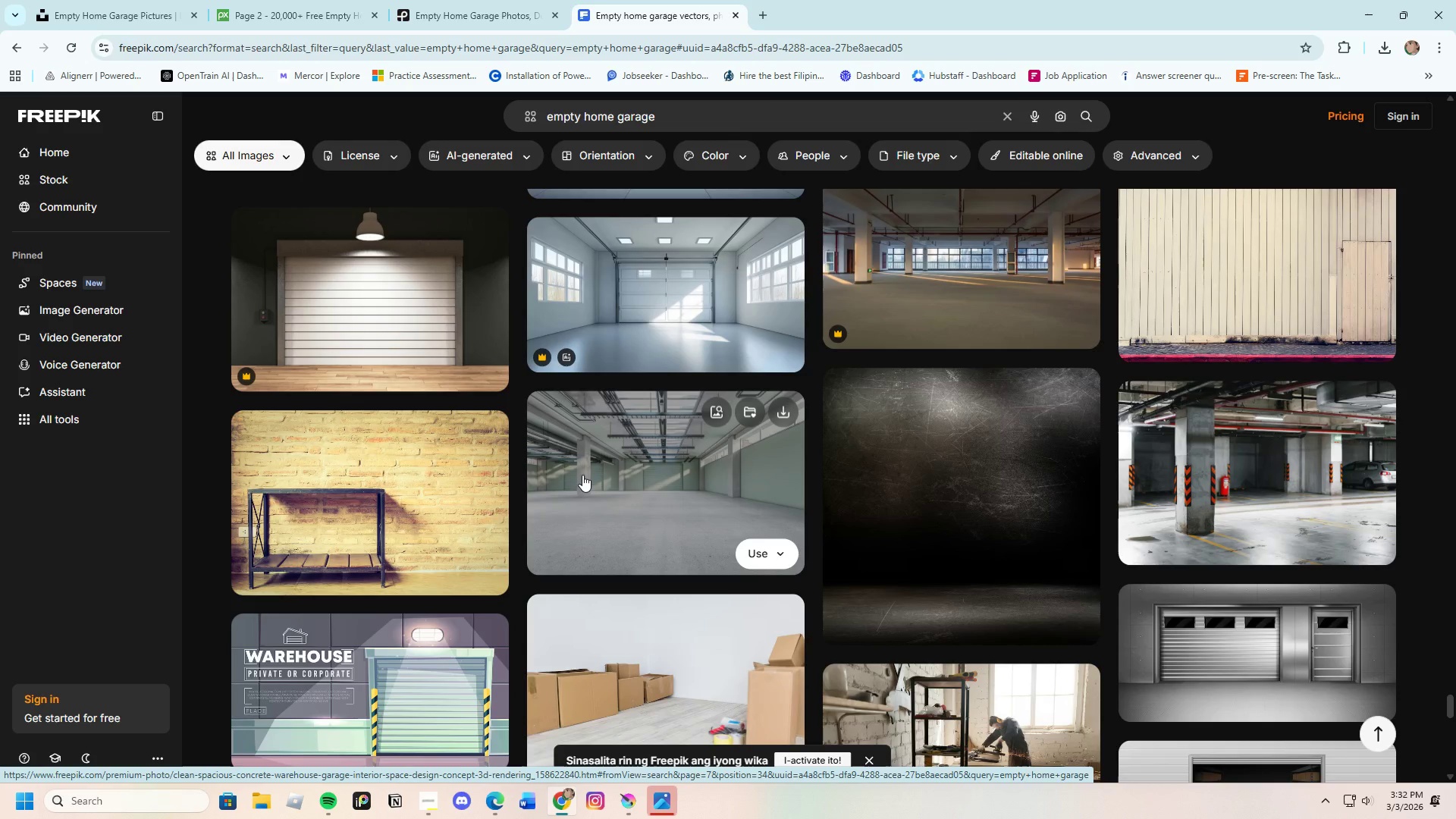 
wait(16.56)
 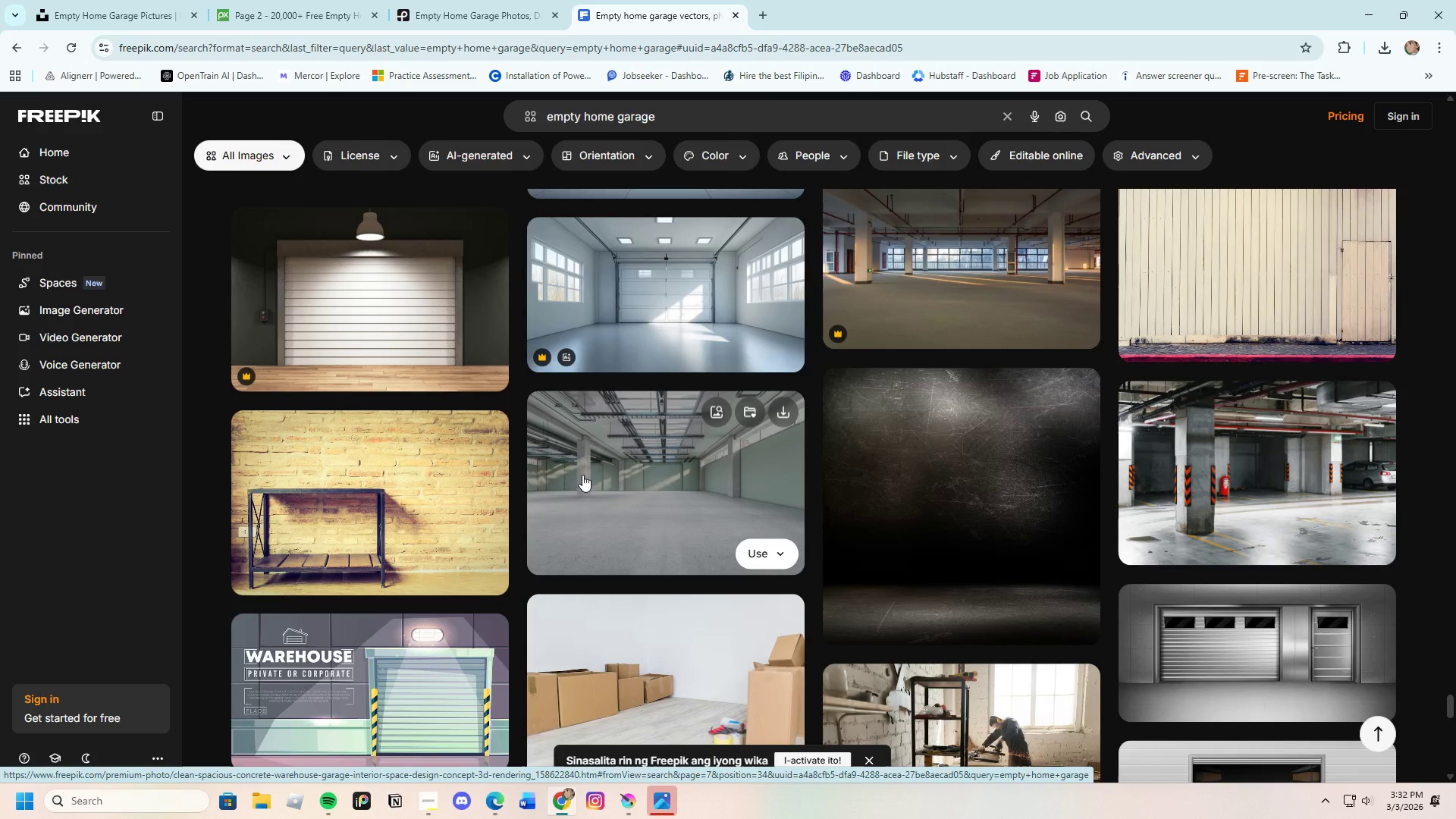 
scroll: coordinate [606, 500], scroll_direction: down, amount: 6.0
 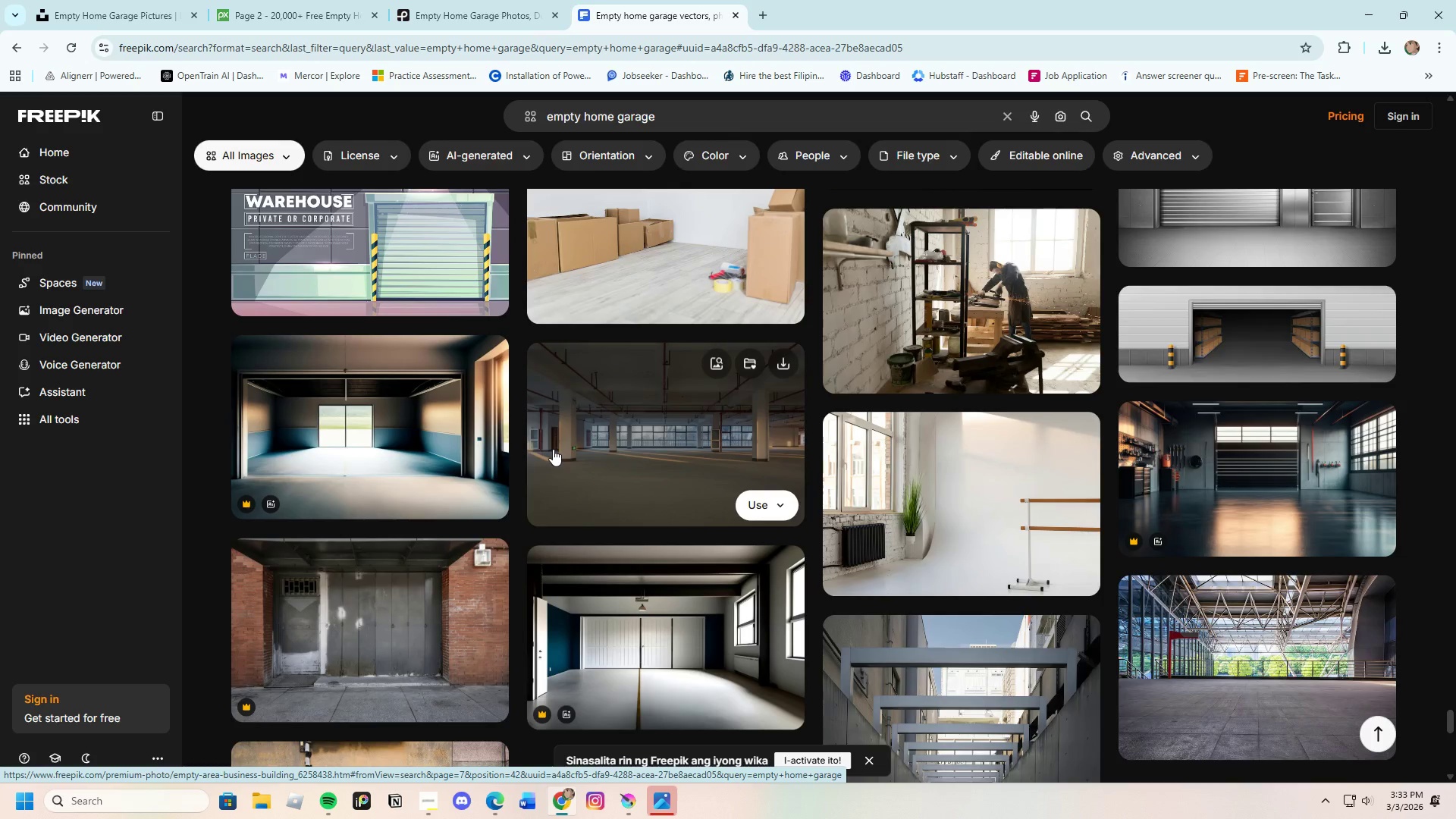 
wait(79.48)
 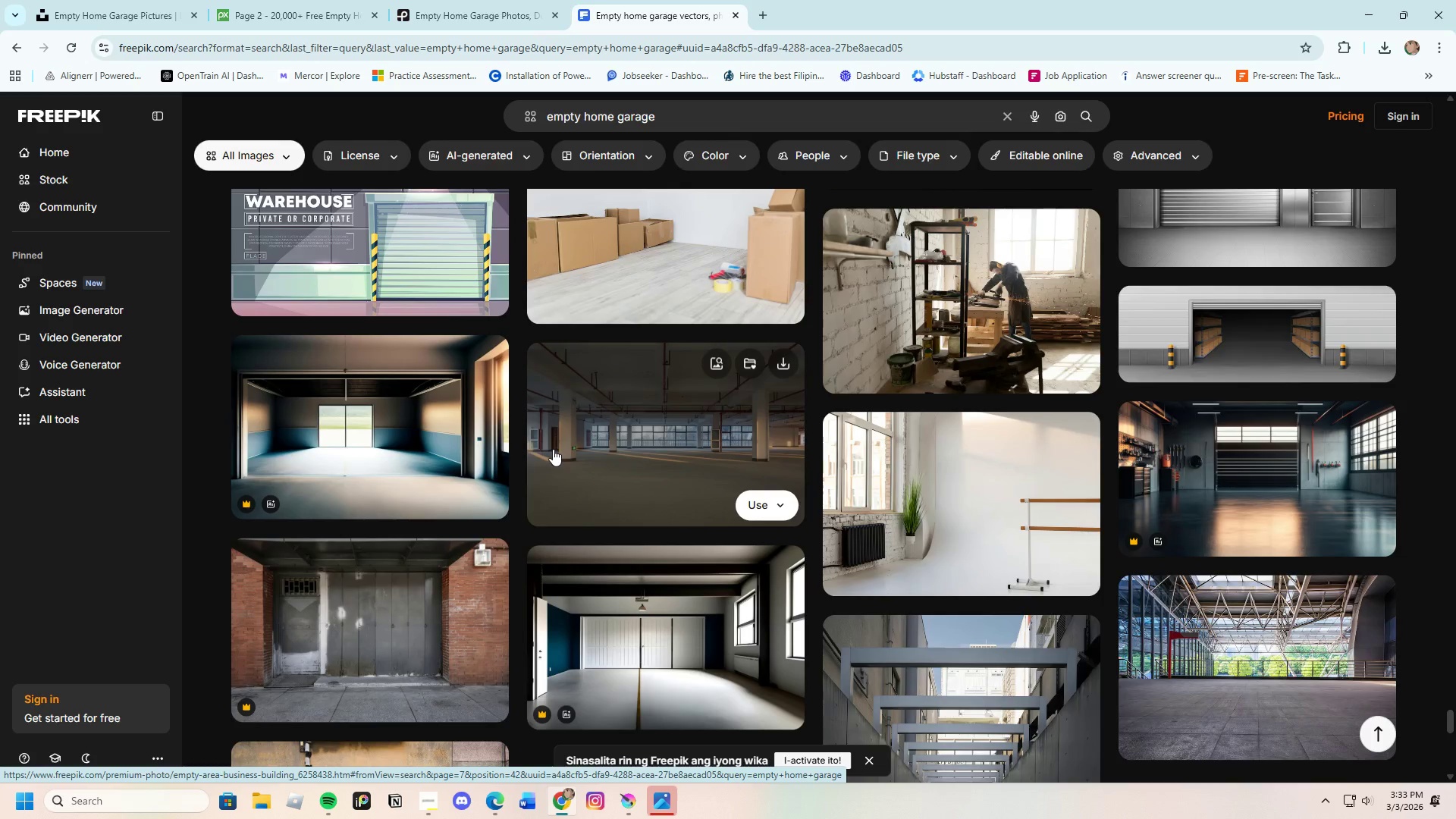 
scroll: coordinate [907, 571], scroll_direction: down, amount: 2.0
 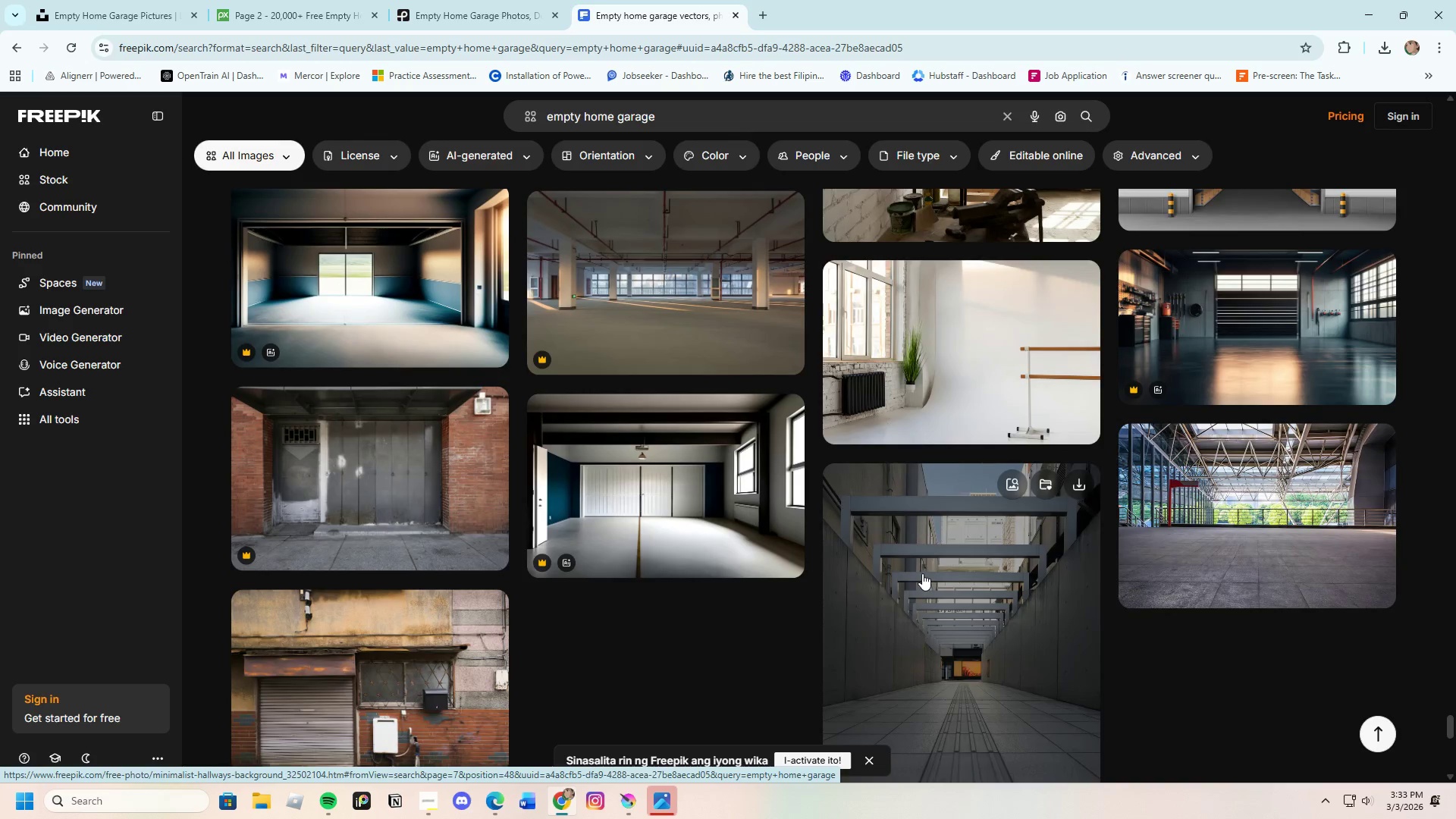 
scroll: coordinate [371, 406], scroll_direction: up, amount: 12.0
 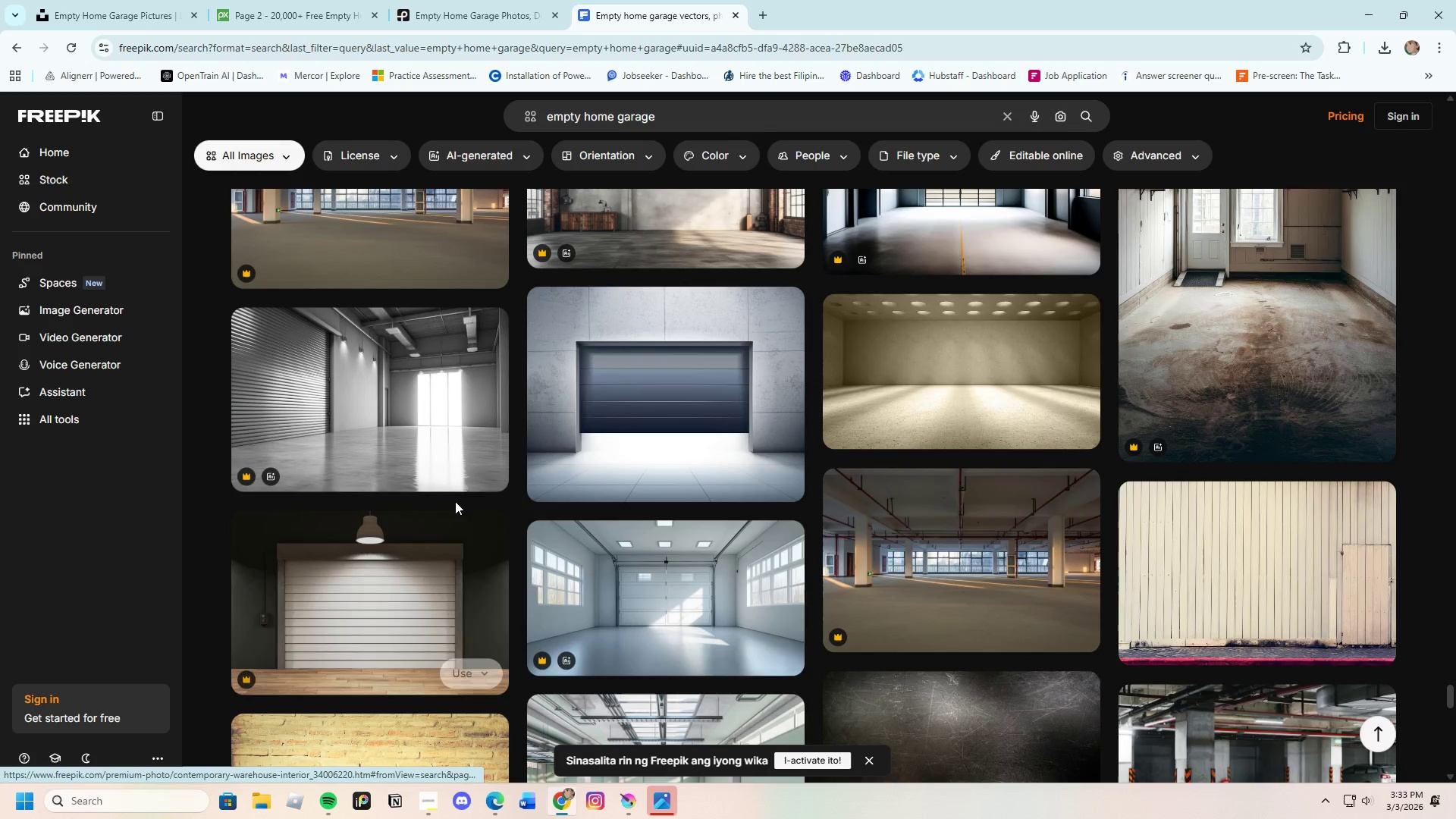 
scroll: coordinate [654, 570], scroll_direction: down, amount: 16.0
 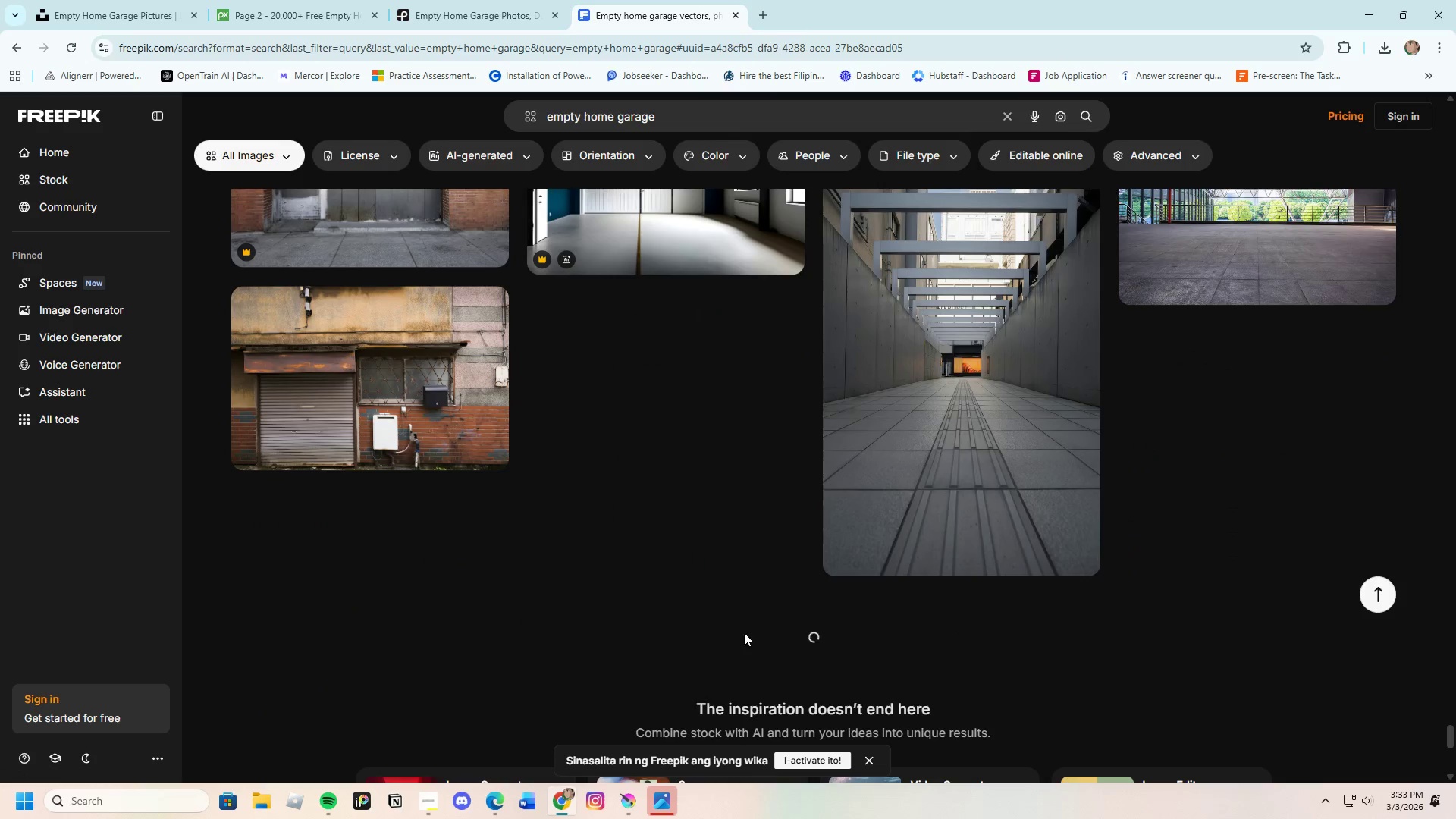 
mouse_move([687, 529])
 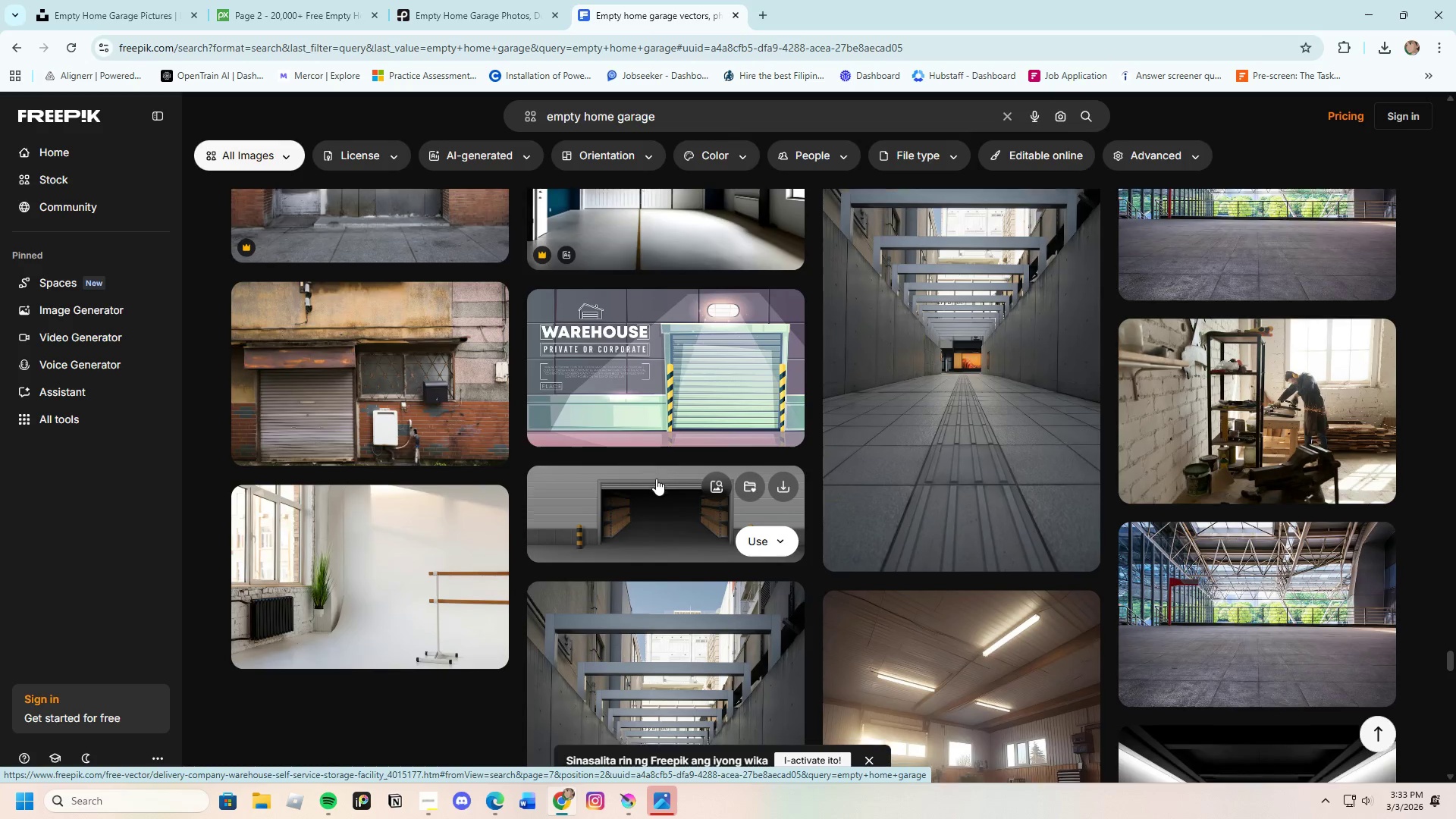 
scroll: coordinate [639, 472], scroll_direction: down, amount: 1.0
 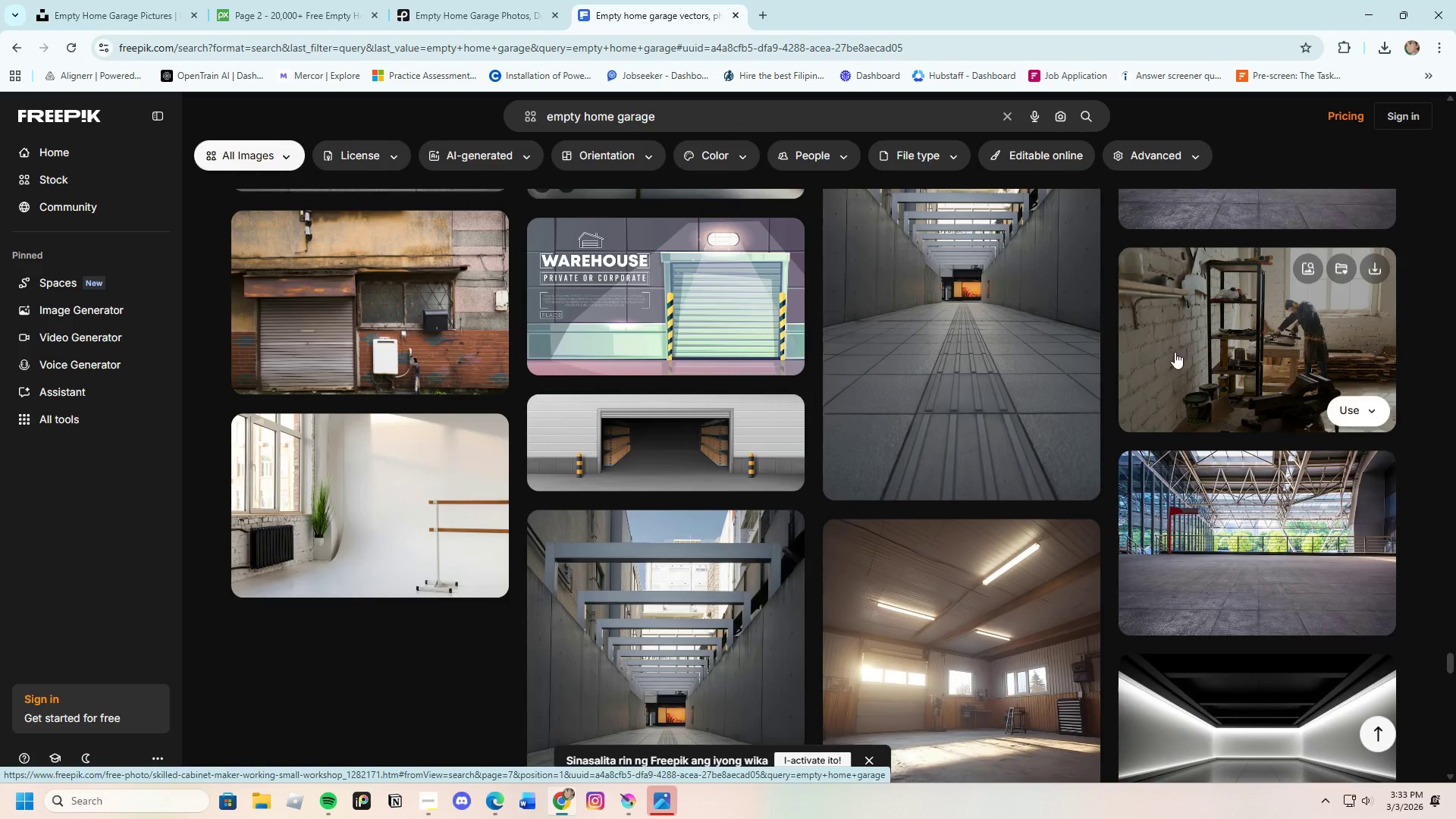 
left_click([1209, 349])
 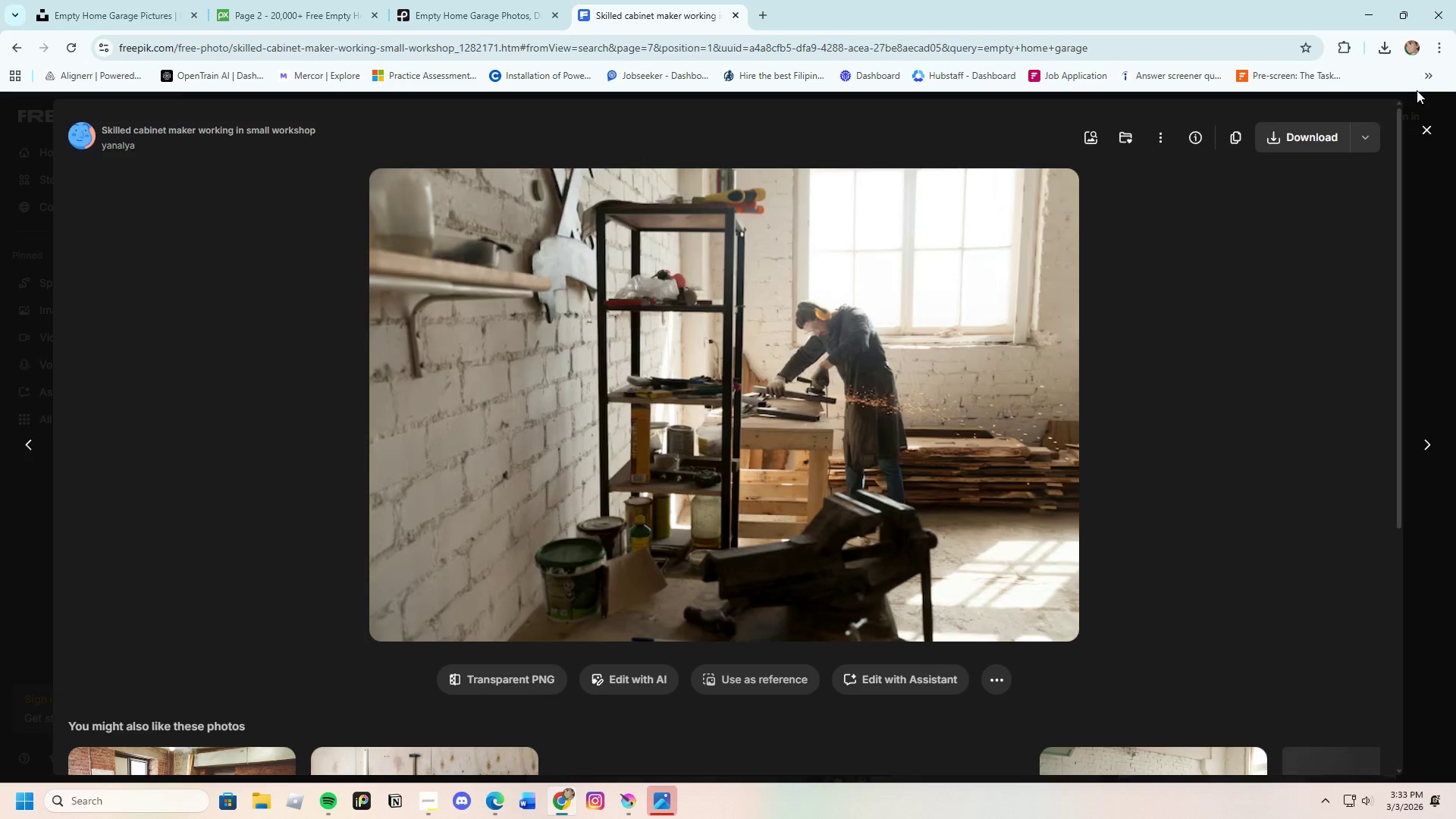 
left_click([1432, 129])
 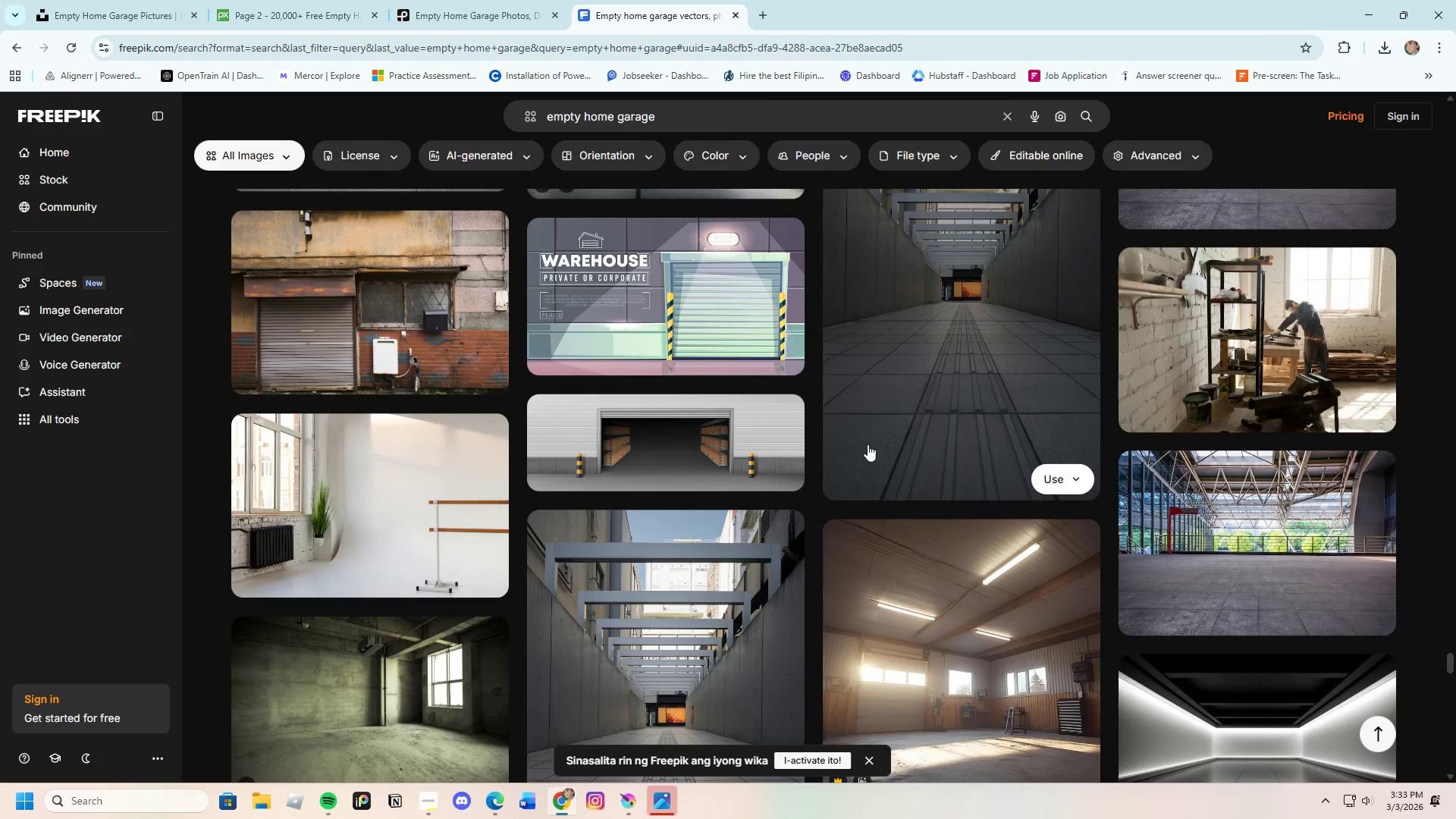 
scroll: coordinate [906, 535], scroll_direction: down, amount: 24.0
 